 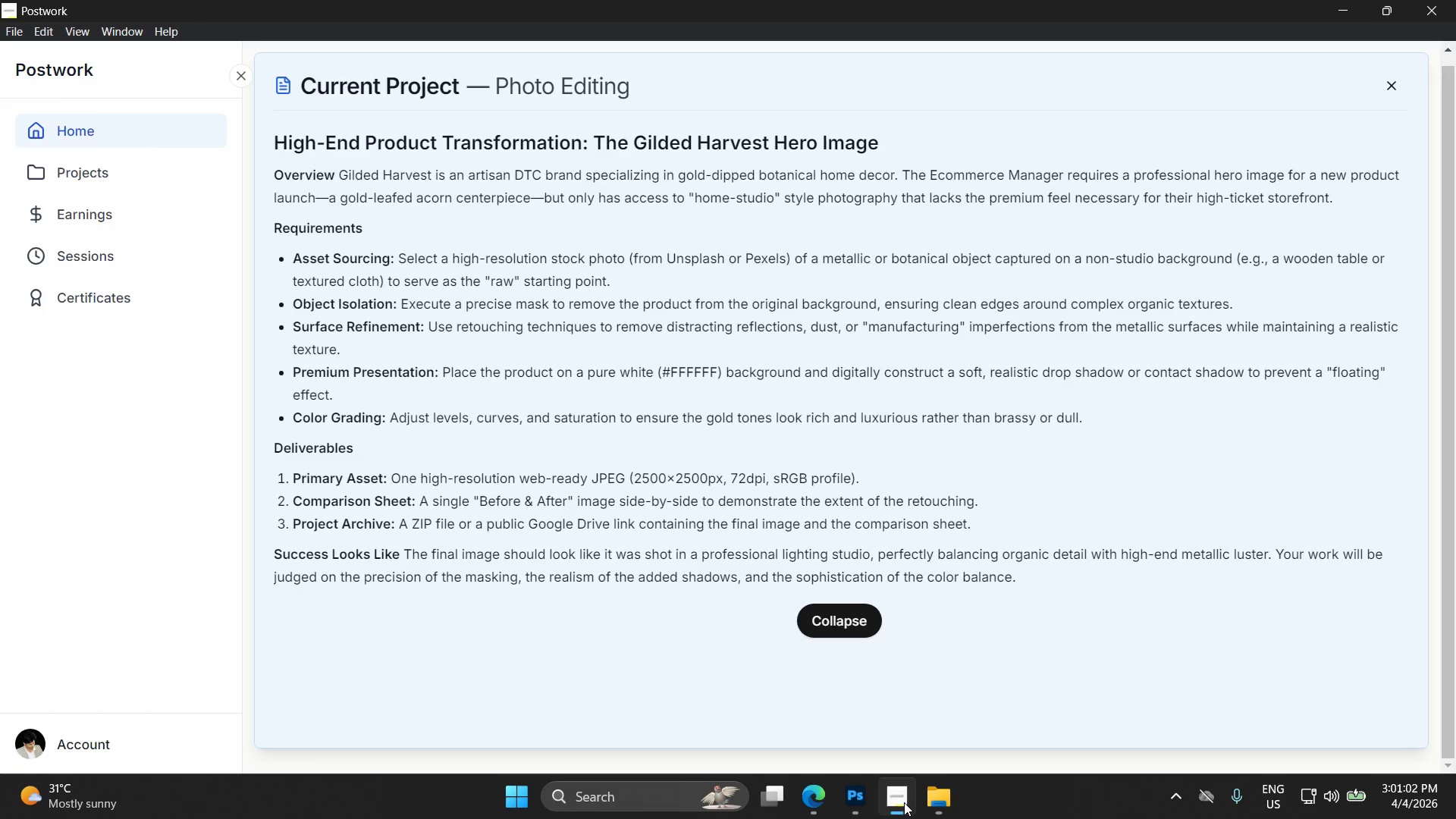 
left_click([853, 808])
 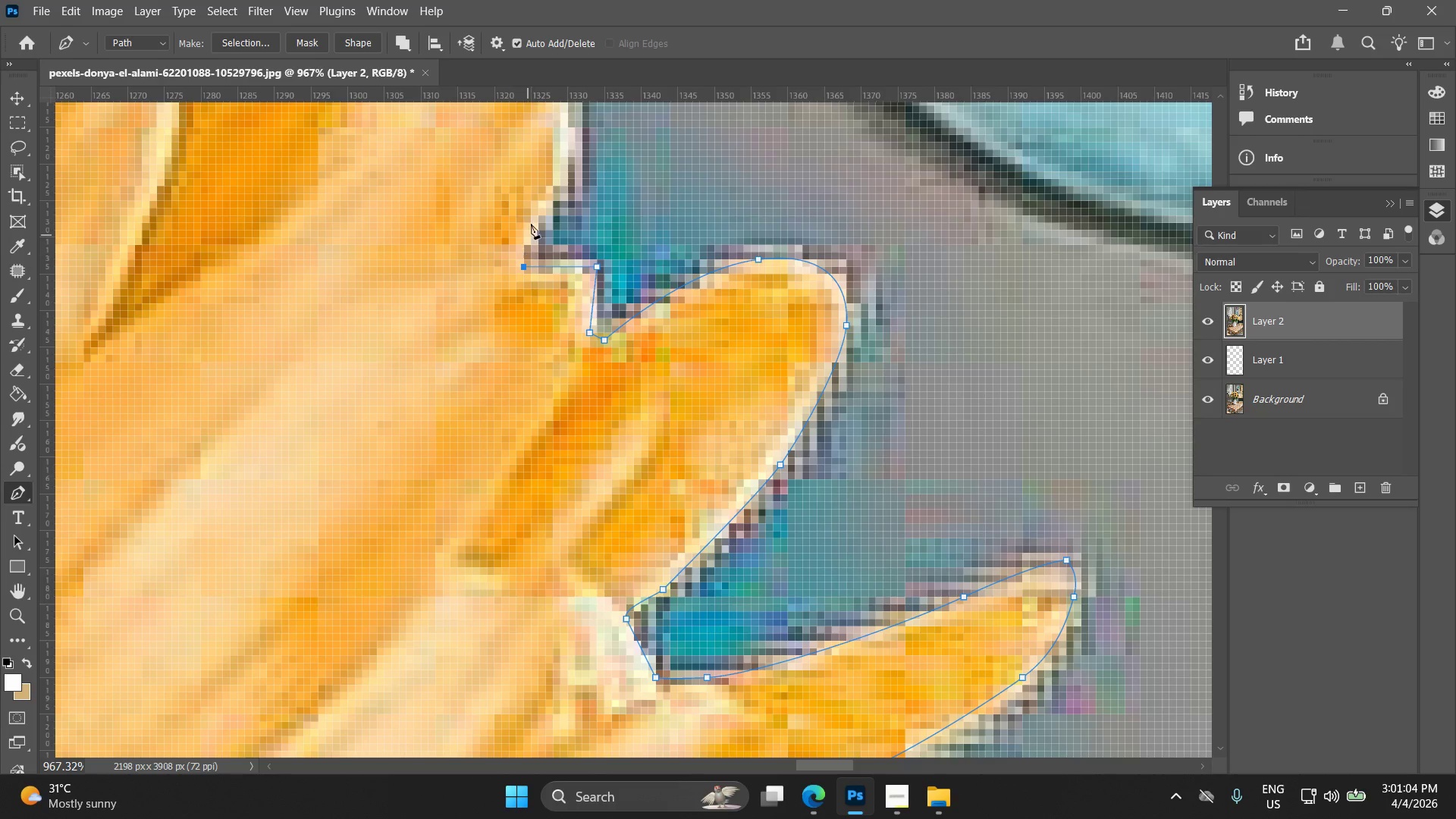 
left_click_drag(start_coordinate=[557, 202], to_coordinate=[571, 166])
 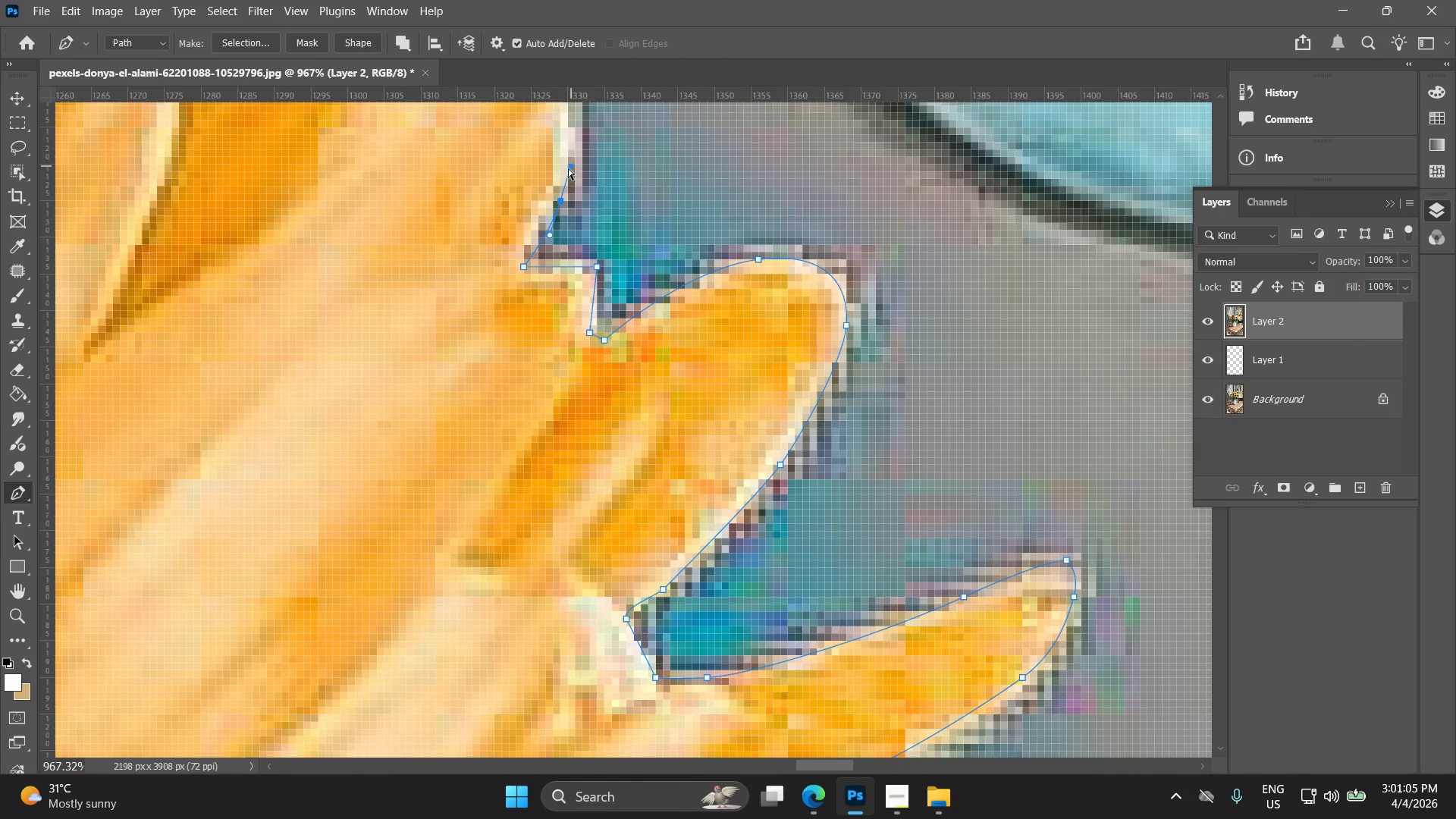 
key(Control+ControlLeft)
 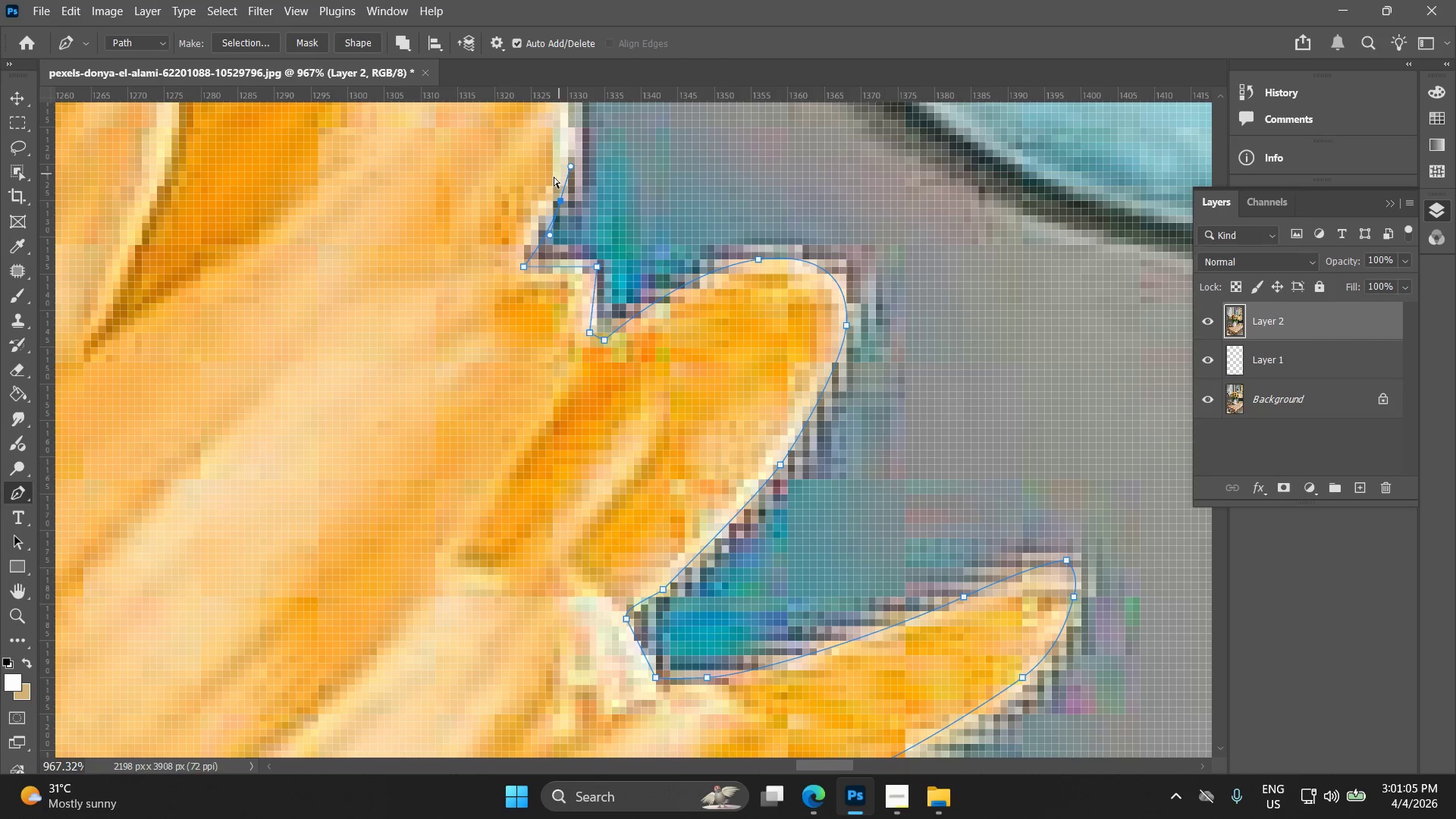 
key(Control+Z)
 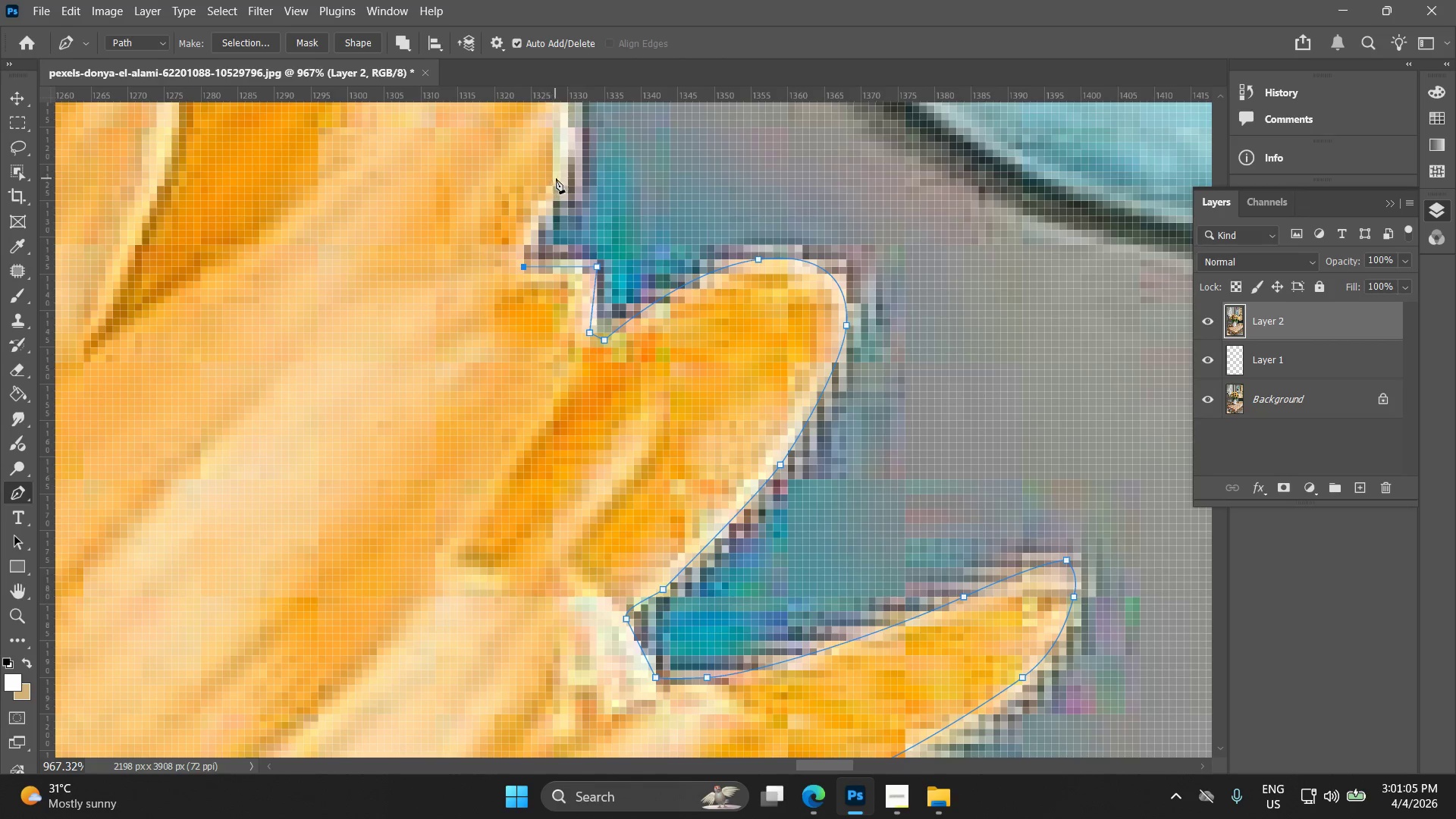 
left_click_drag(start_coordinate=[560, 178], to_coordinate=[573, 147])
 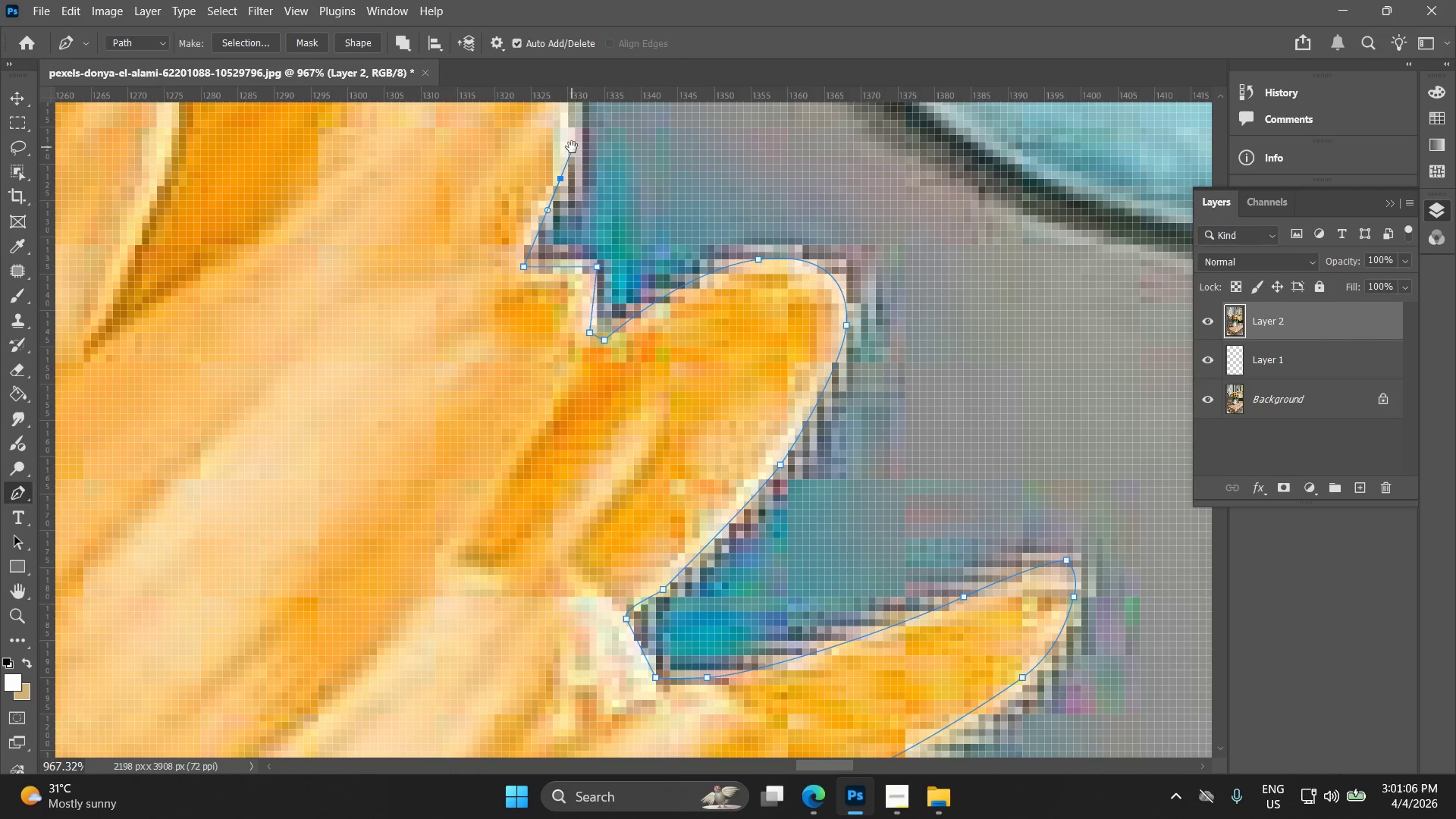 
hold_key(key=Space, duration=0.62)
 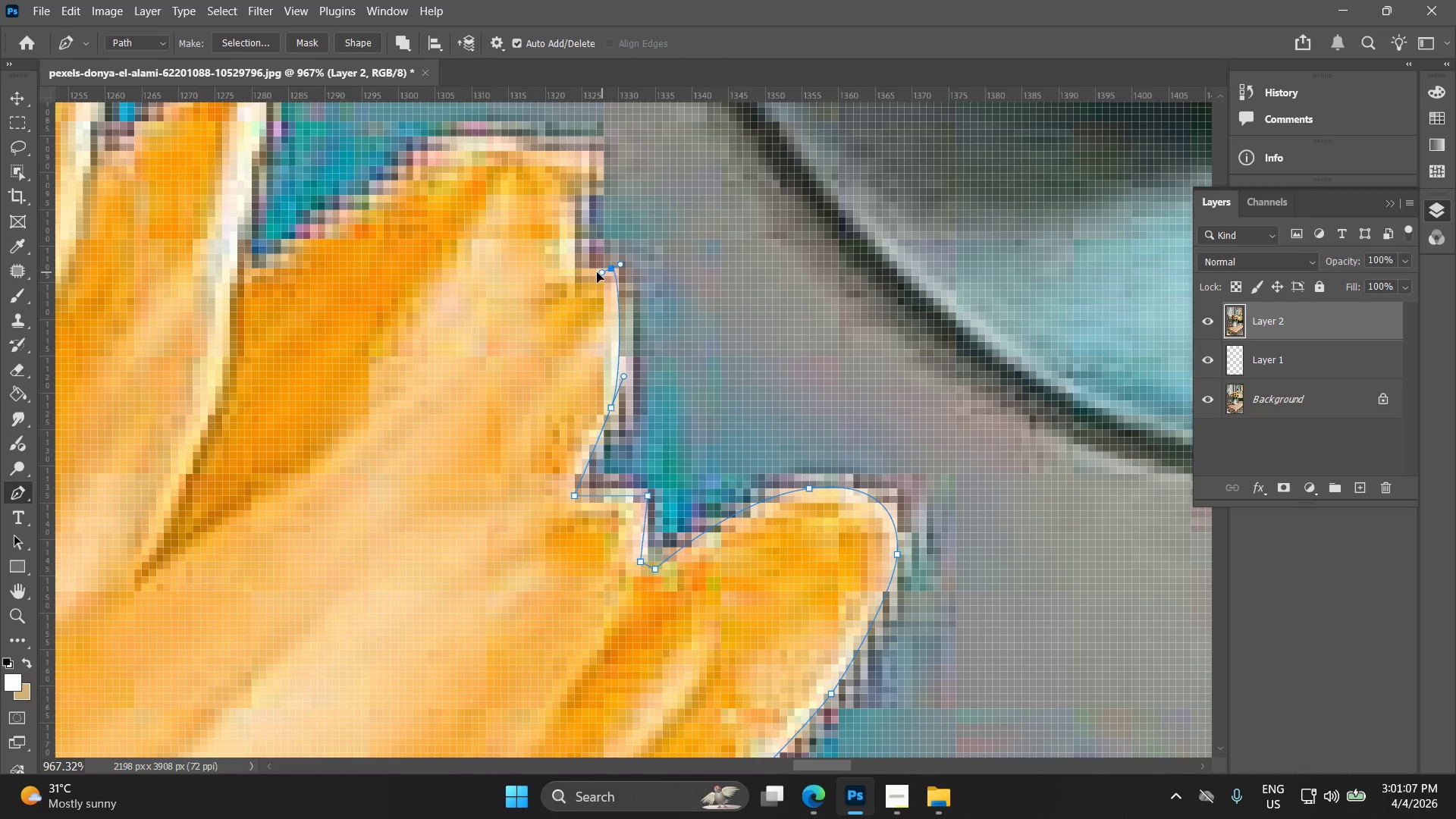 
left_click_drag(start_coordinate=[569, 152], to_coordinate=[620, 381])
 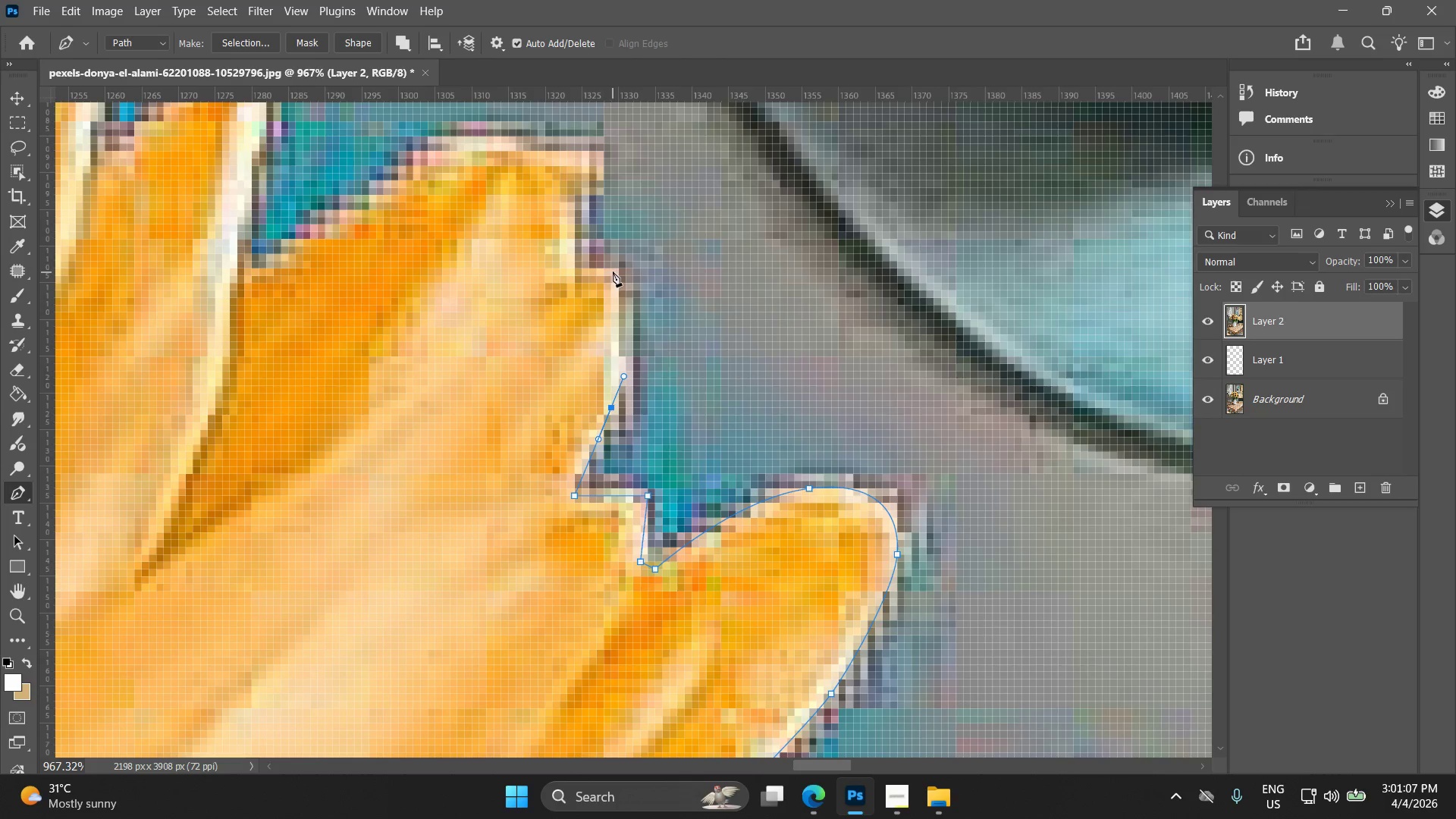 
left_click_drag(start_coordinate=[613, 271], to_coordinate=[594, 274])
 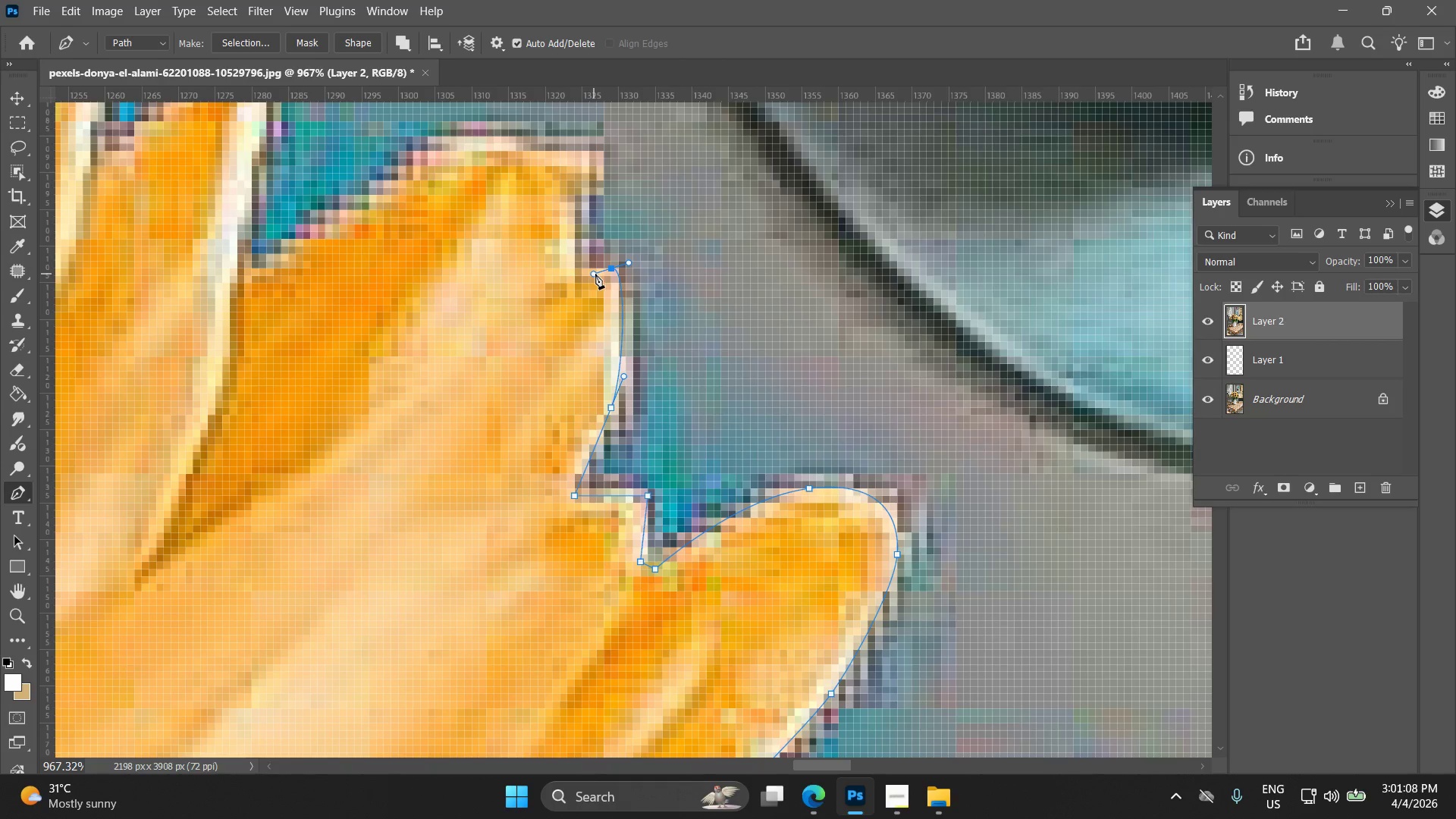 
key(Control+ControlLeft)
 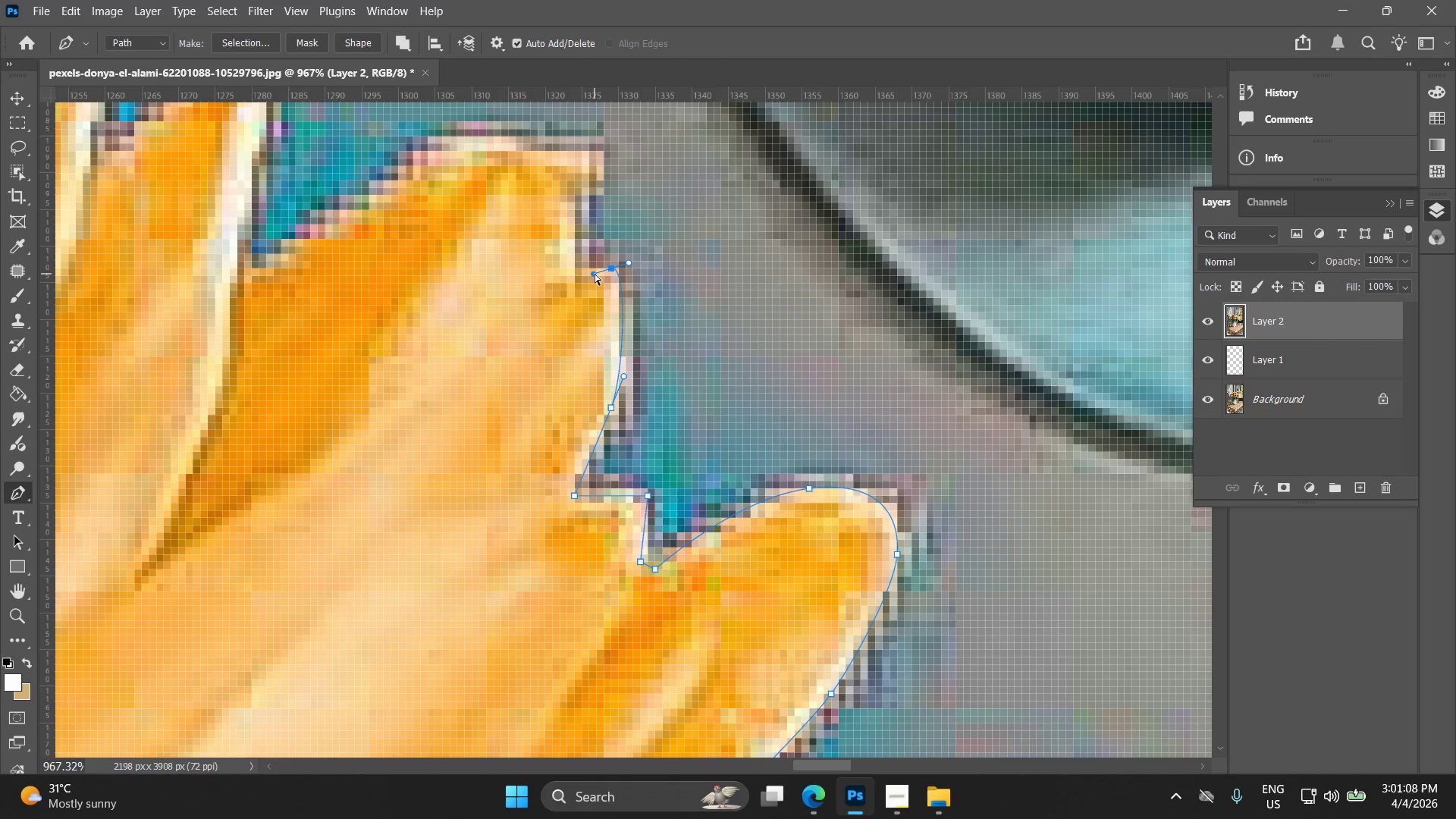 
key(Control+Z)
 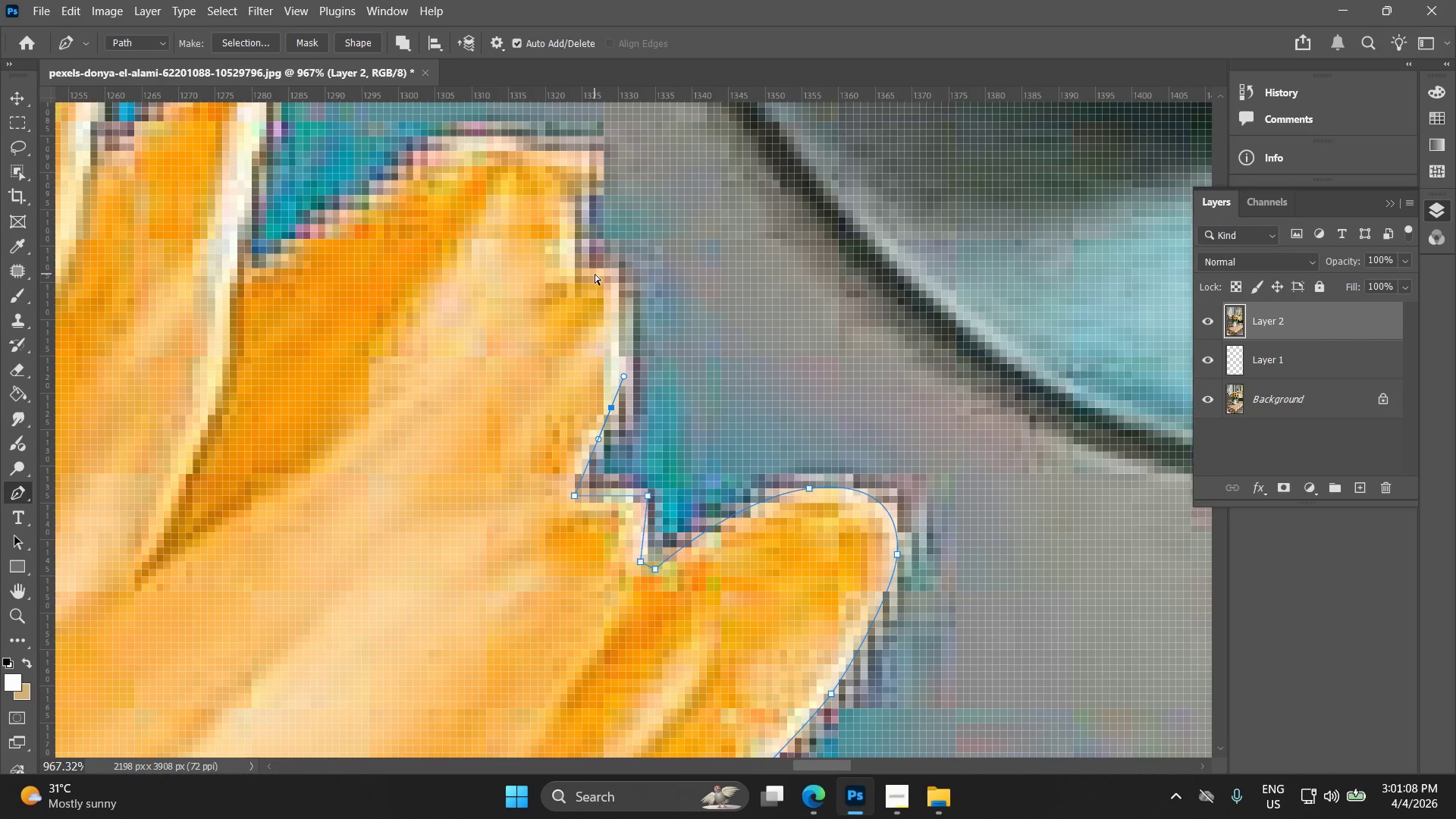 
left_click_drag(start_coordinate=[595, 274], to_coordinate=[568, 269])
 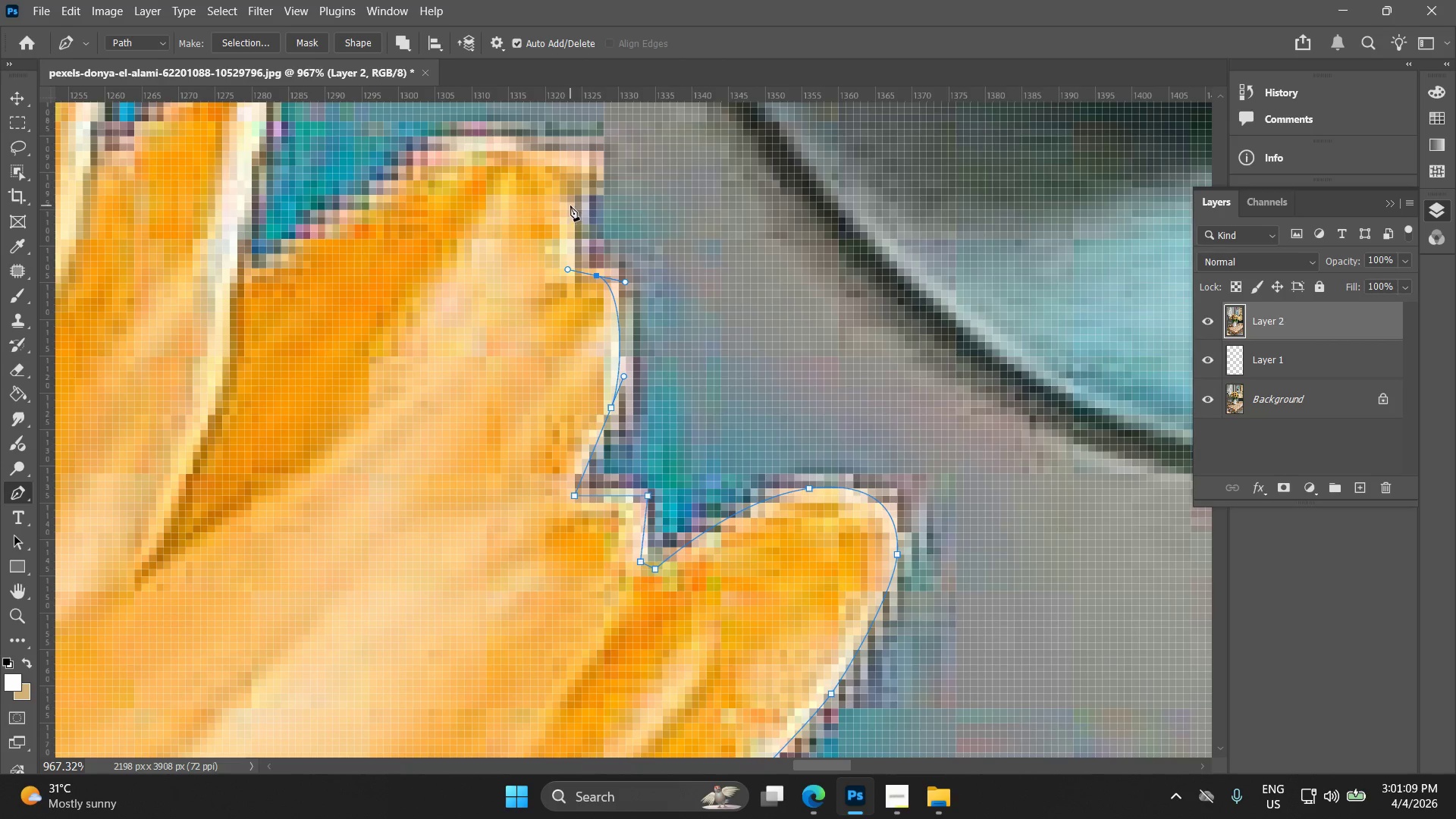 
left_click([574, 202])
 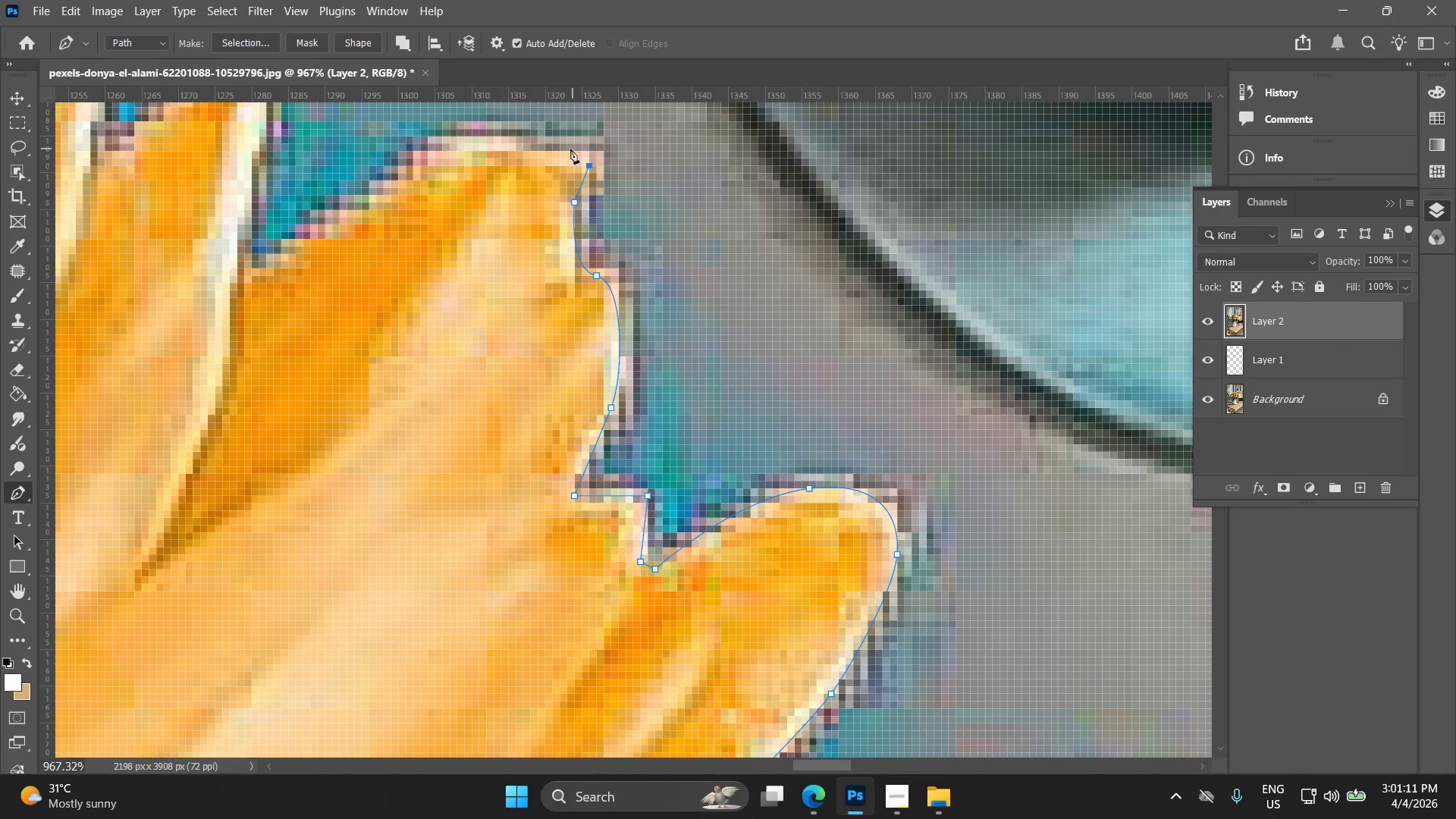 
left_click([525, 144])
 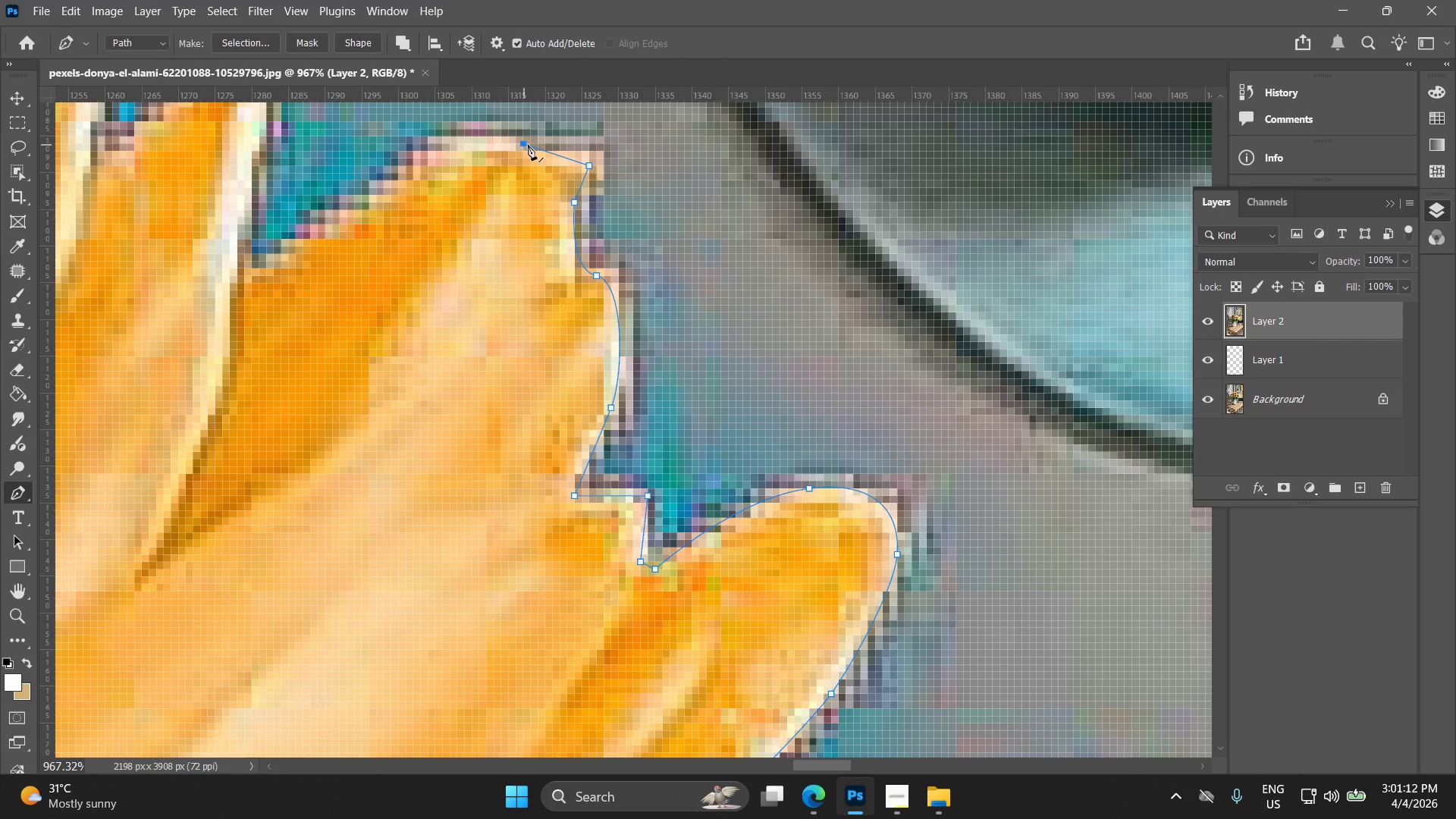 
key(Control+ControlLeft)
 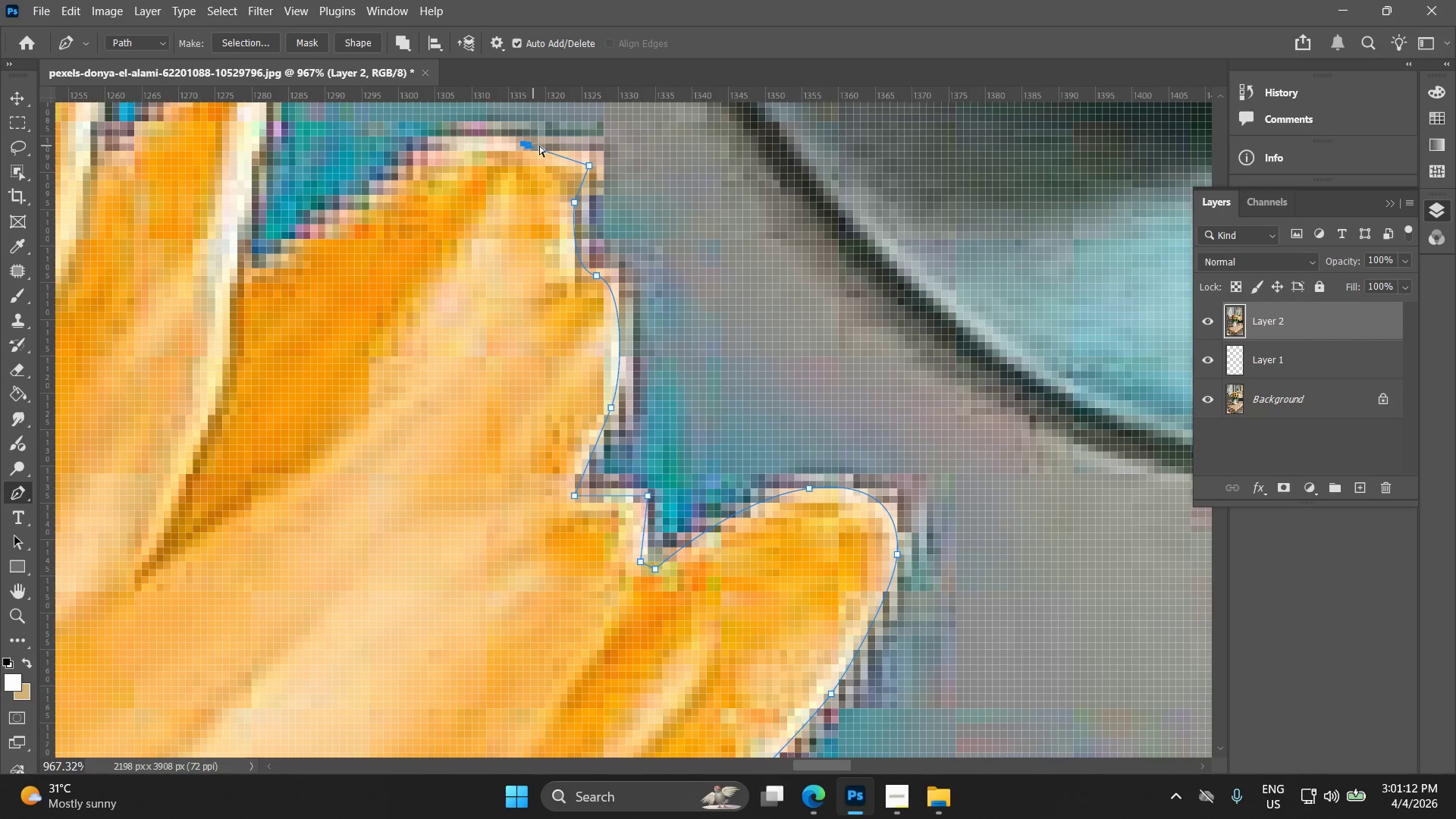 
key(Control+Z)
 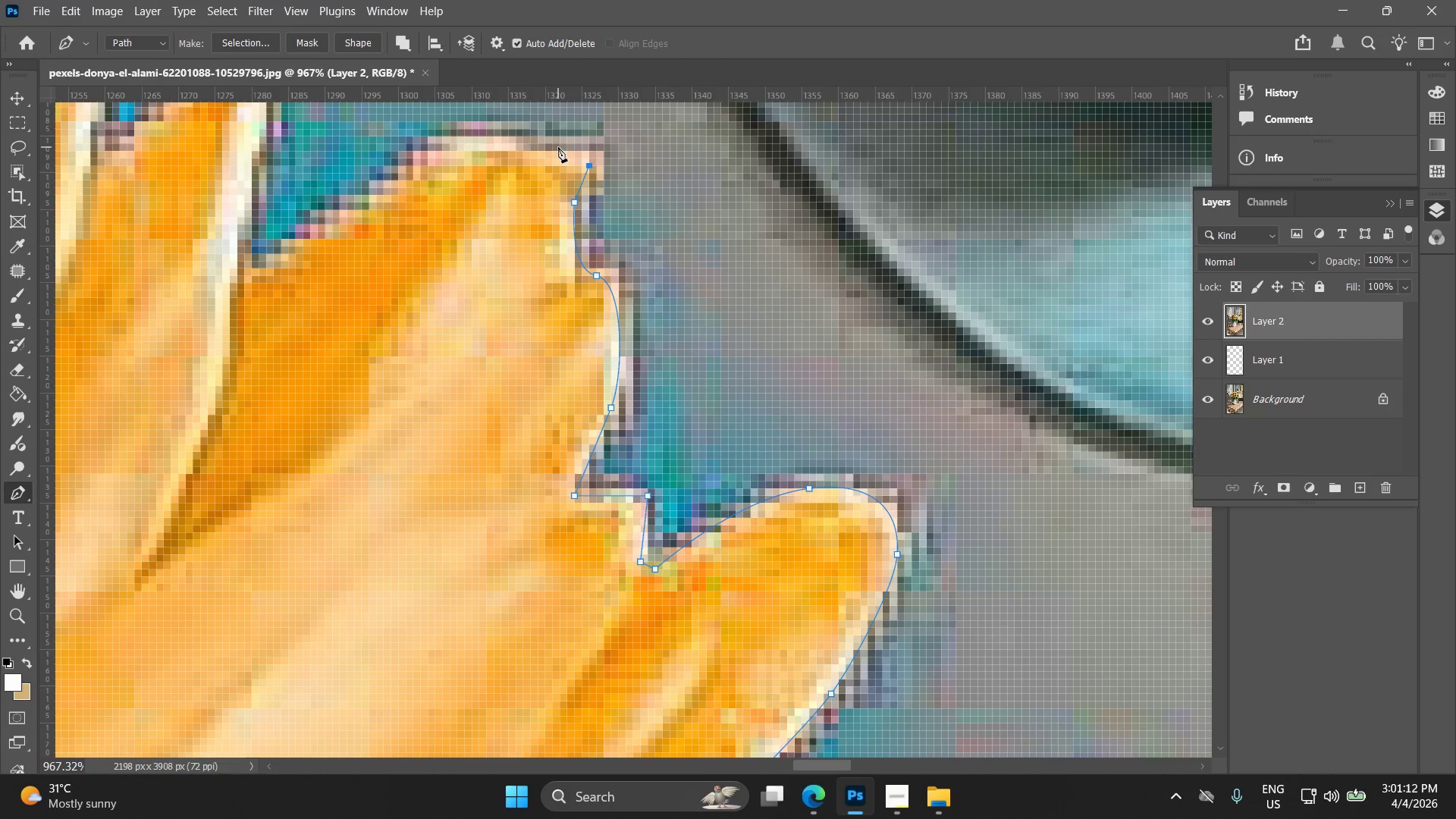 
left_click_drag(start_coordinate=[554, 147], to_coordinate=[529, 147])
 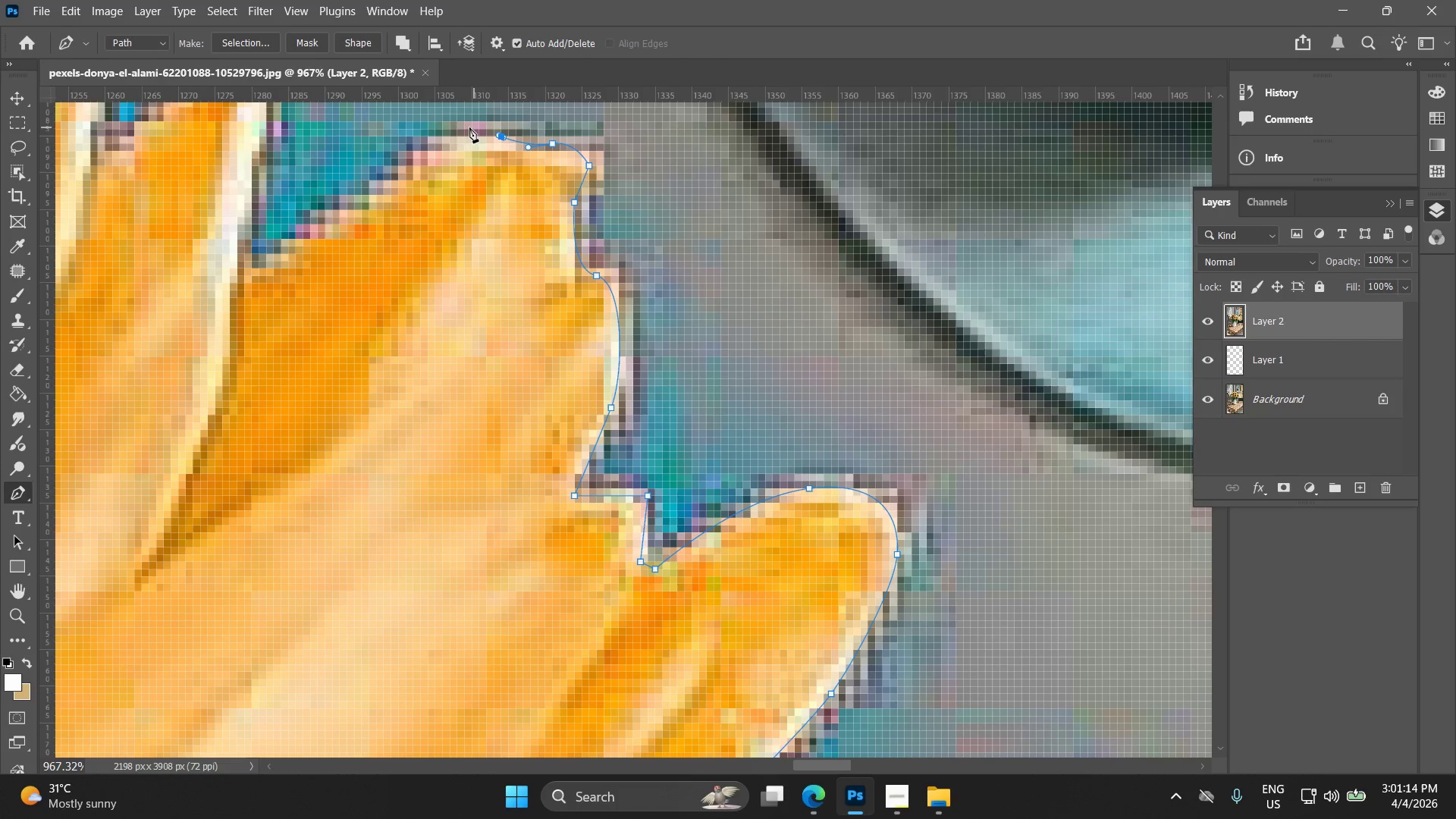 
left_click_drag(start_coordinate=[445, 136], to_coordinate=[427, 154])
 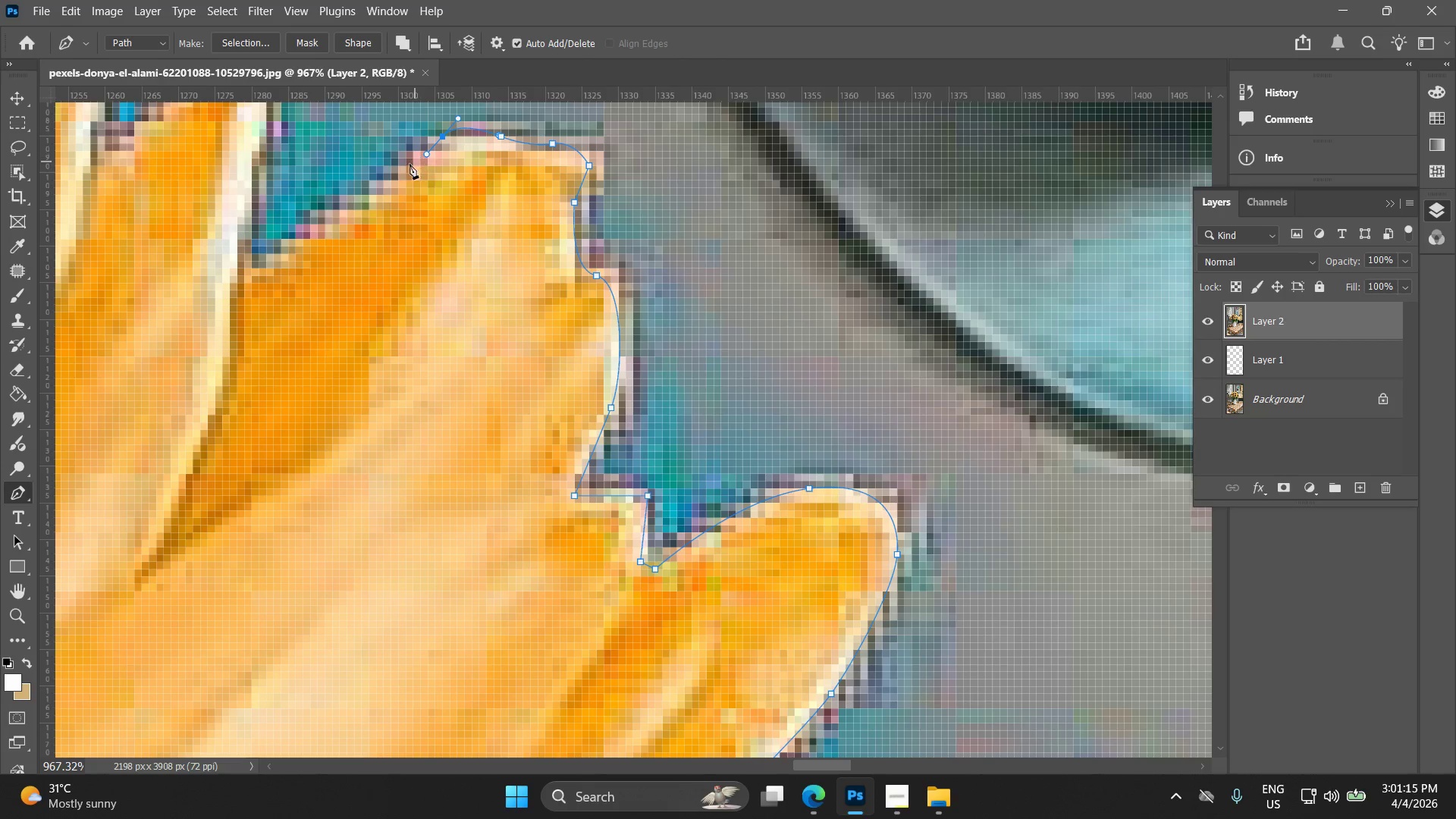 
hold_key(key=Space, duration=0.45)
 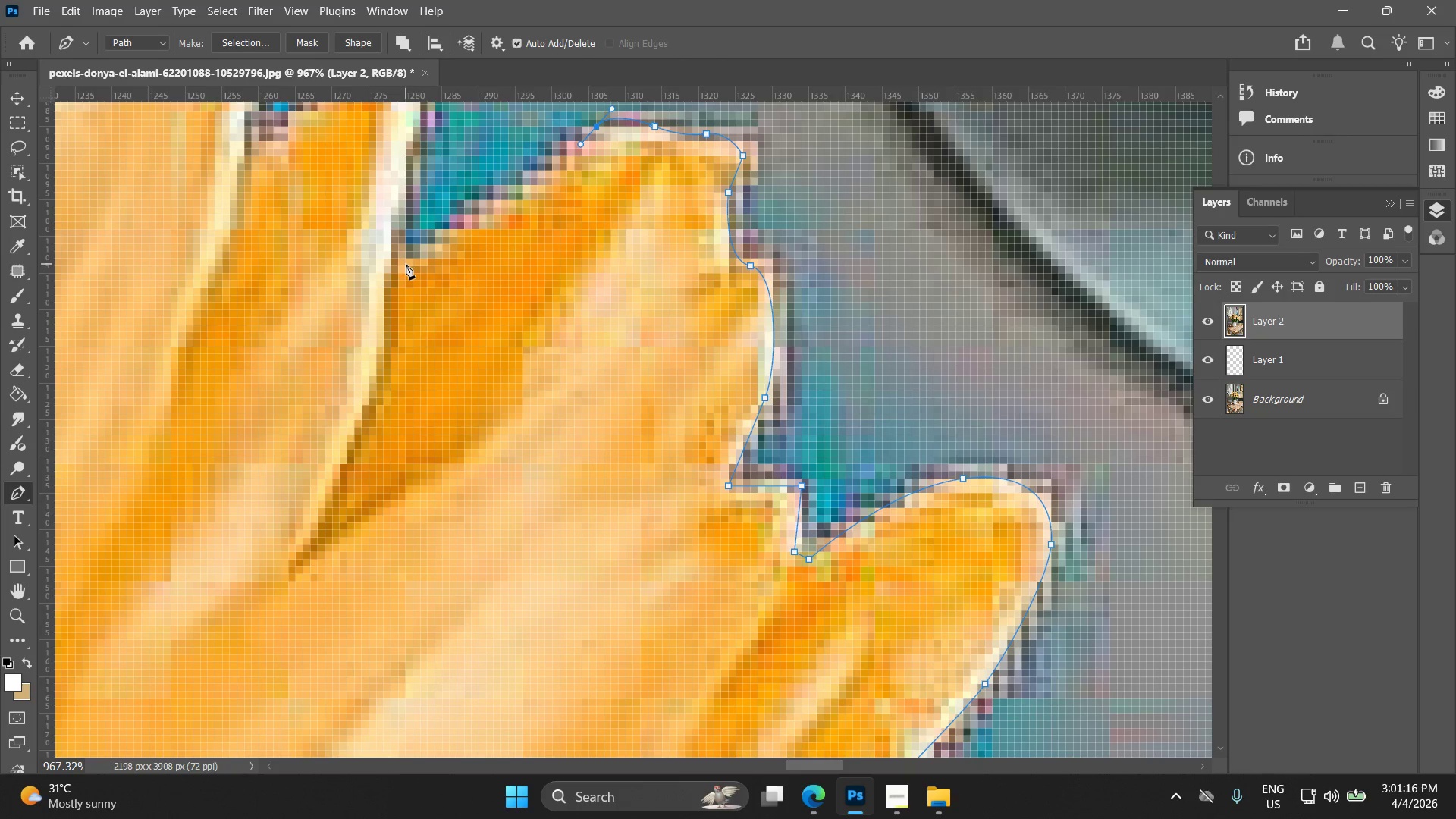 
left_click_drag(start_coordinate=[419, 174], to_coordinate=[550, 168])
 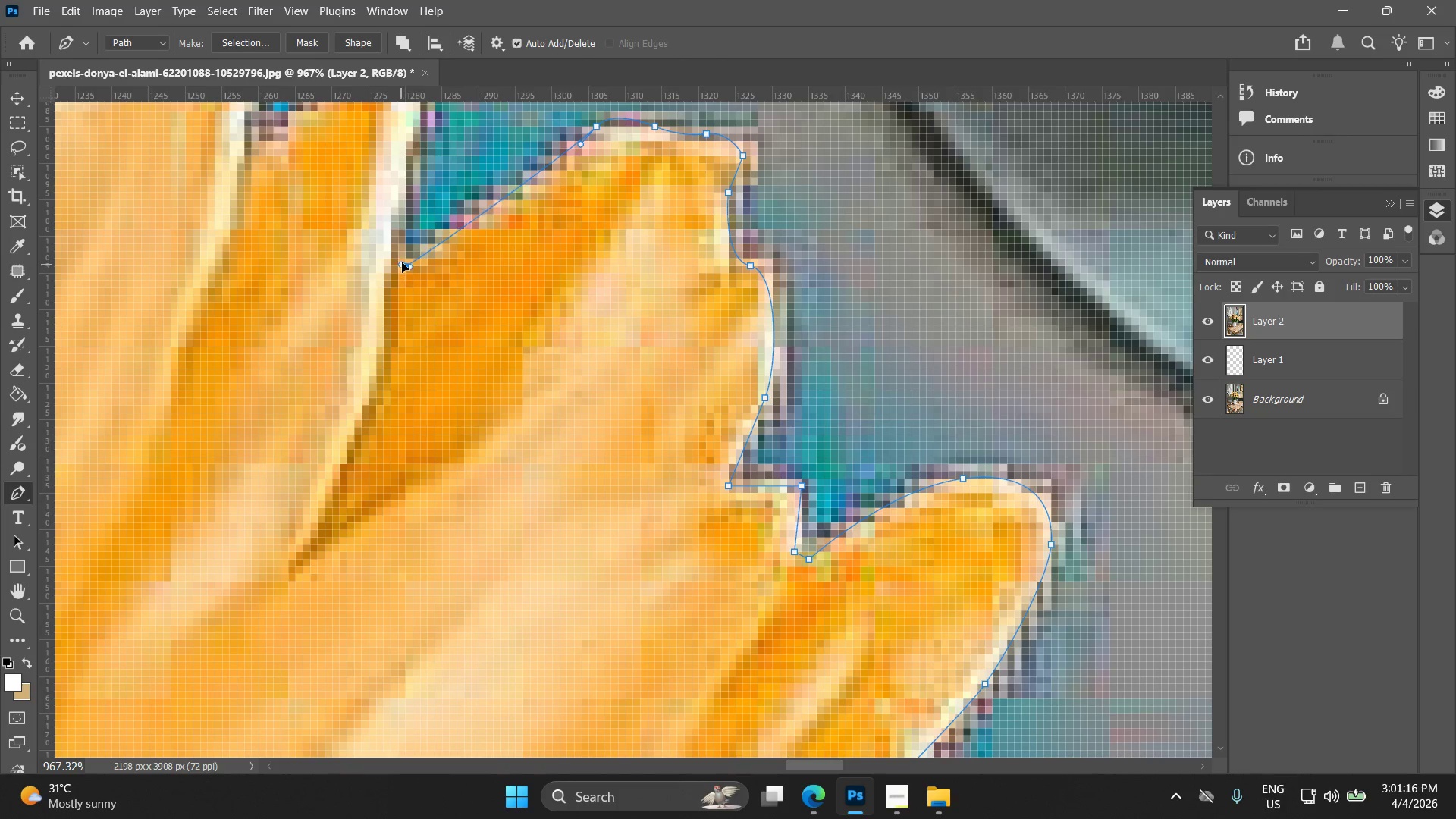 
hold_key(key=Space, duration=0.5)
 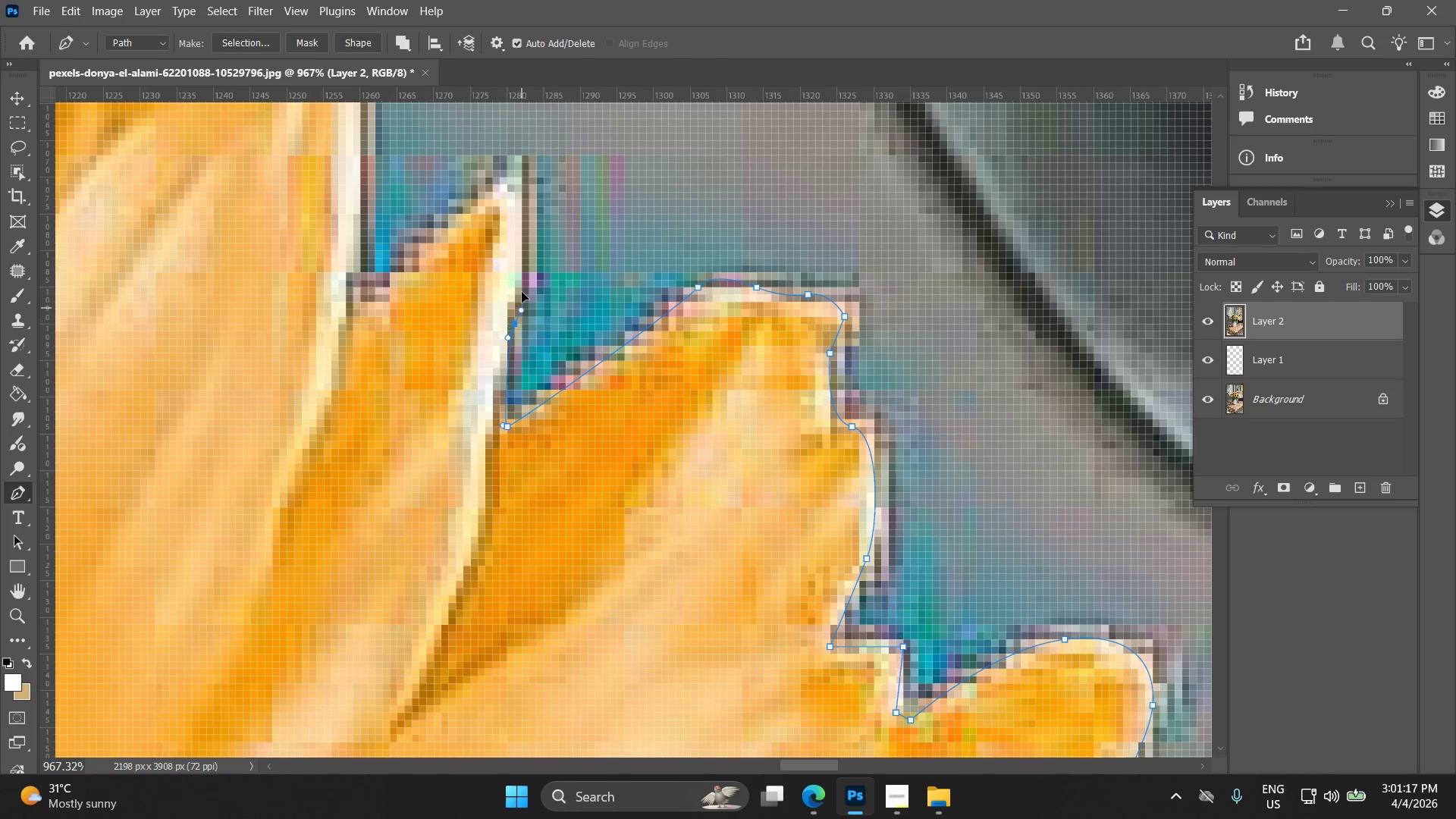 
left_click_drag(start_coordinate=[400, 256], to_coordinate=[502, 417])
 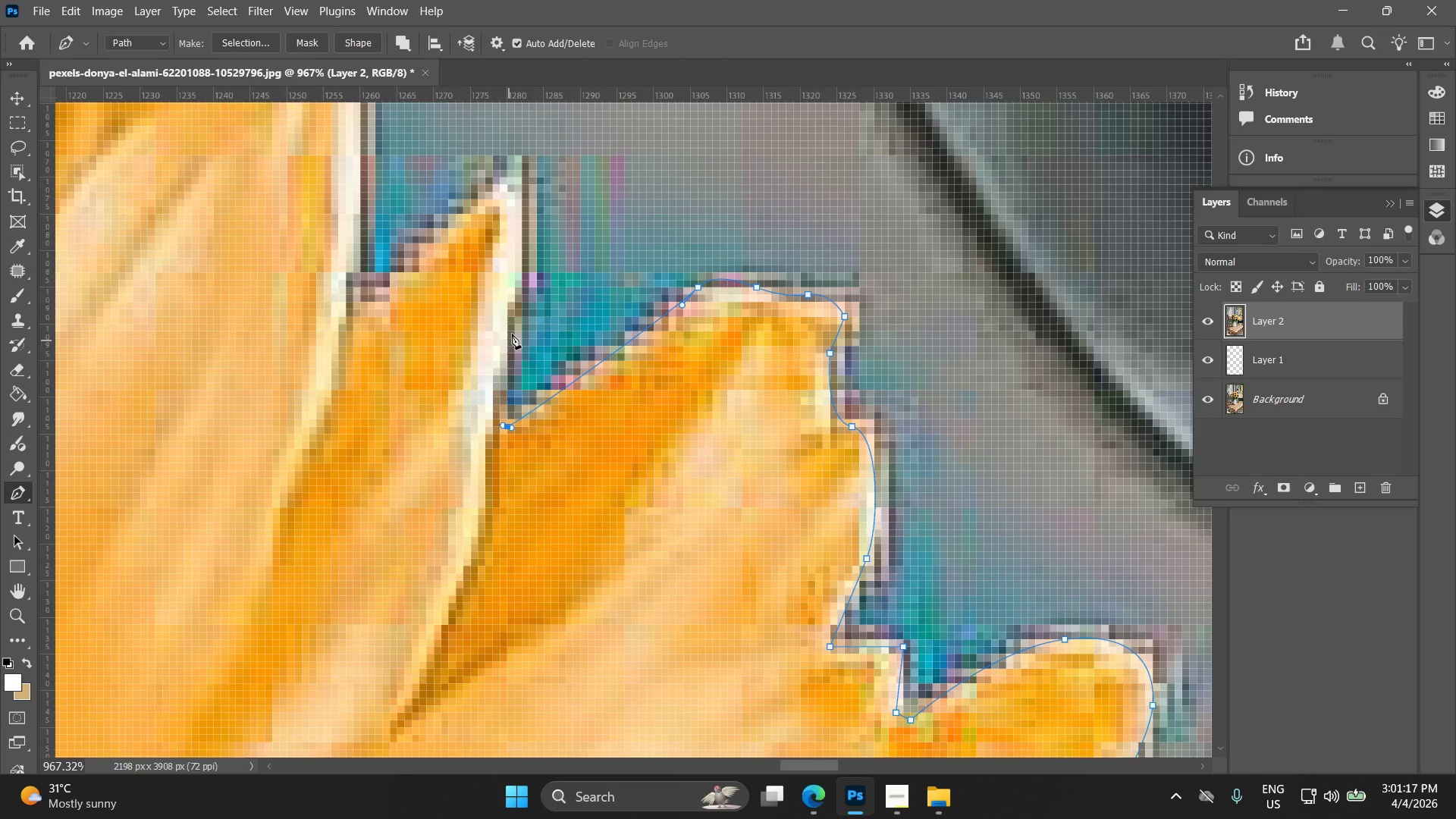 
left_click_drag(start_coordinate=[516, 325], to_coordinate=[524, 257])
 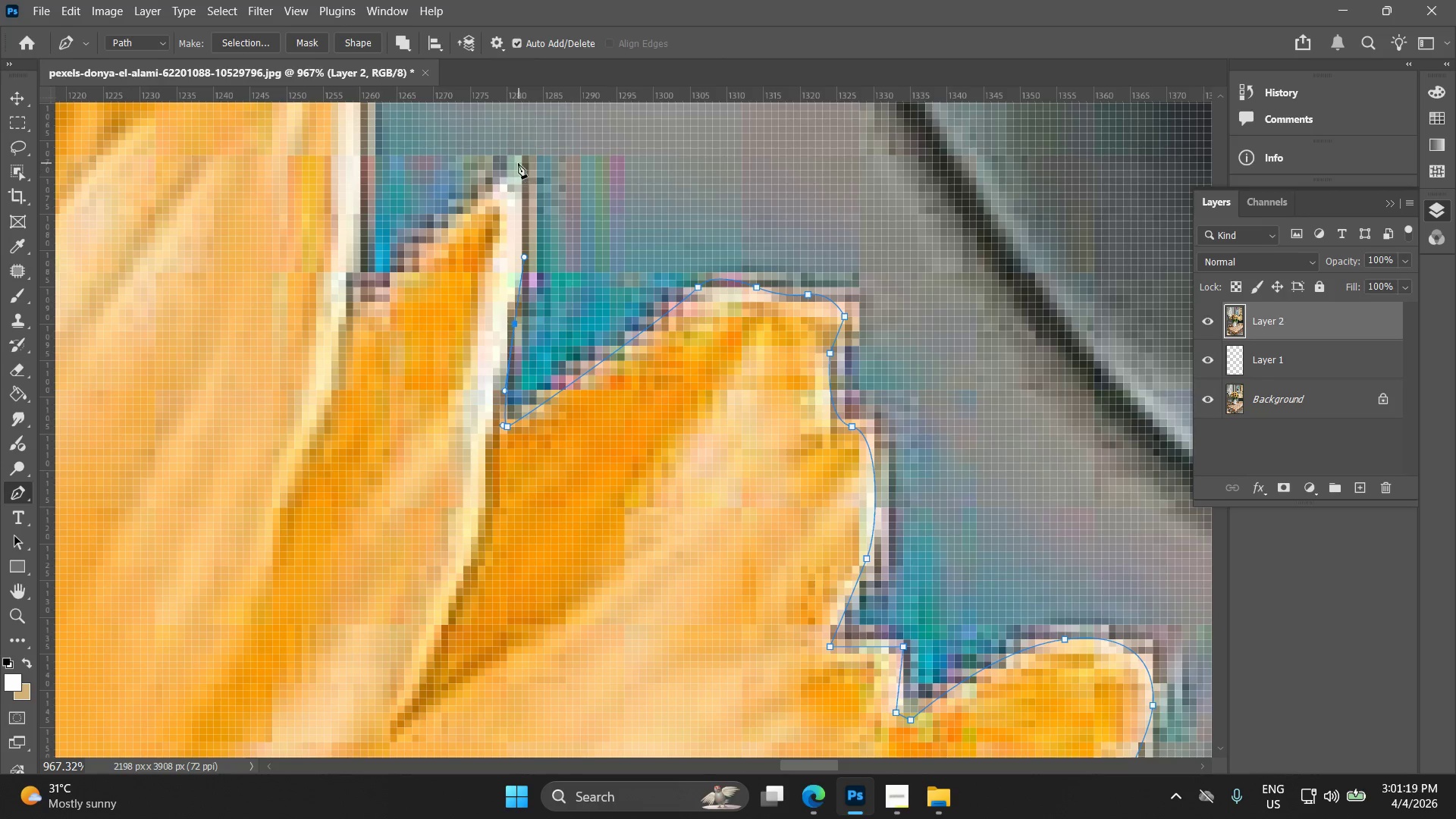 
left_click([518, 163])
 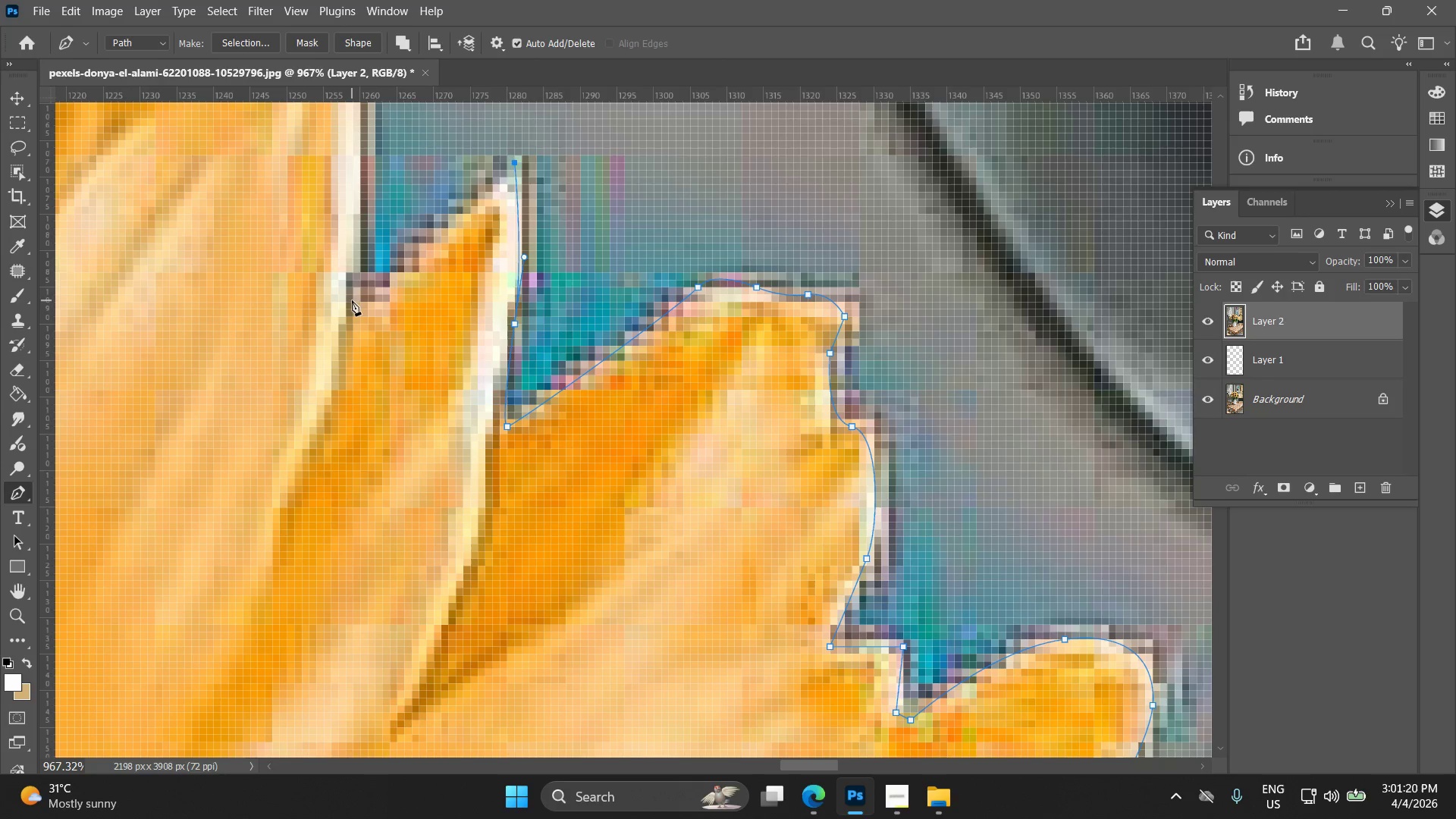 
hold_key(key=Space, duration=0.5)
 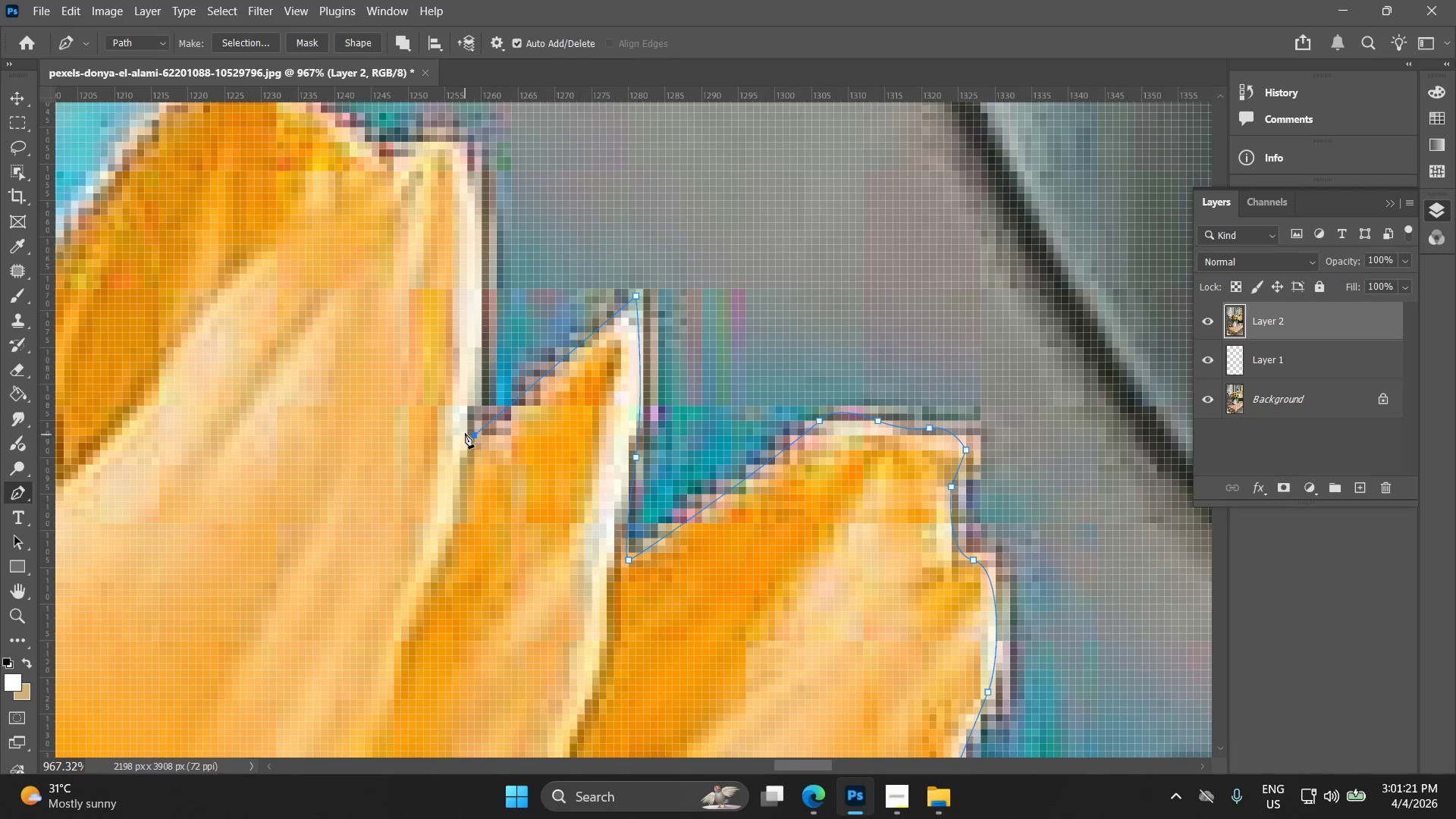 
left_click_drag(start_coordinate=[347, 309], to_coordinate=[468, 443])
 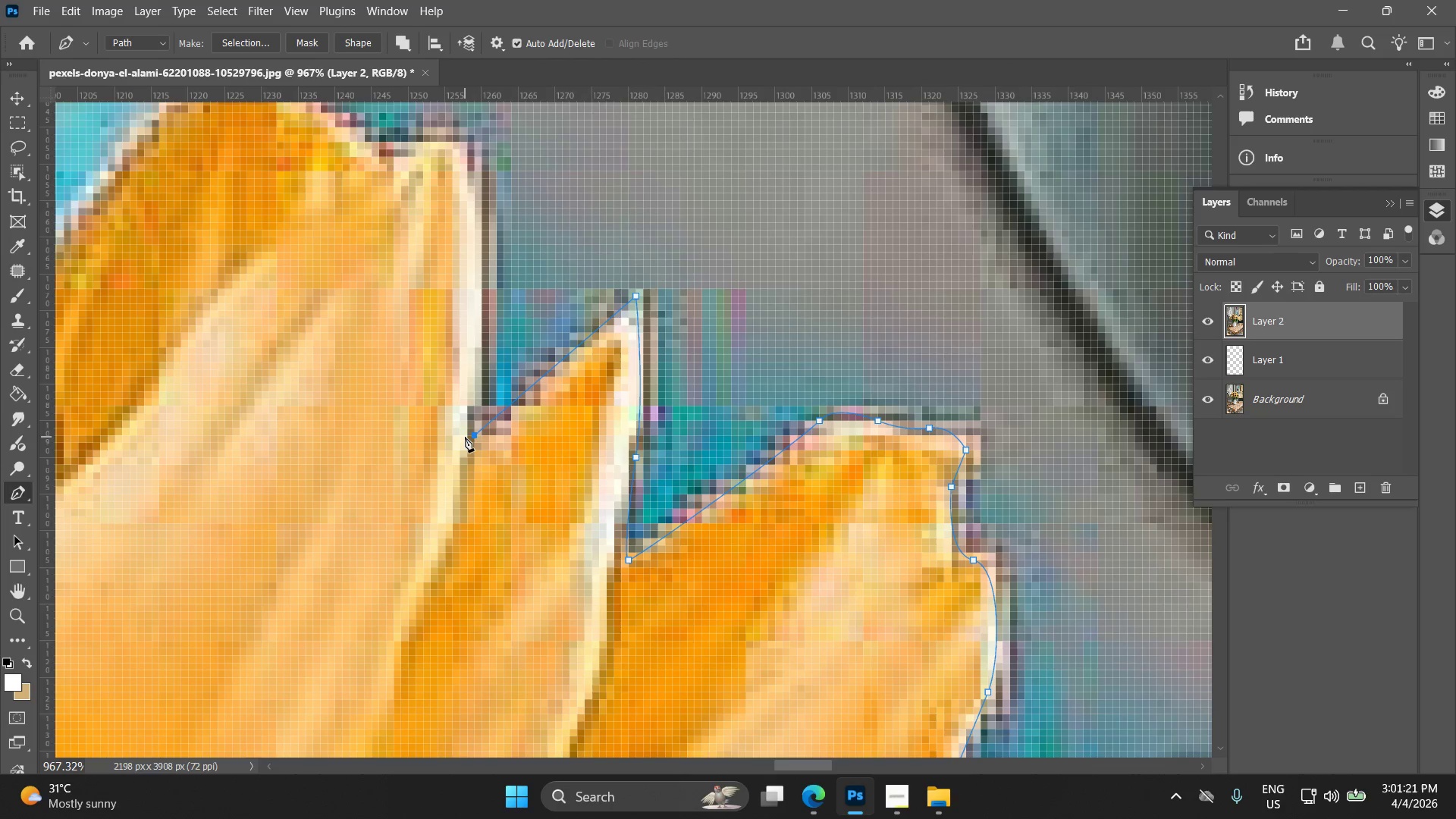 
key(Control+ControlLeft)
 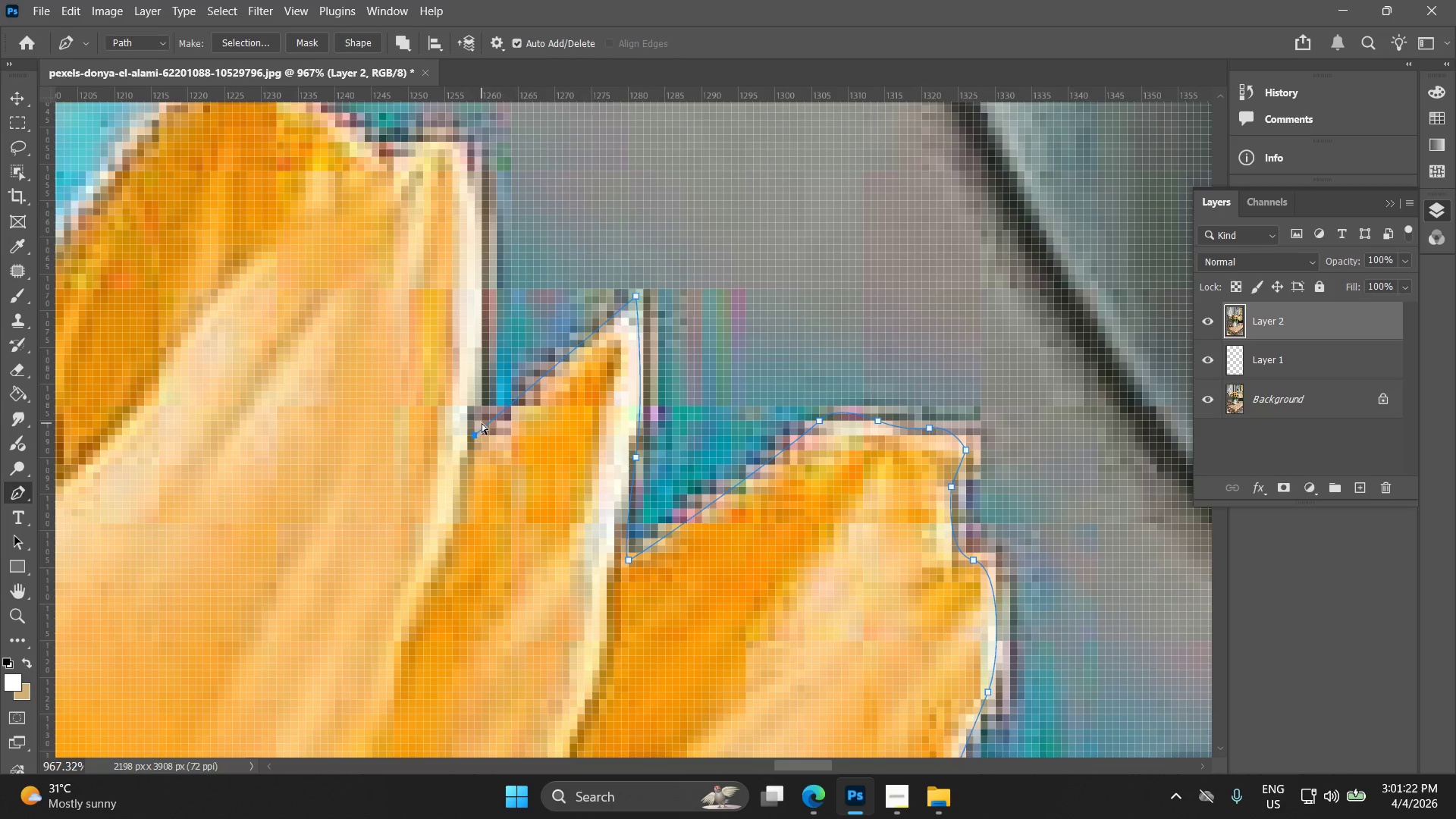 
key(Control+Z)
 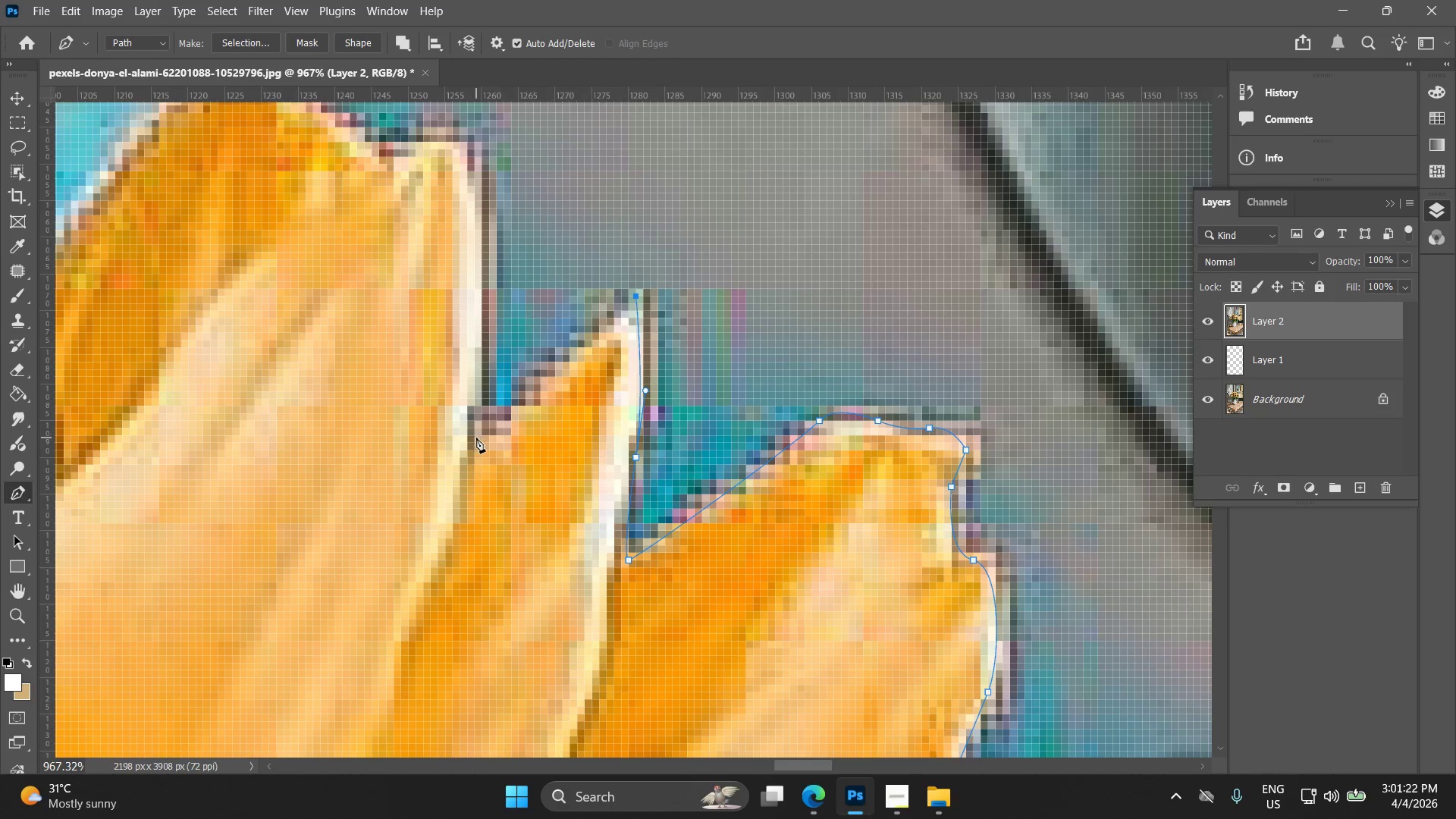 
left_click_drag(start_coordinate=[476, 438], to_coordinate=[443, 438])
 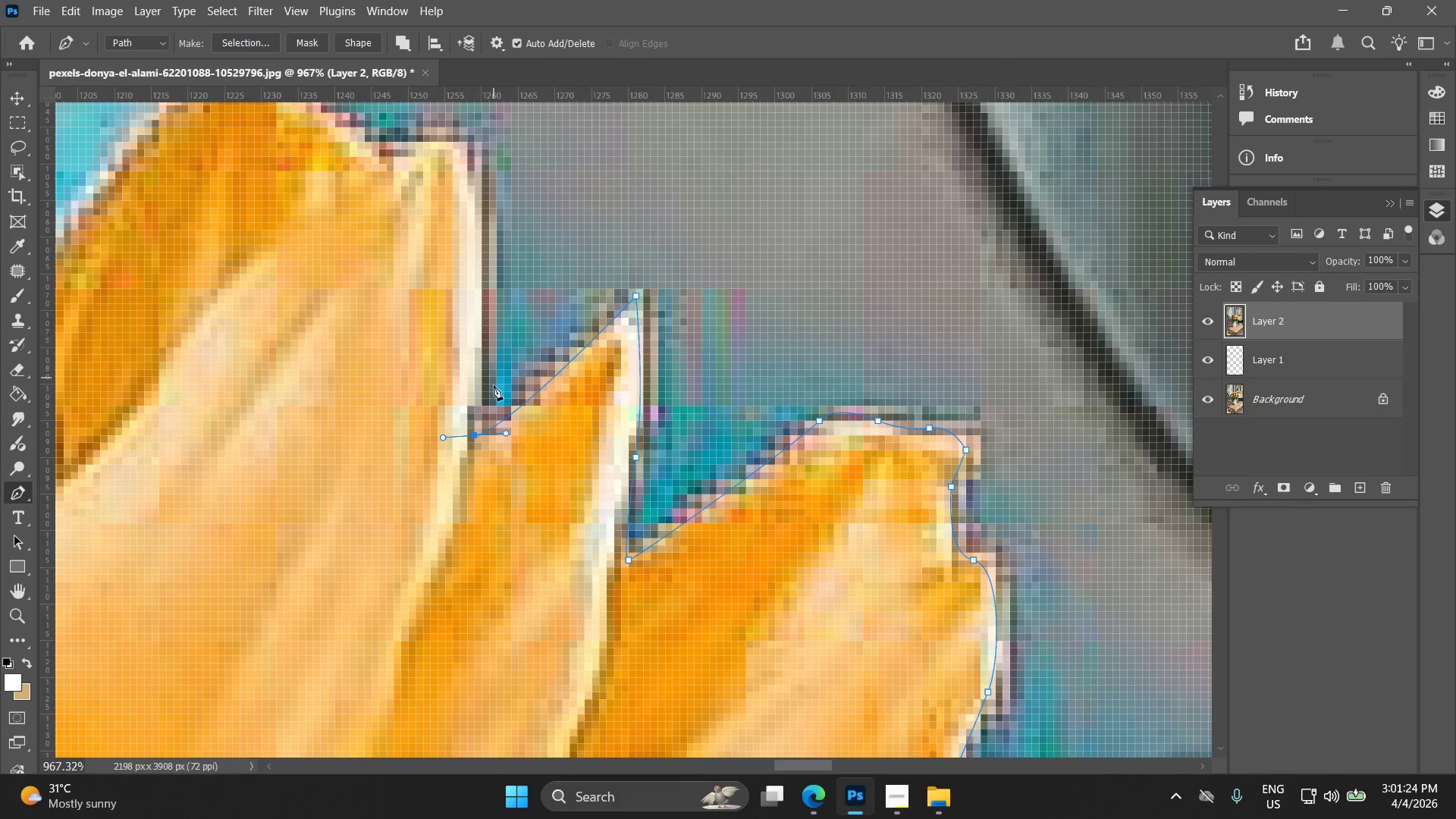 
hold_key(key=ShiftLeft, duration=0.97)
left_click([474, 435])
 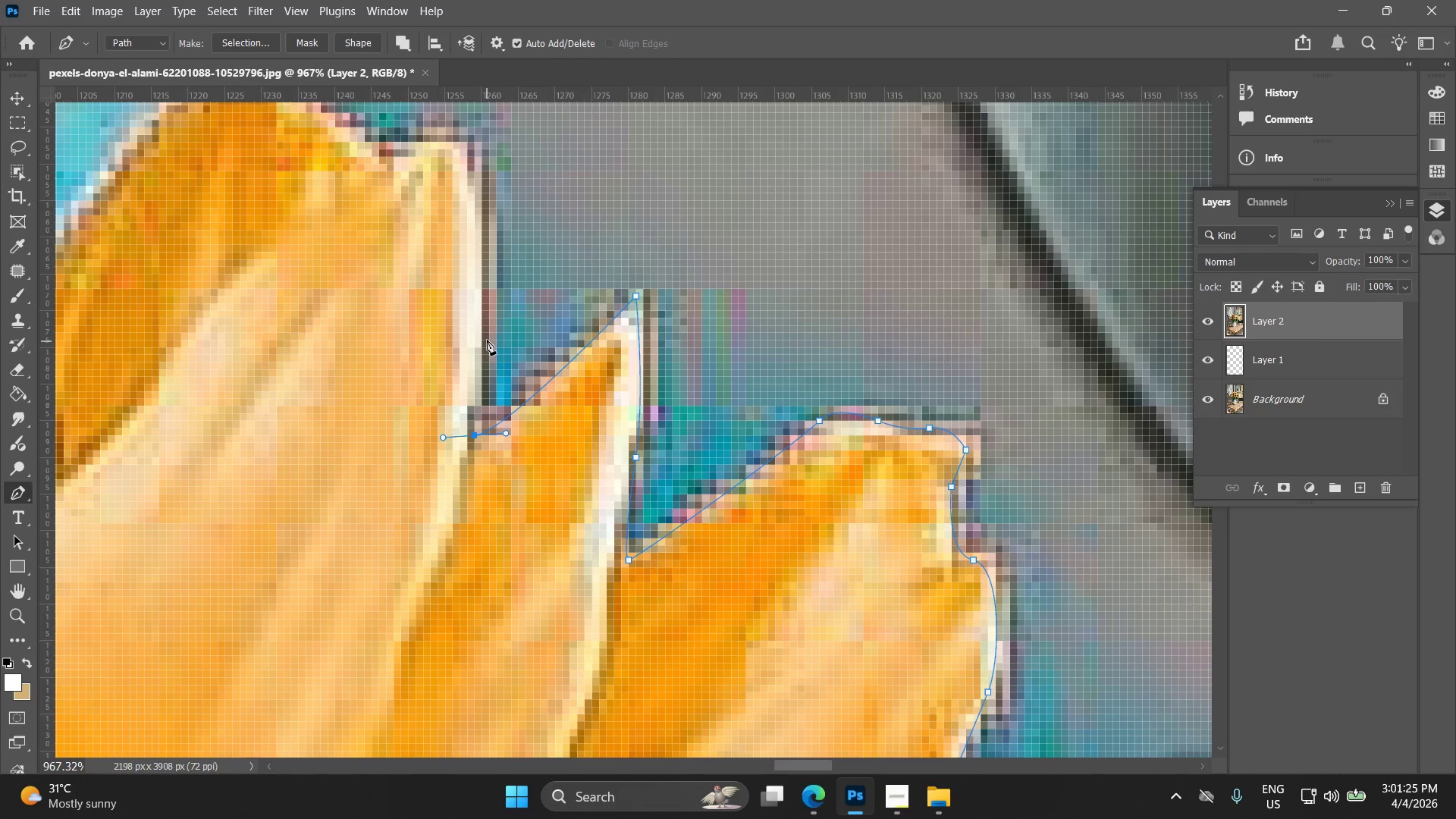 
left_click_drag(start_coordinate=[488, 334], to_coordinate=[491, 279])
 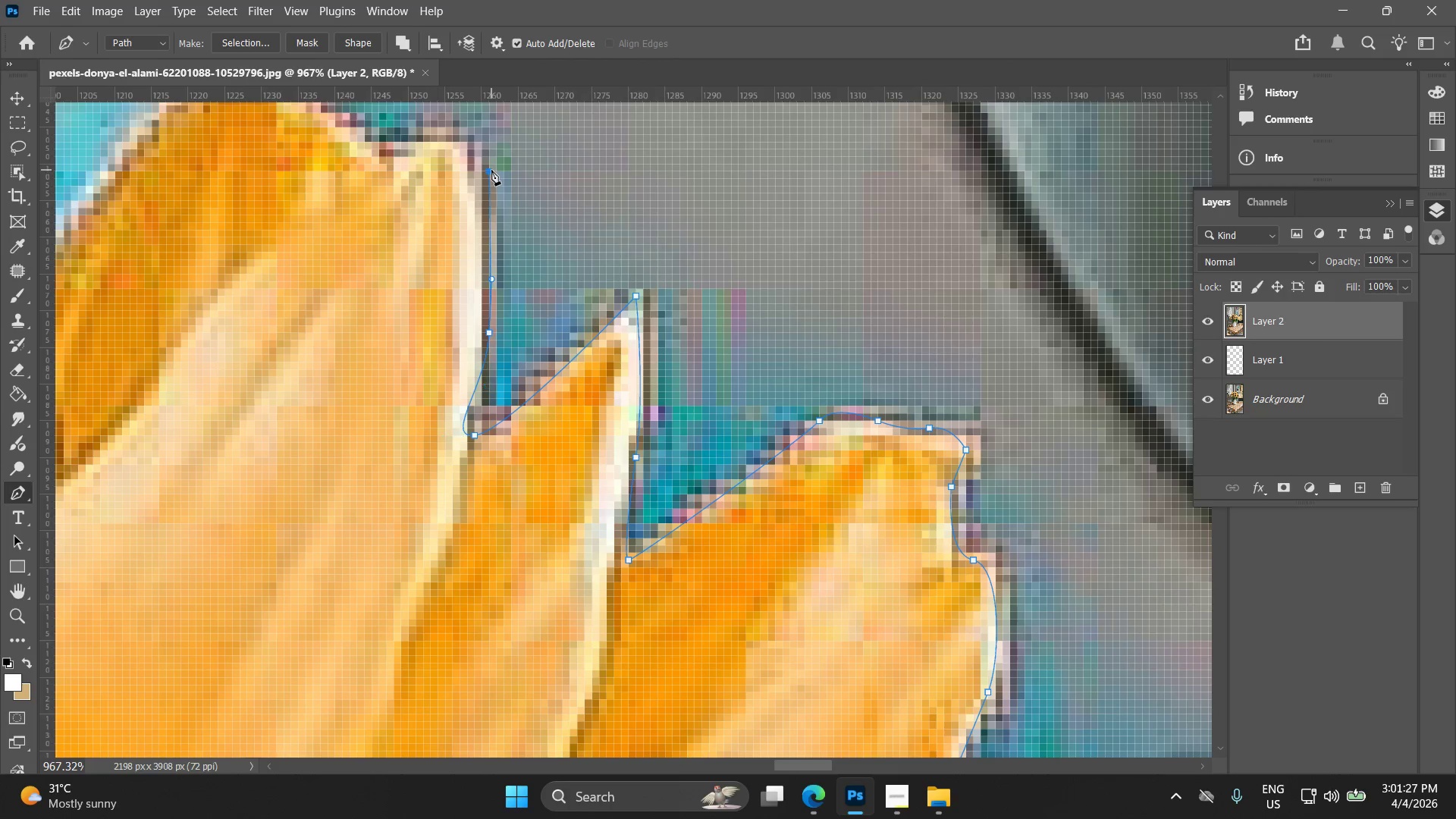 
hold_key(key=Space, duration=0.53)
 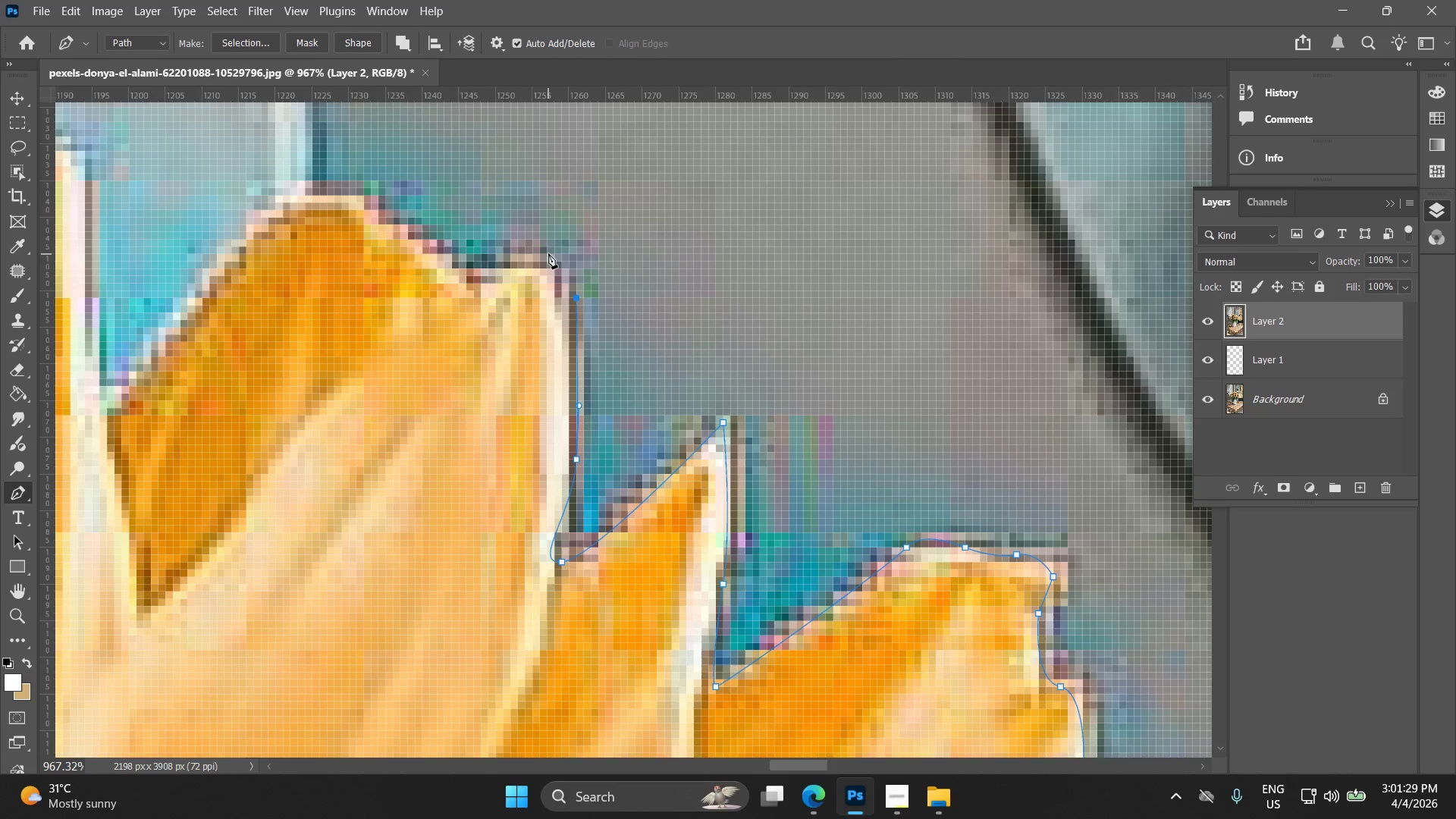 
left_click_drag(start_coordinate=[472, 165], to_coordinate=[560, 291])
 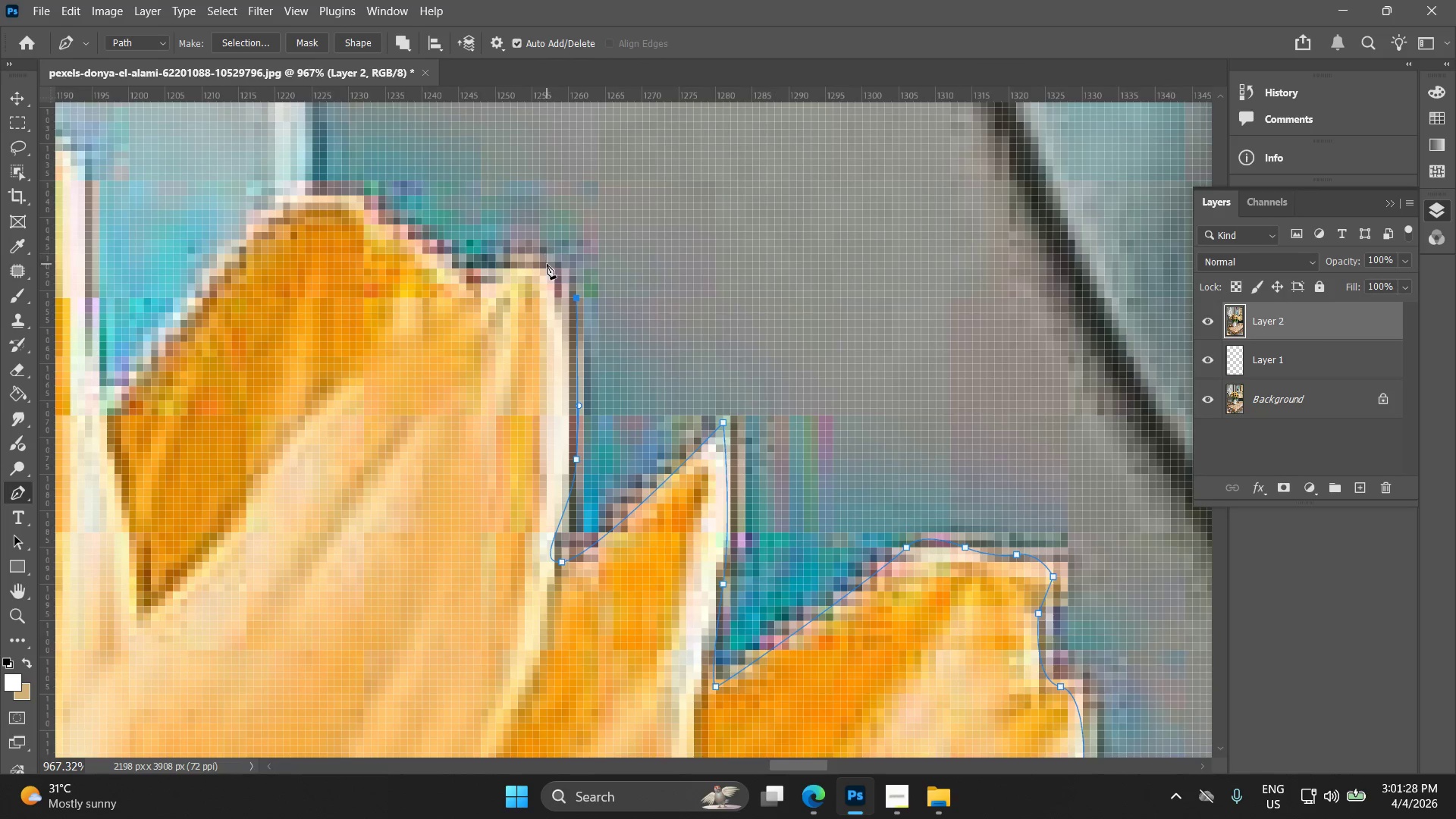 
left_click([548, 253])
 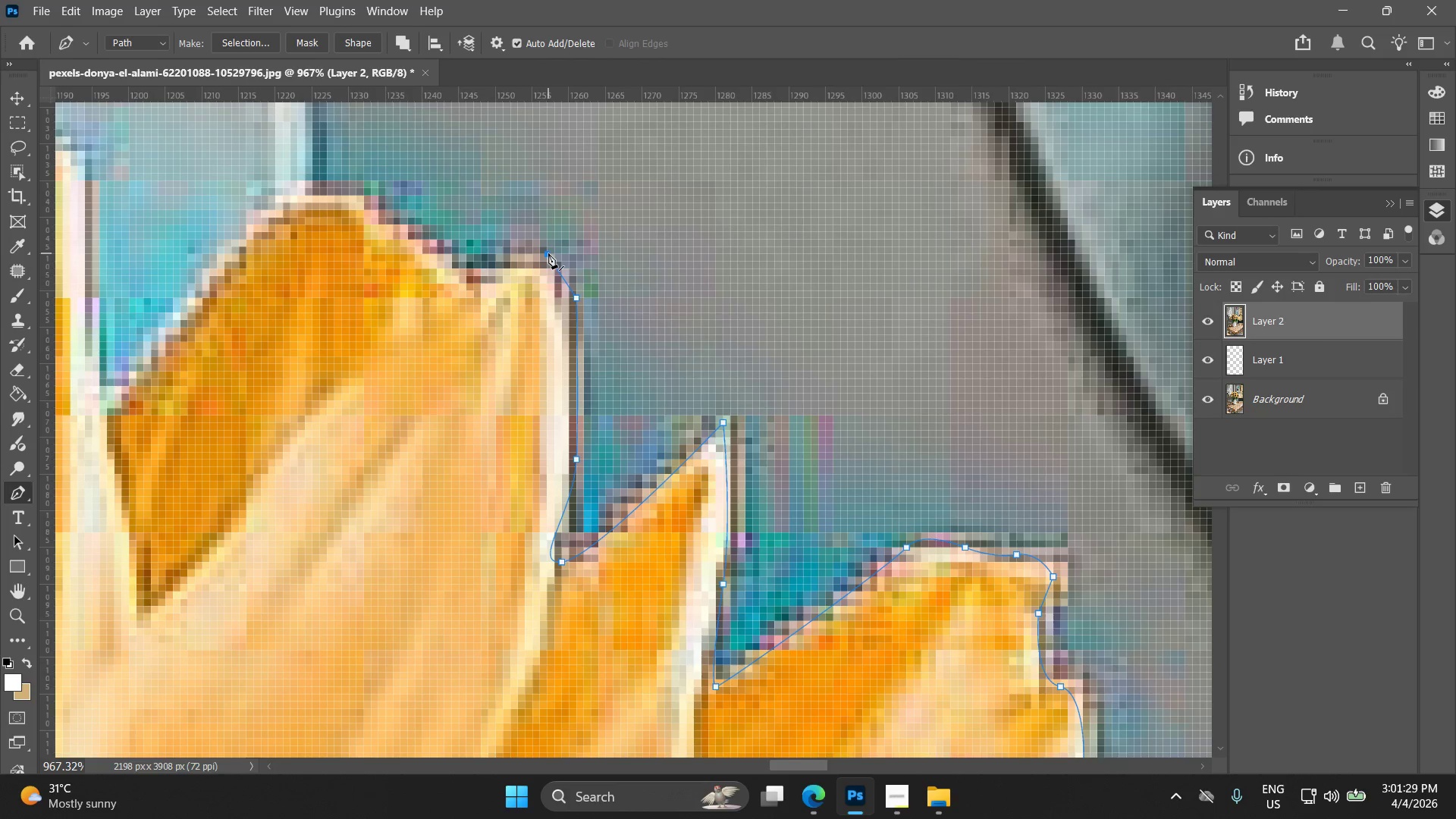 
hold_key(key=Space, duration=0.5)
 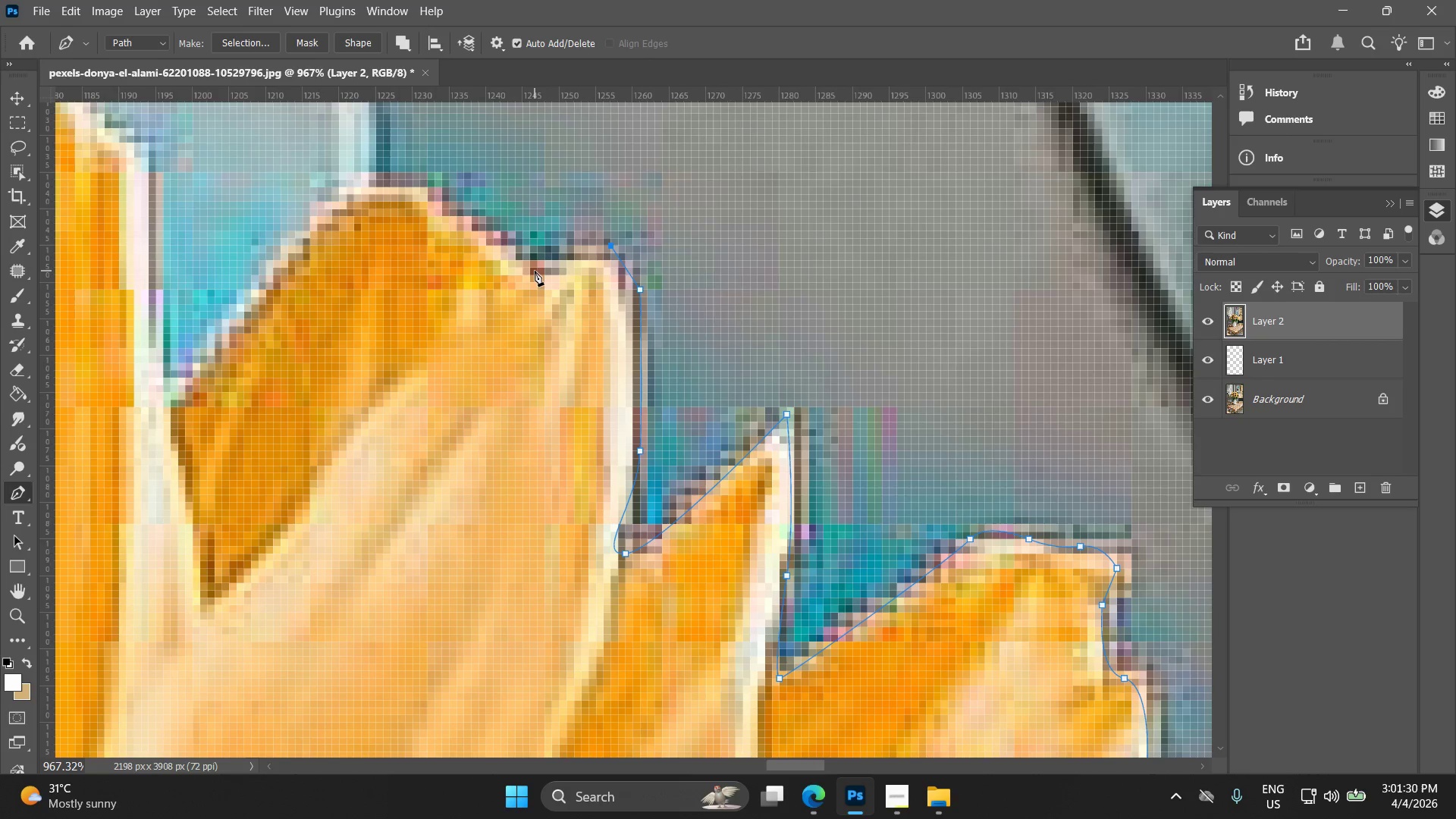 
left_click_drag(start_coordinate=[550, 266], to_coordinate=[613, 258])
 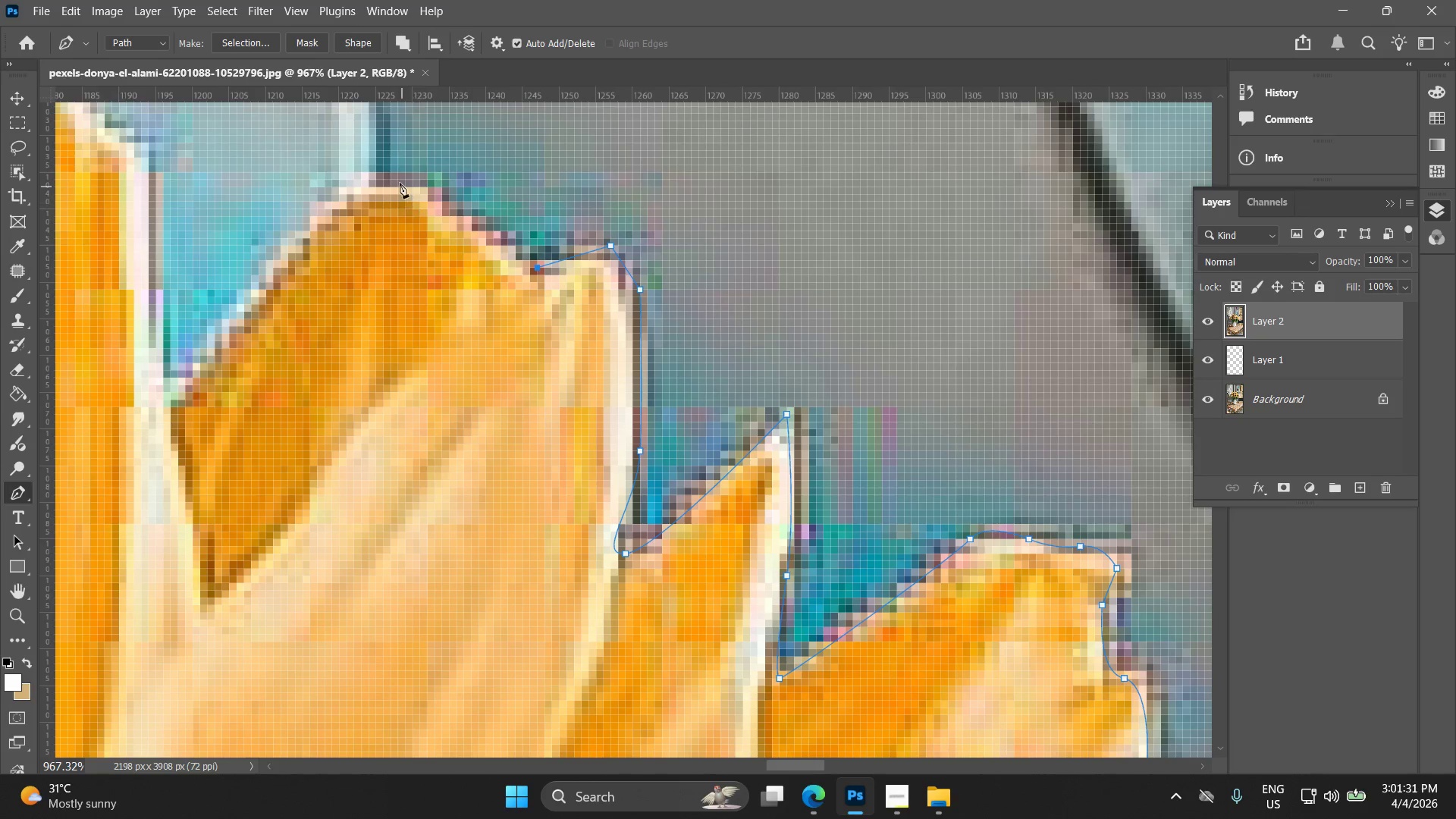 
left_click_drag(start_coordinate=[386, 188], to_coordinate=[337, 195])
 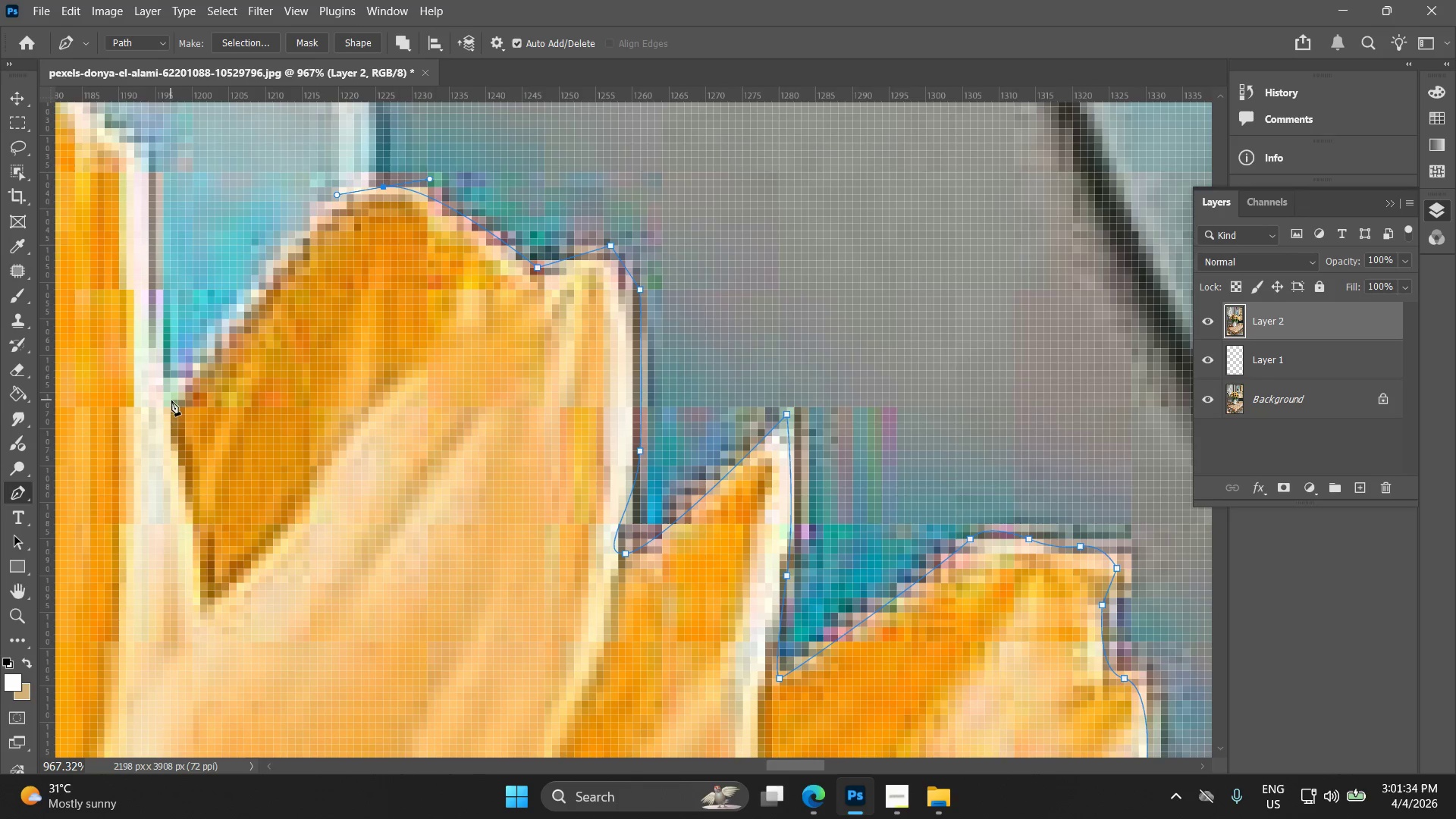 
left_click([171, 407])
 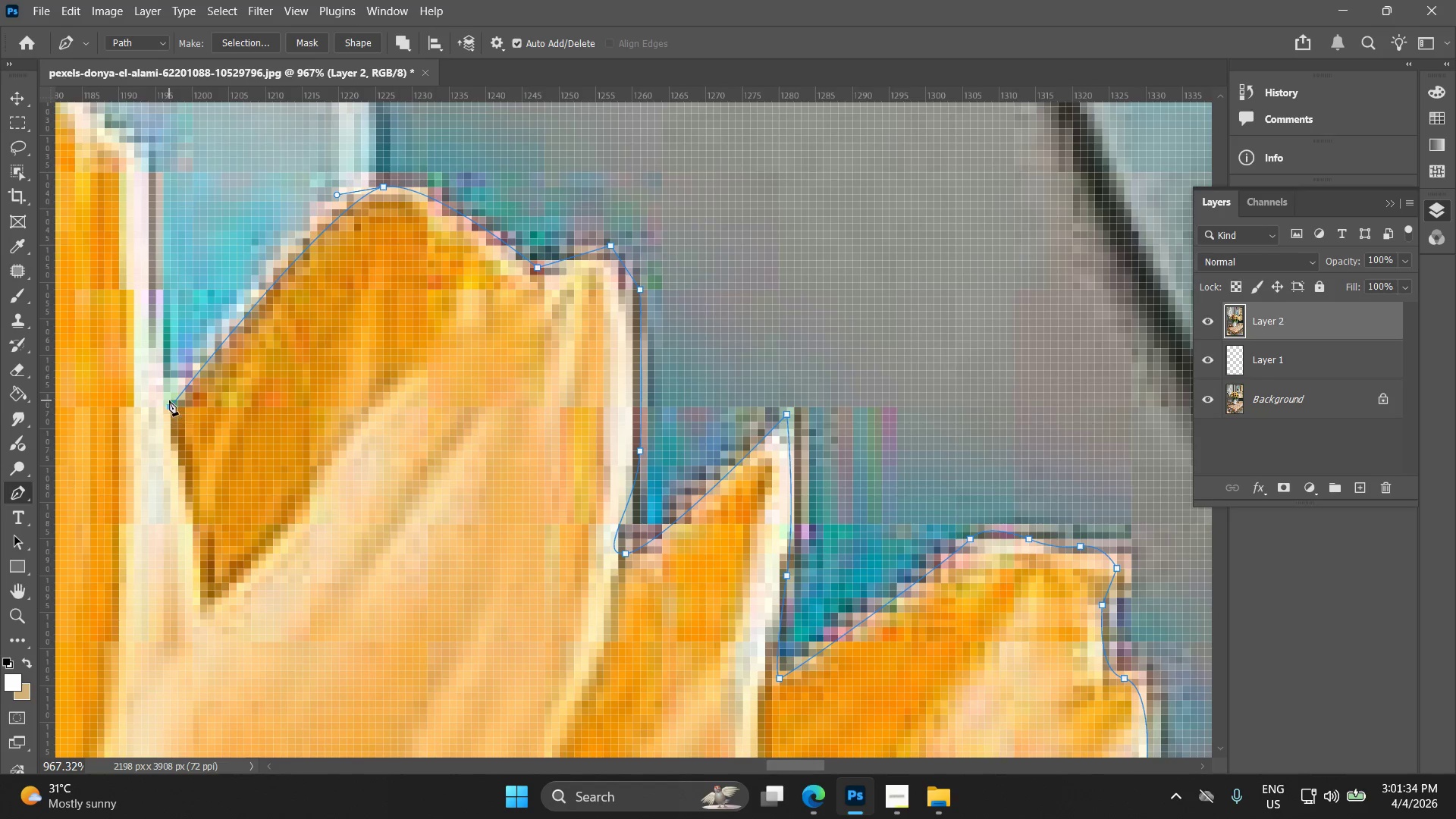 
key(Control+ControlLeft)
 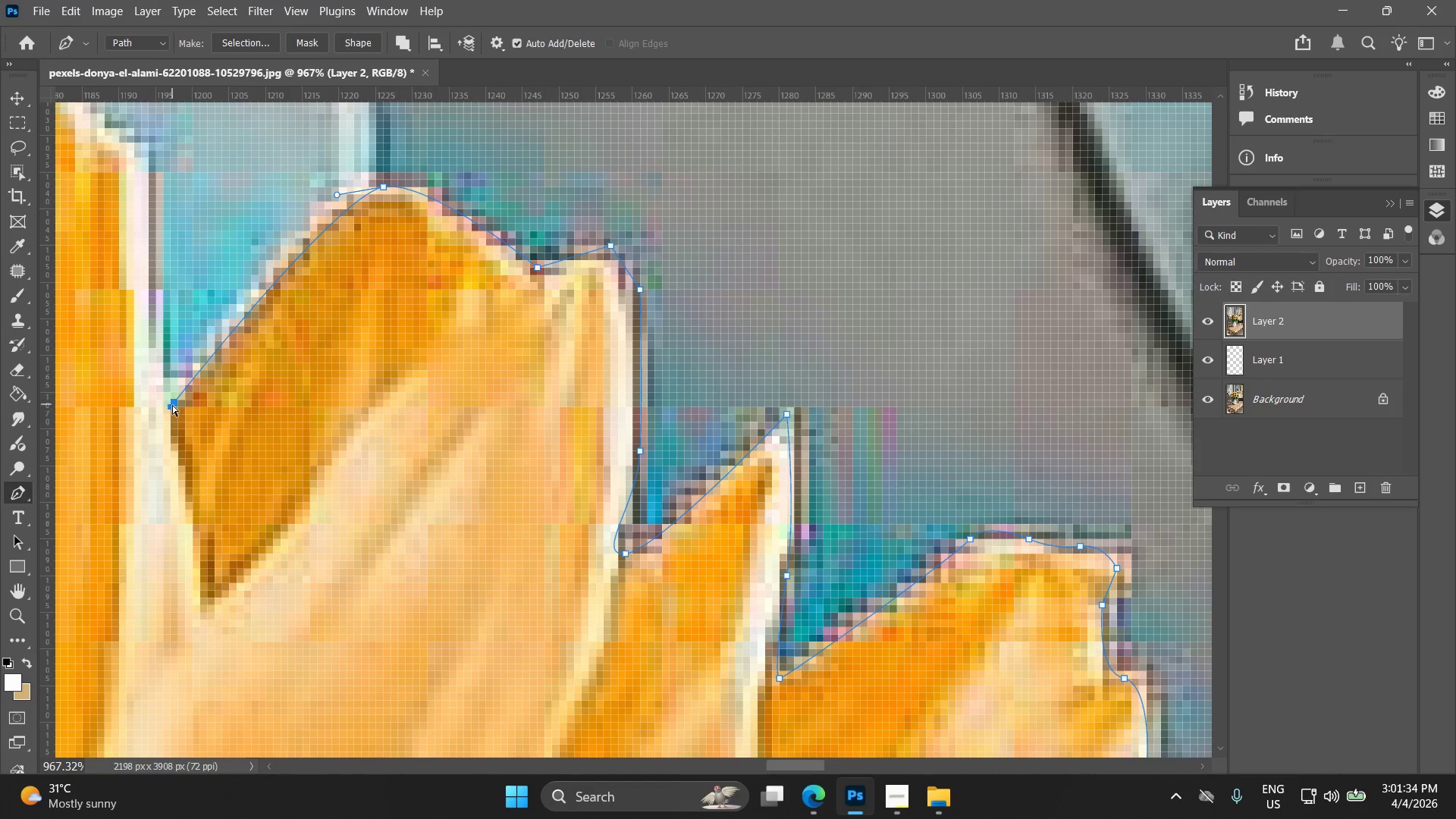 
key(Control+Z)
 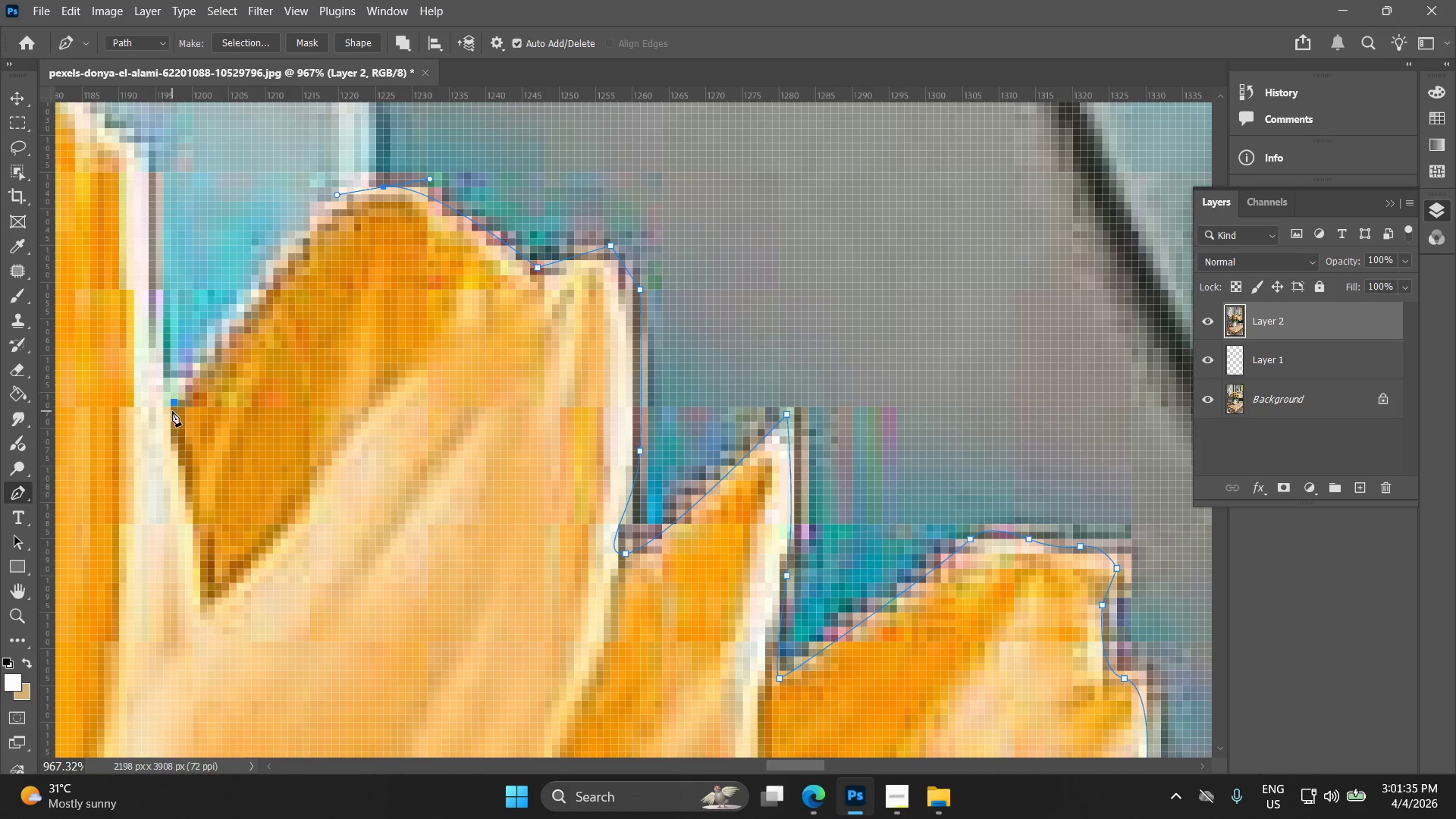 
left_click([172, 411])
 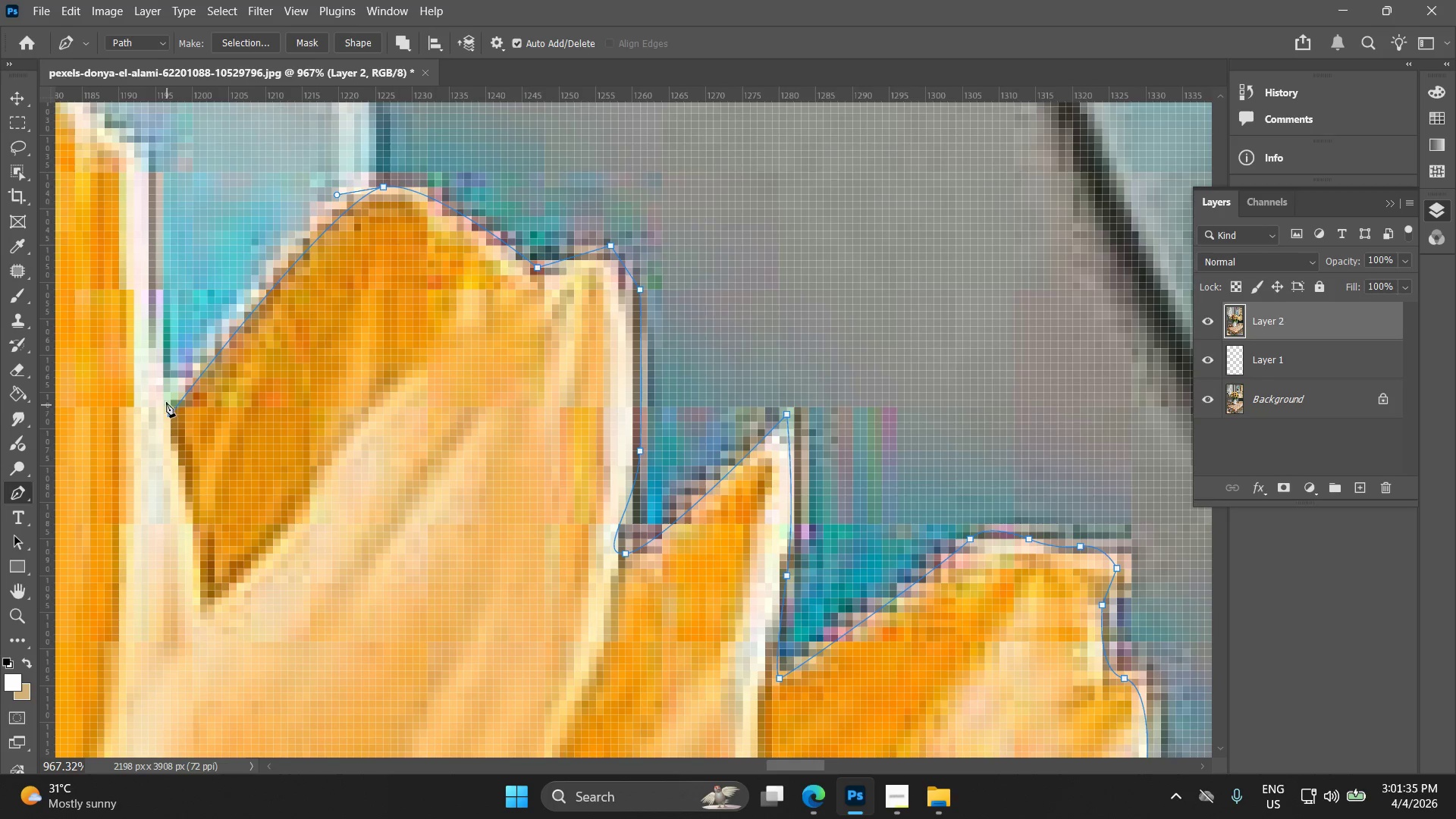 
hold_key(key=Space, duration=0.5)
 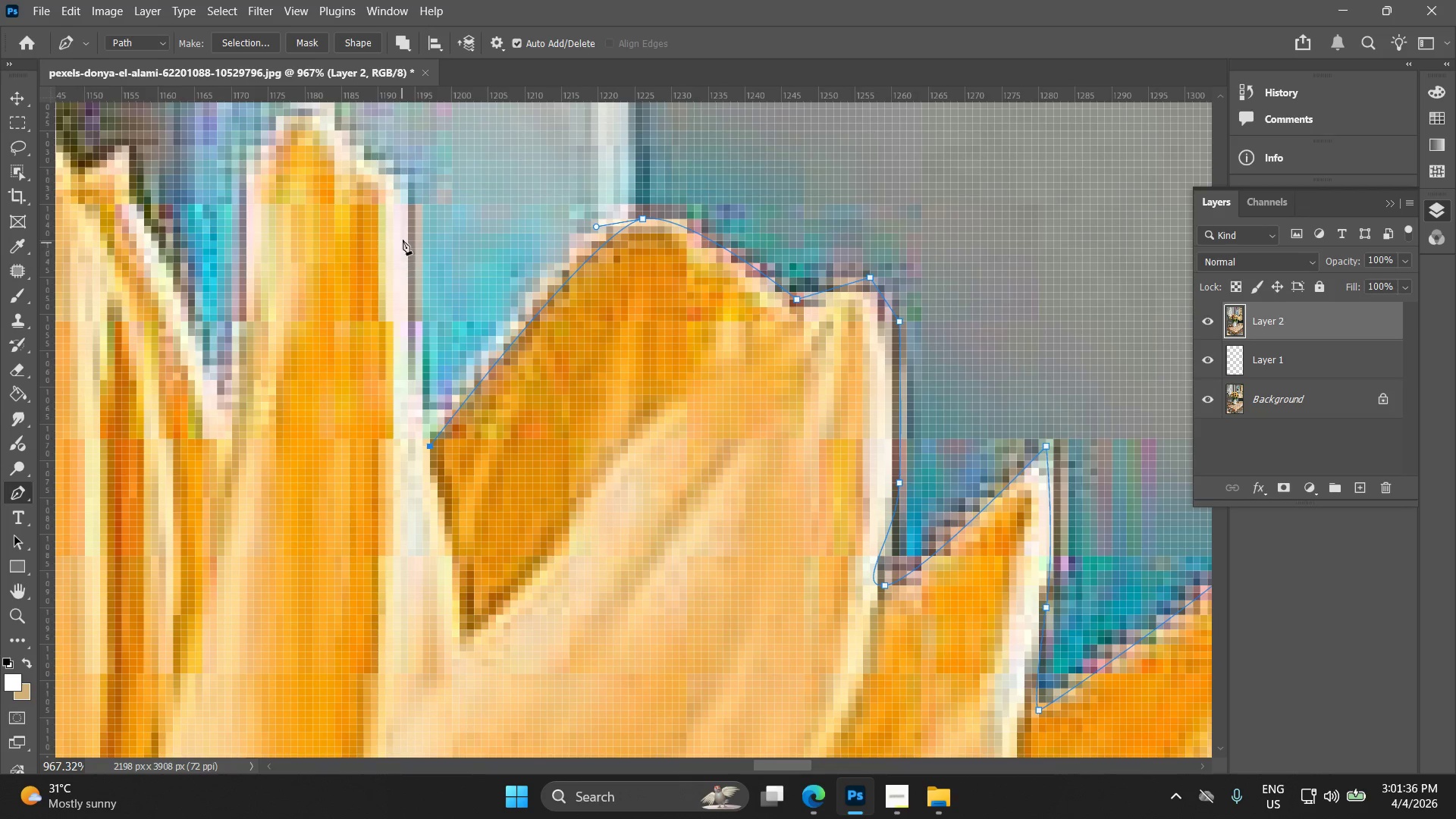 
left_click_drag(start_coordinate=[167, 397], to_coordinate=[426, 429])
 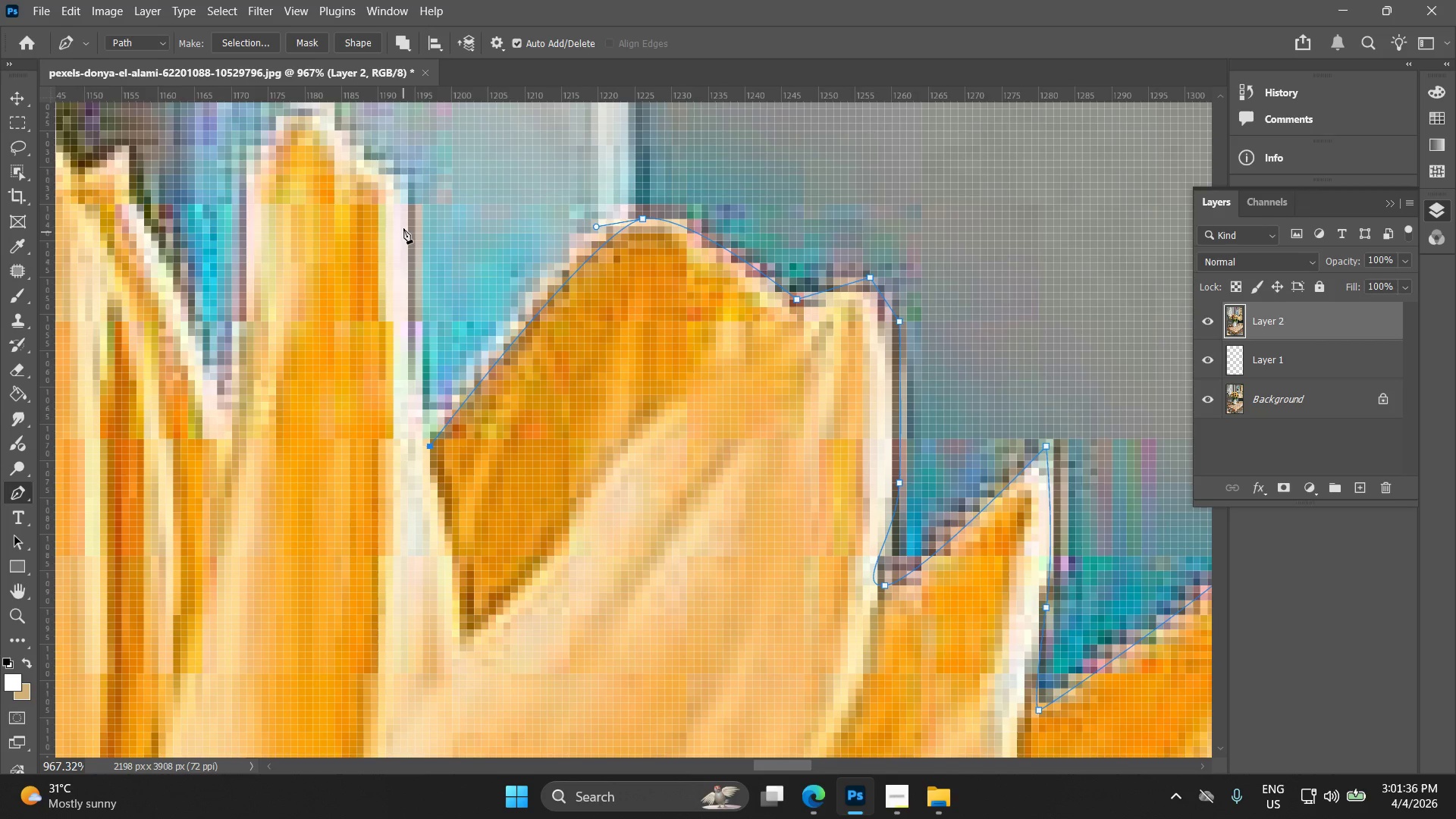 
left_click_drag(start_coordinate=[403, 227], to_coordinate=[397, 187])
 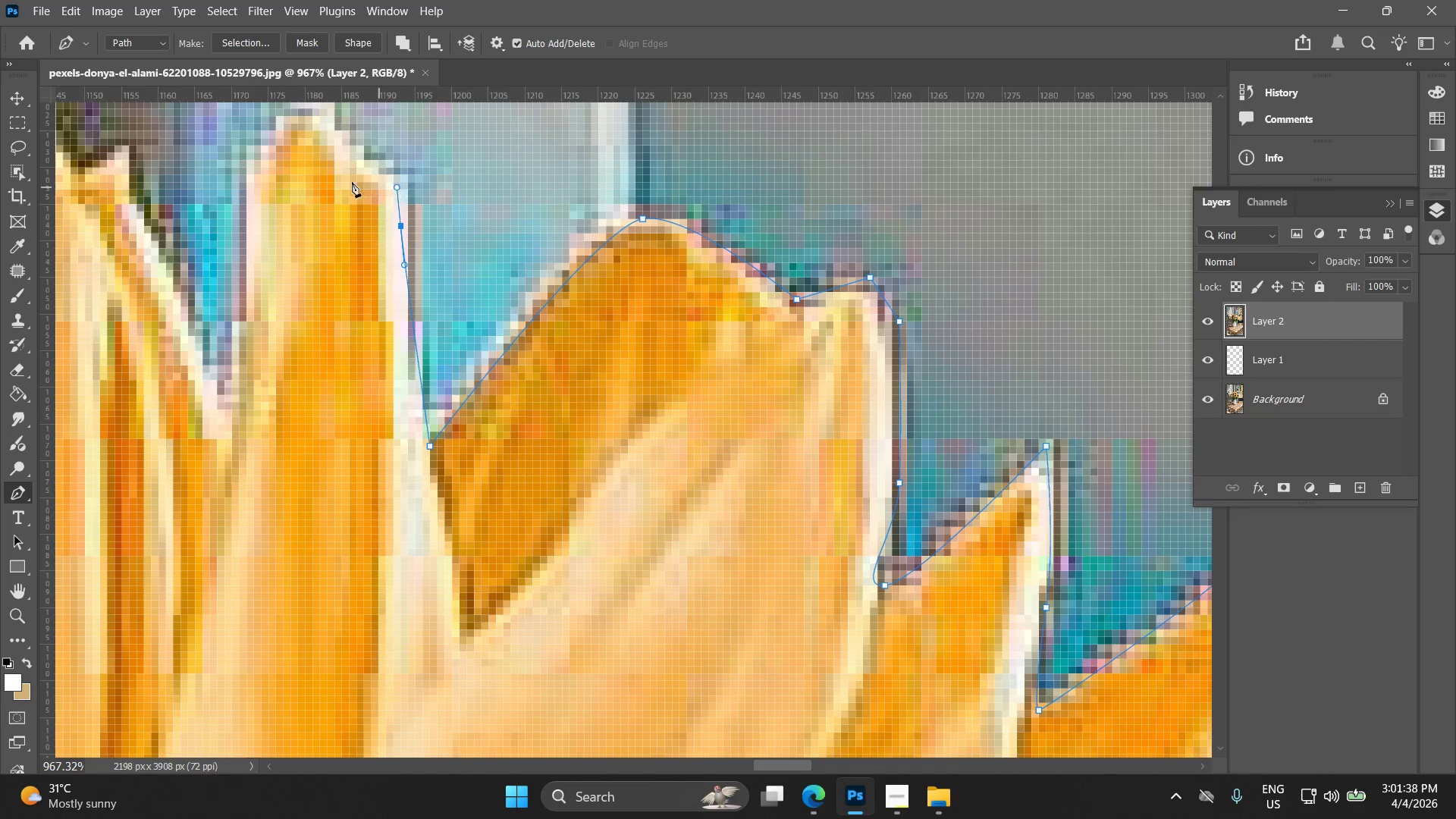 
hold_key(key=Space, duration=0.52)
 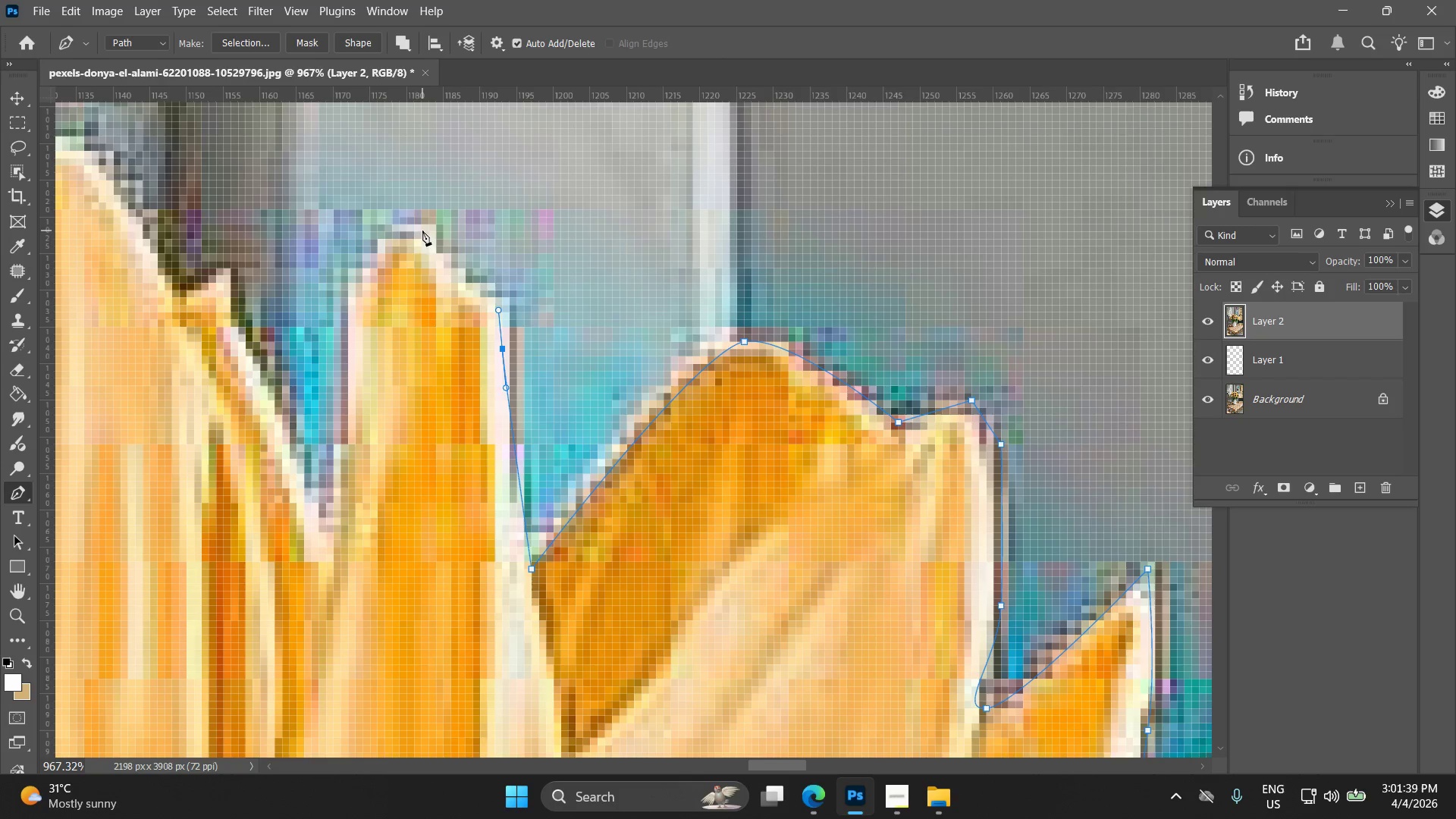 
left_click_drag(start_coordinate=[360, 192], to_coordinate=[462, 315])
 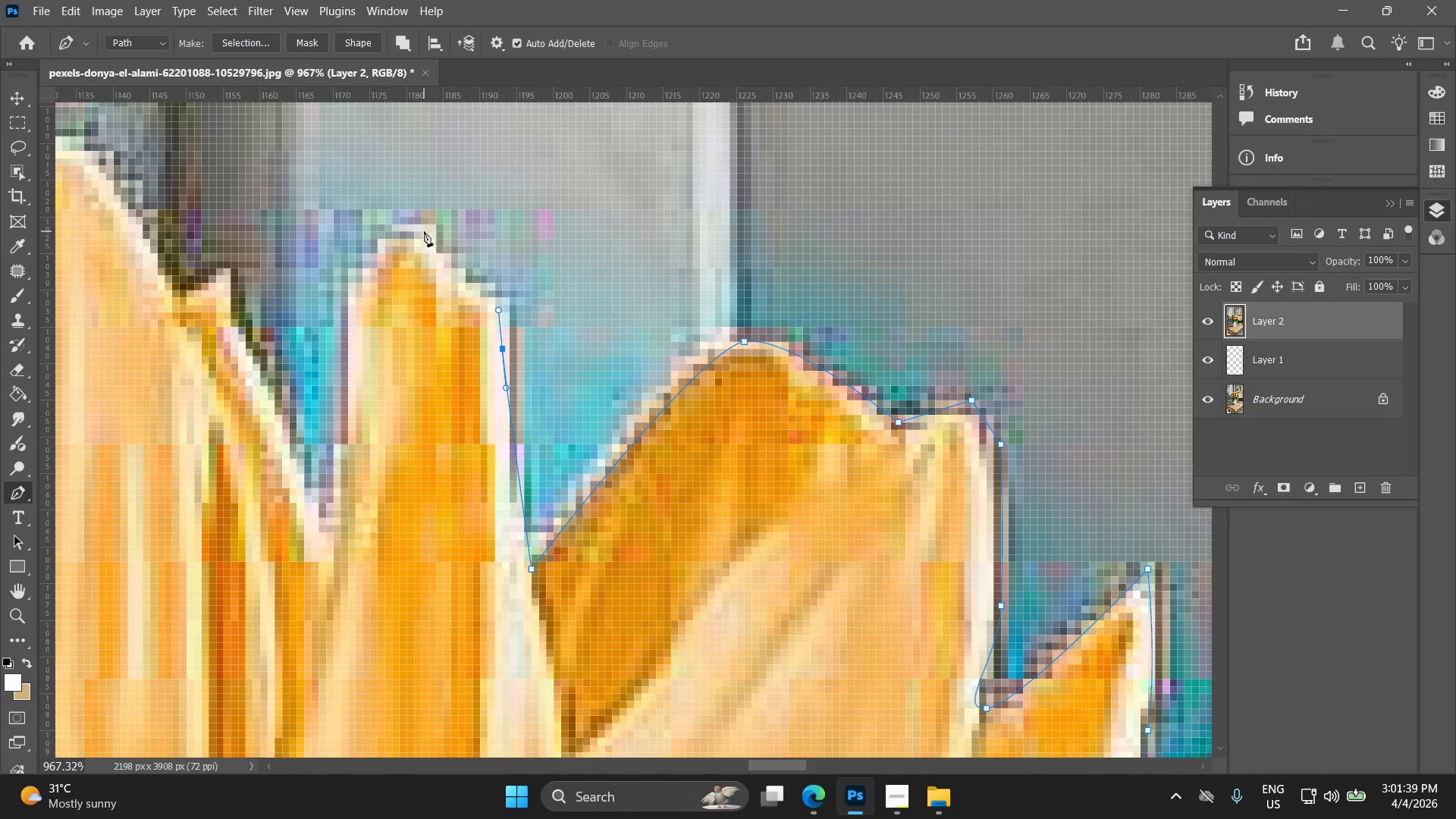 
left_click_drag(start_coordinate=[419, 228], to_coordinate=[415, 208])
 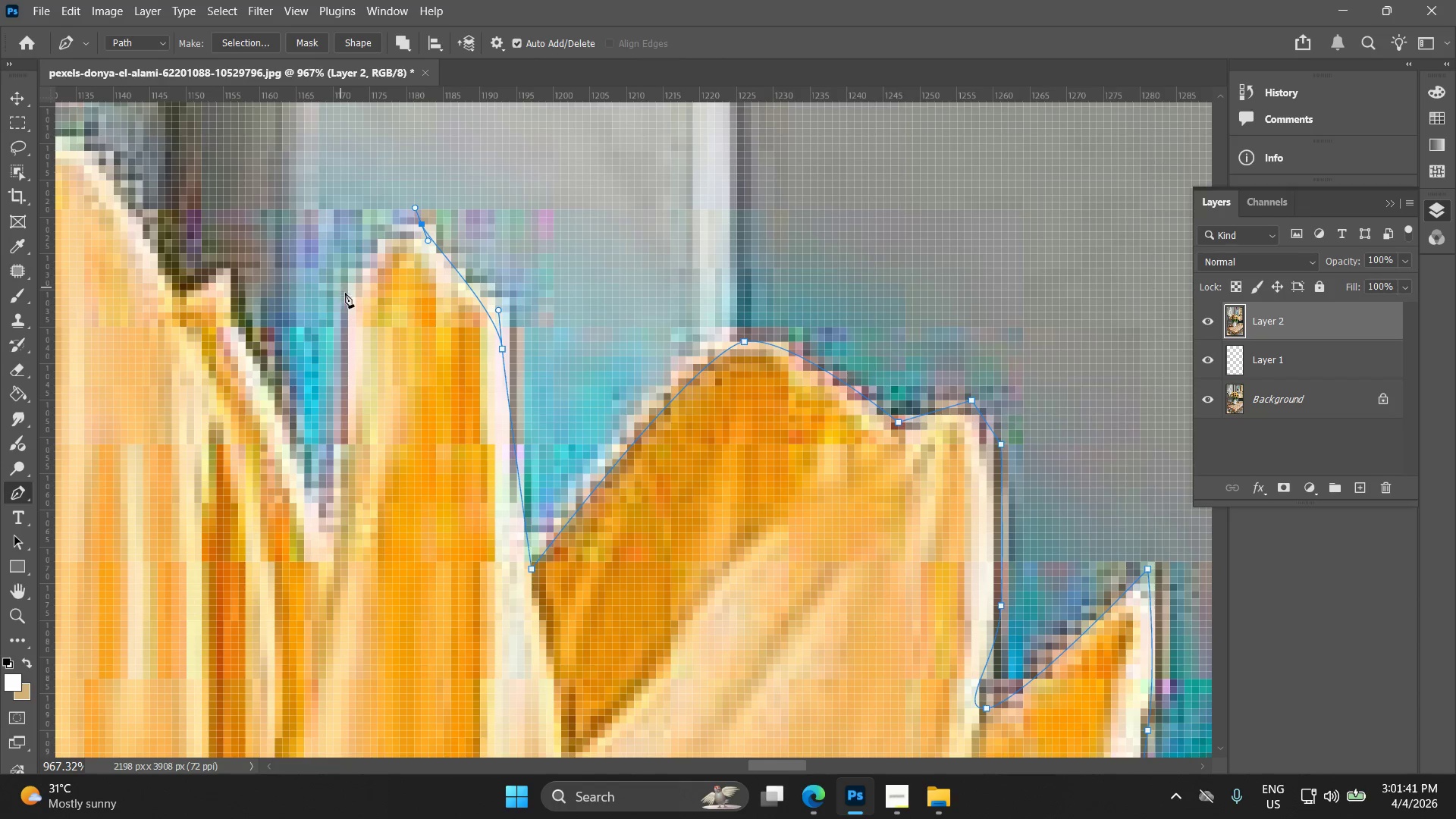 
left_click([351, 294])
 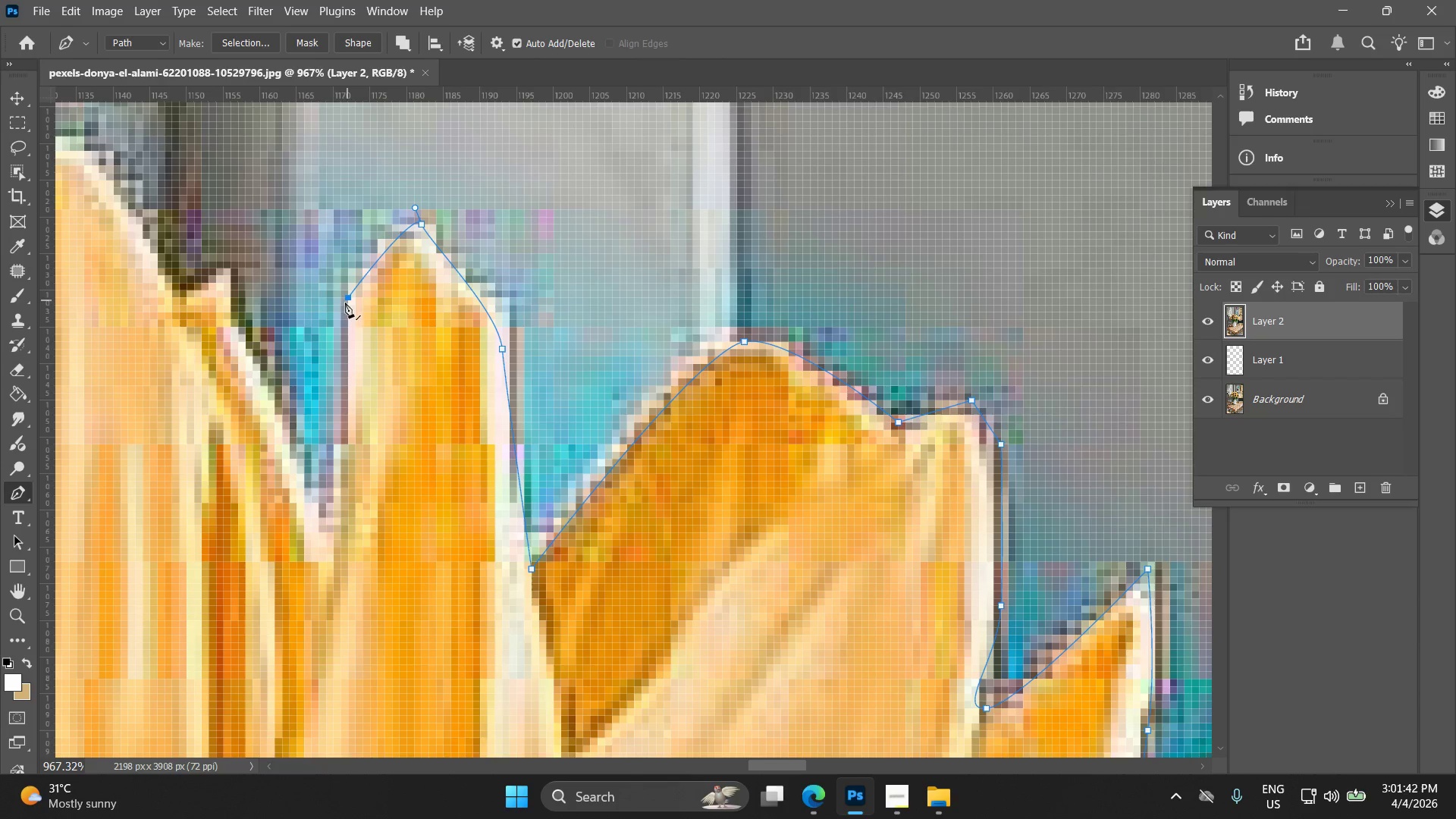 
hold_key(key=Space, duration=0.45)
 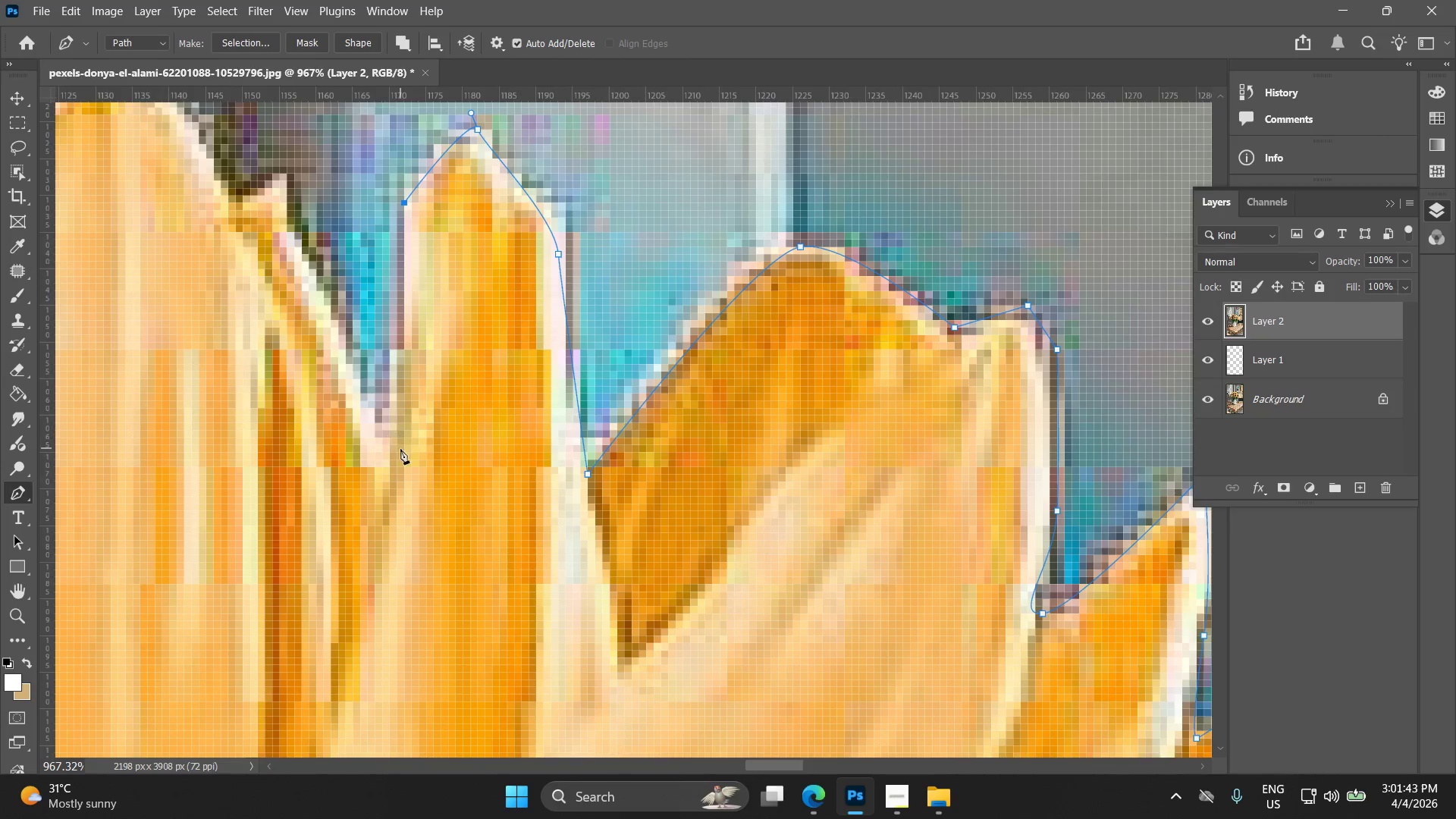 
left_click_drag(start_coordinate=[350, 318], to_coordinate=[395, 249])
 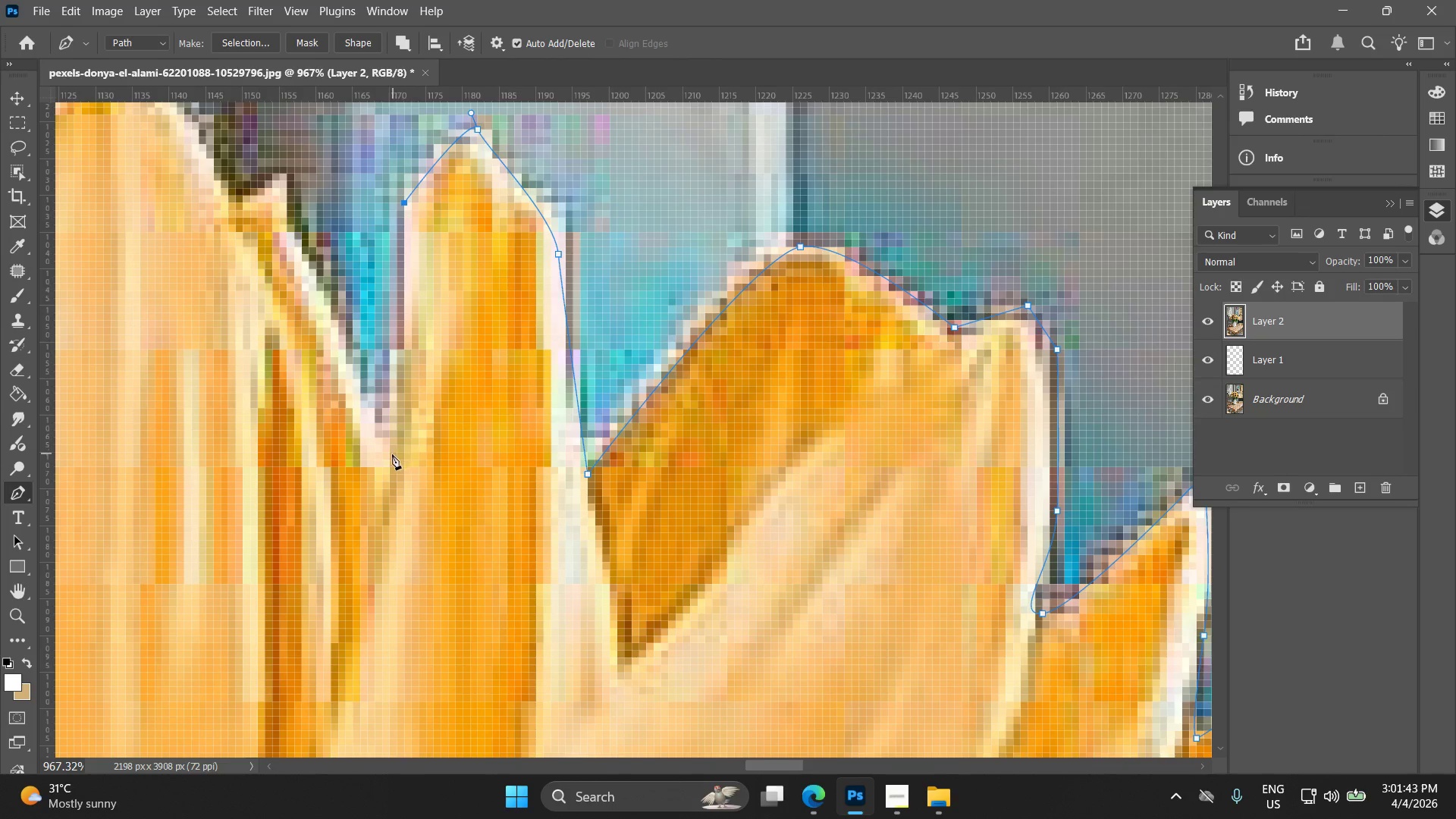 
left_click_drag(start_coordinate=[388, 458], to_coordinate=[374, 484])
 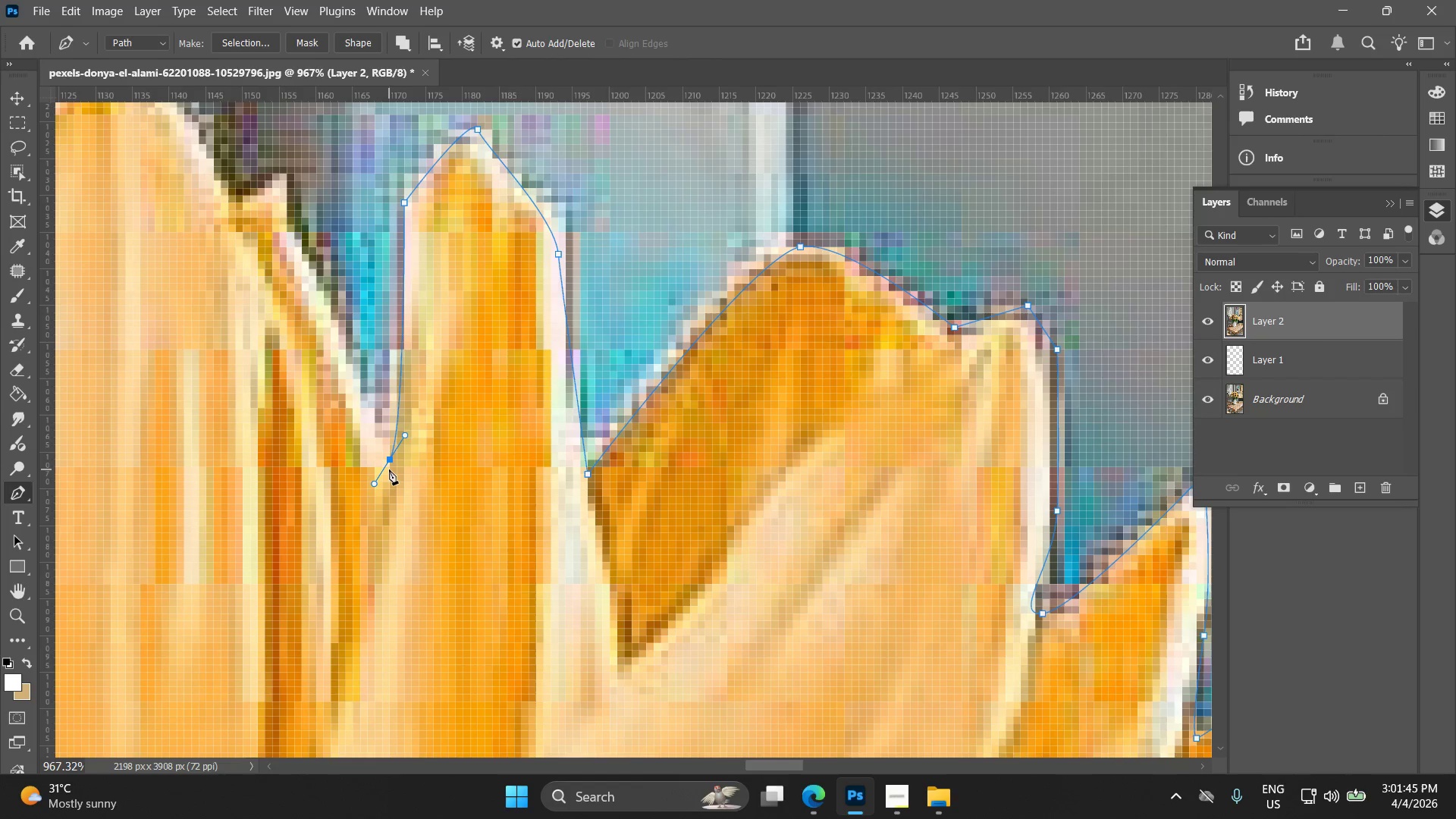 
hold_key(key=ShiftLeft, duration=0.97)
left_click([389, 458])
 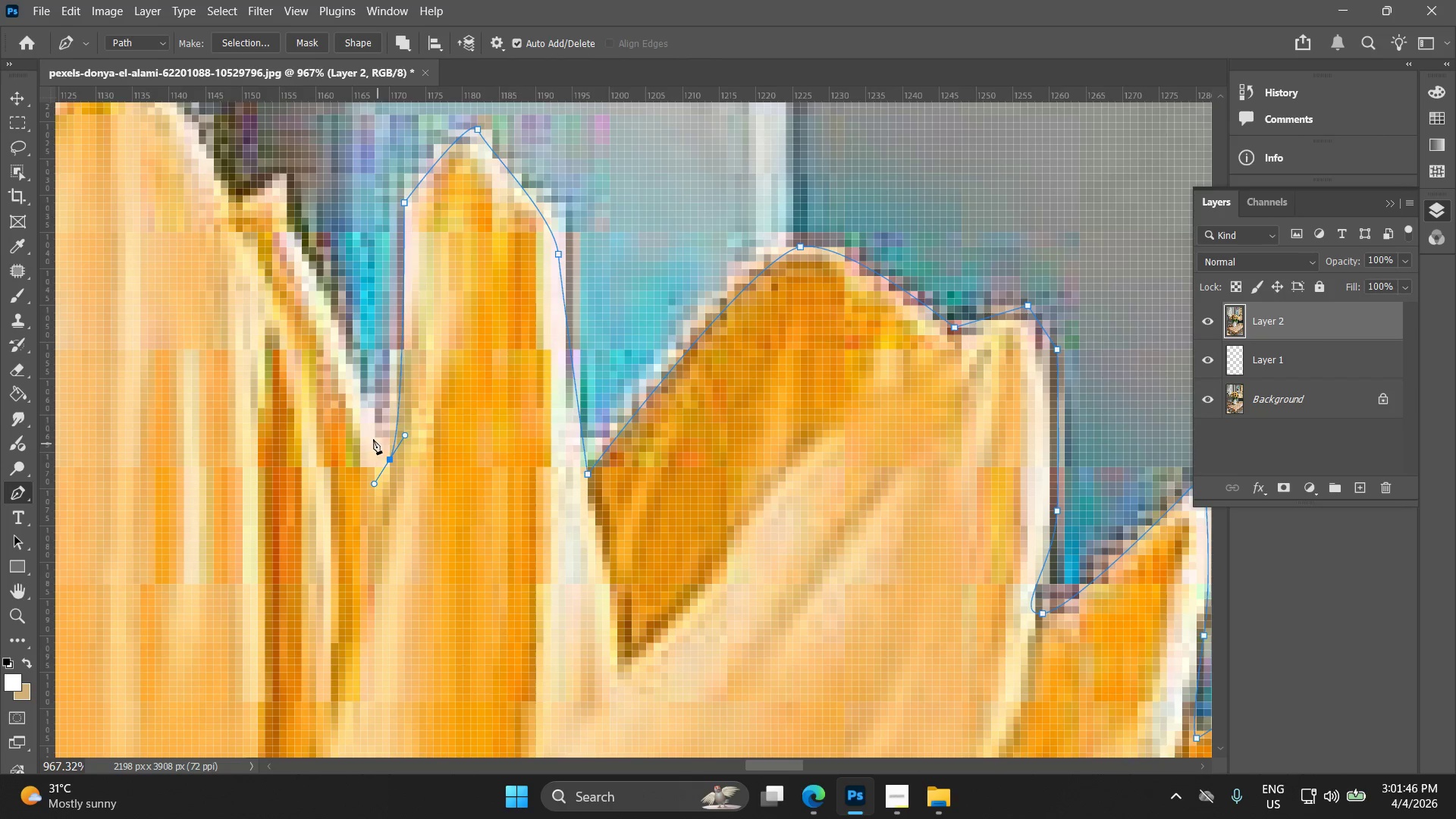 
hold_key(key=ShiftLeft, duration=2.47)
left_click_drag(start_coordinate=[335, 323], to_coordinate=[334, 303])
 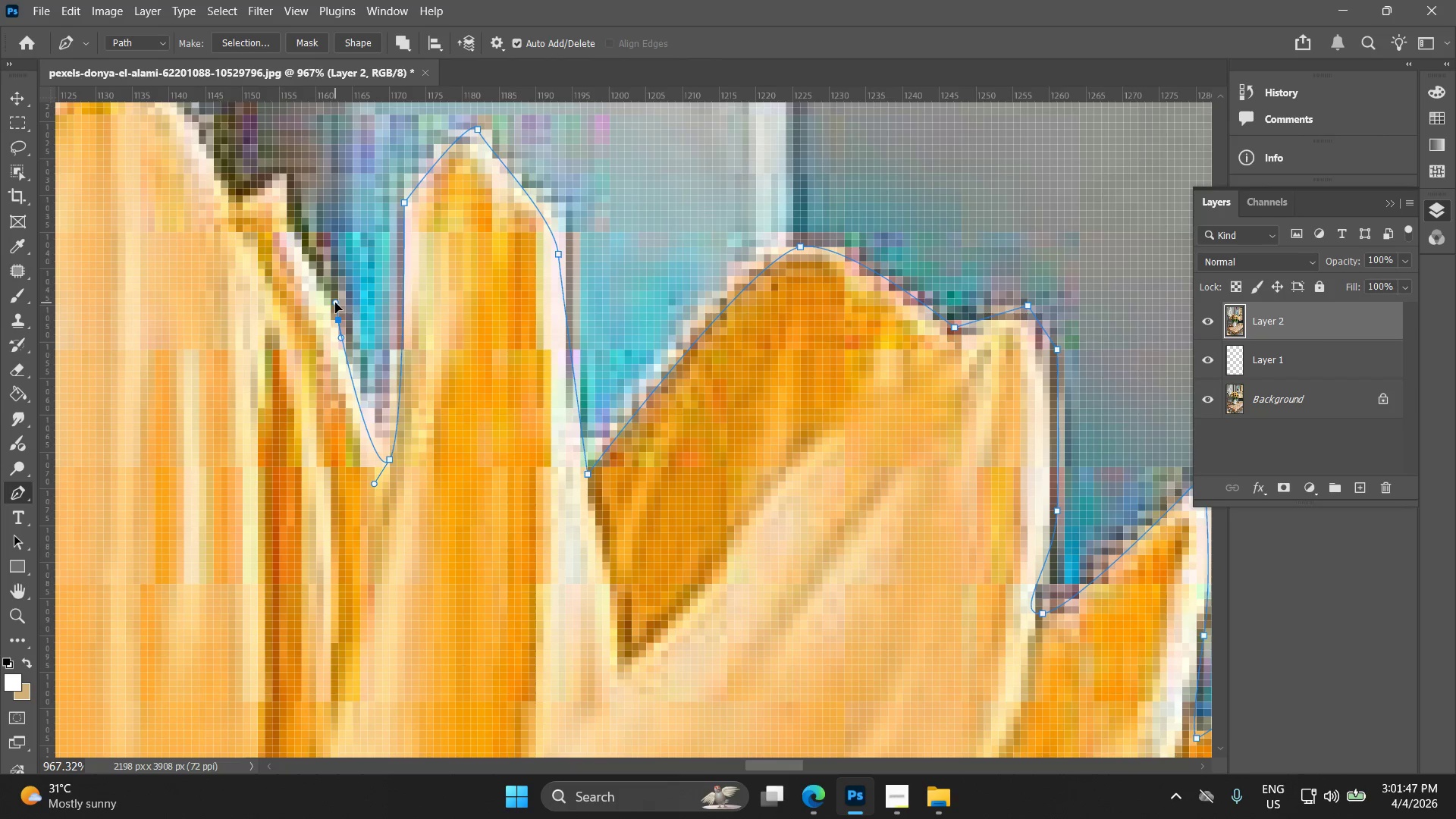 
key(Control+ControlLeft)
 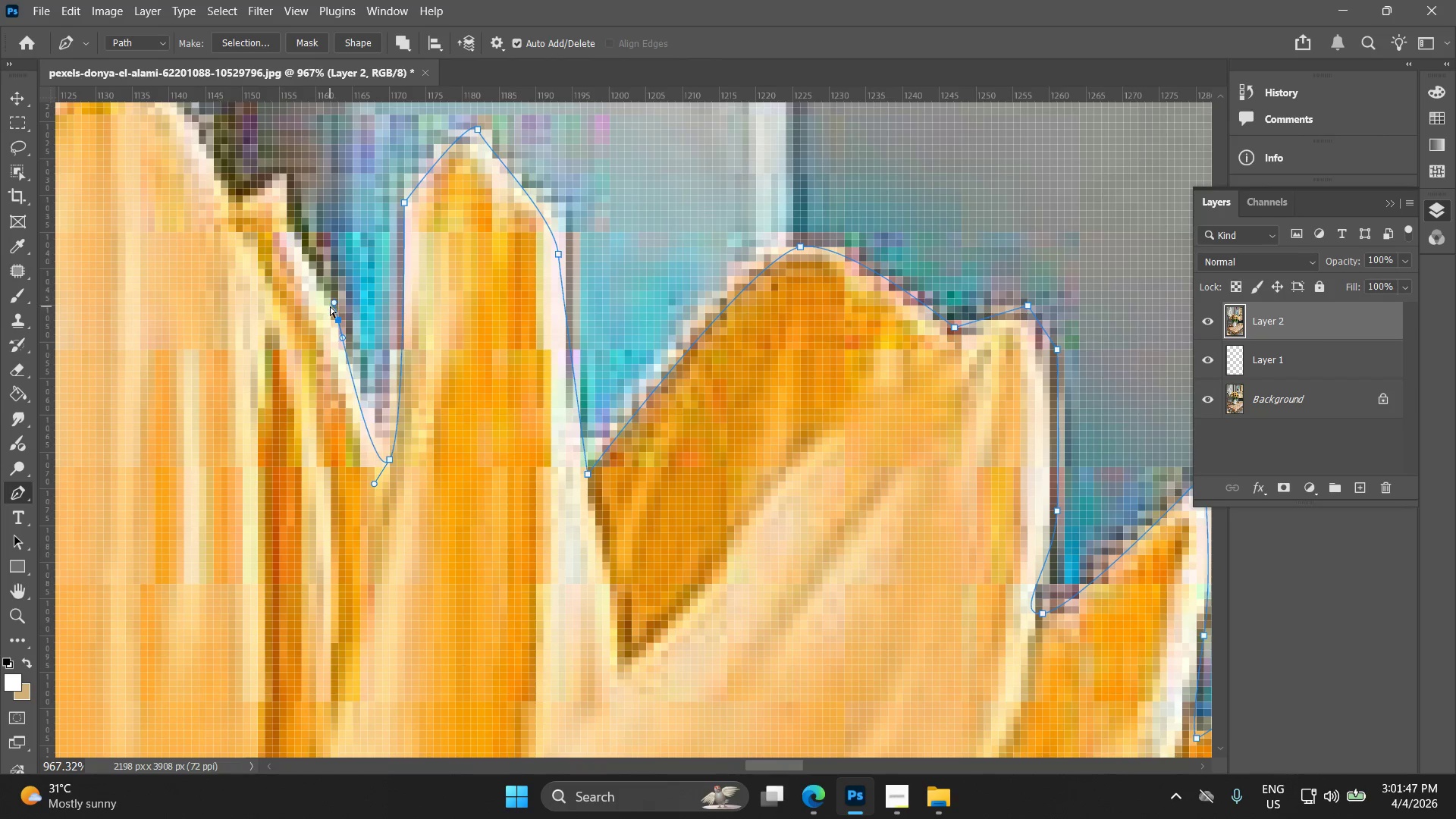 
key(Control+Z)
 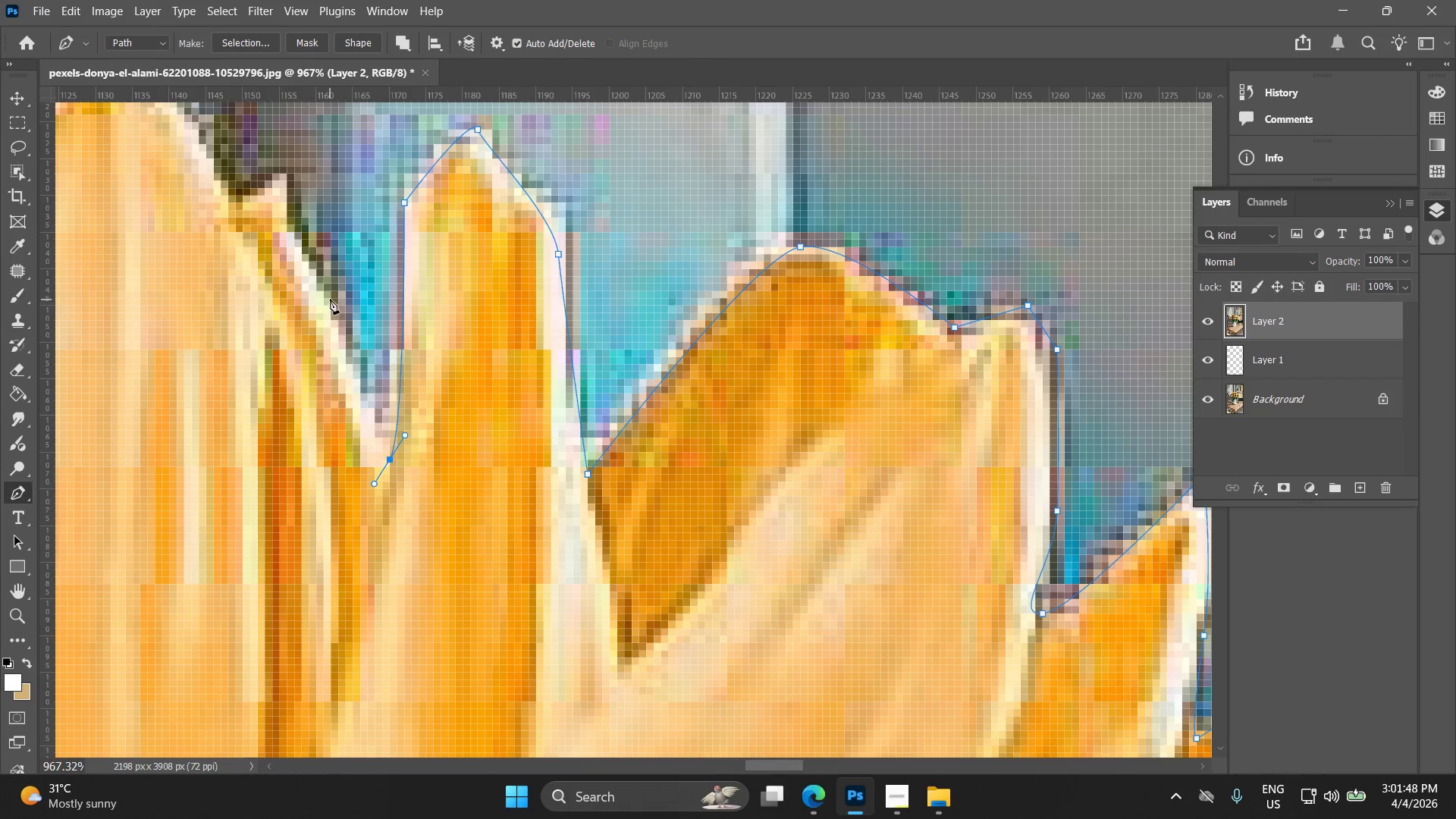 
left_click_drag(start_coordinate=[330, 295], to_coordinate=[328, 290])
 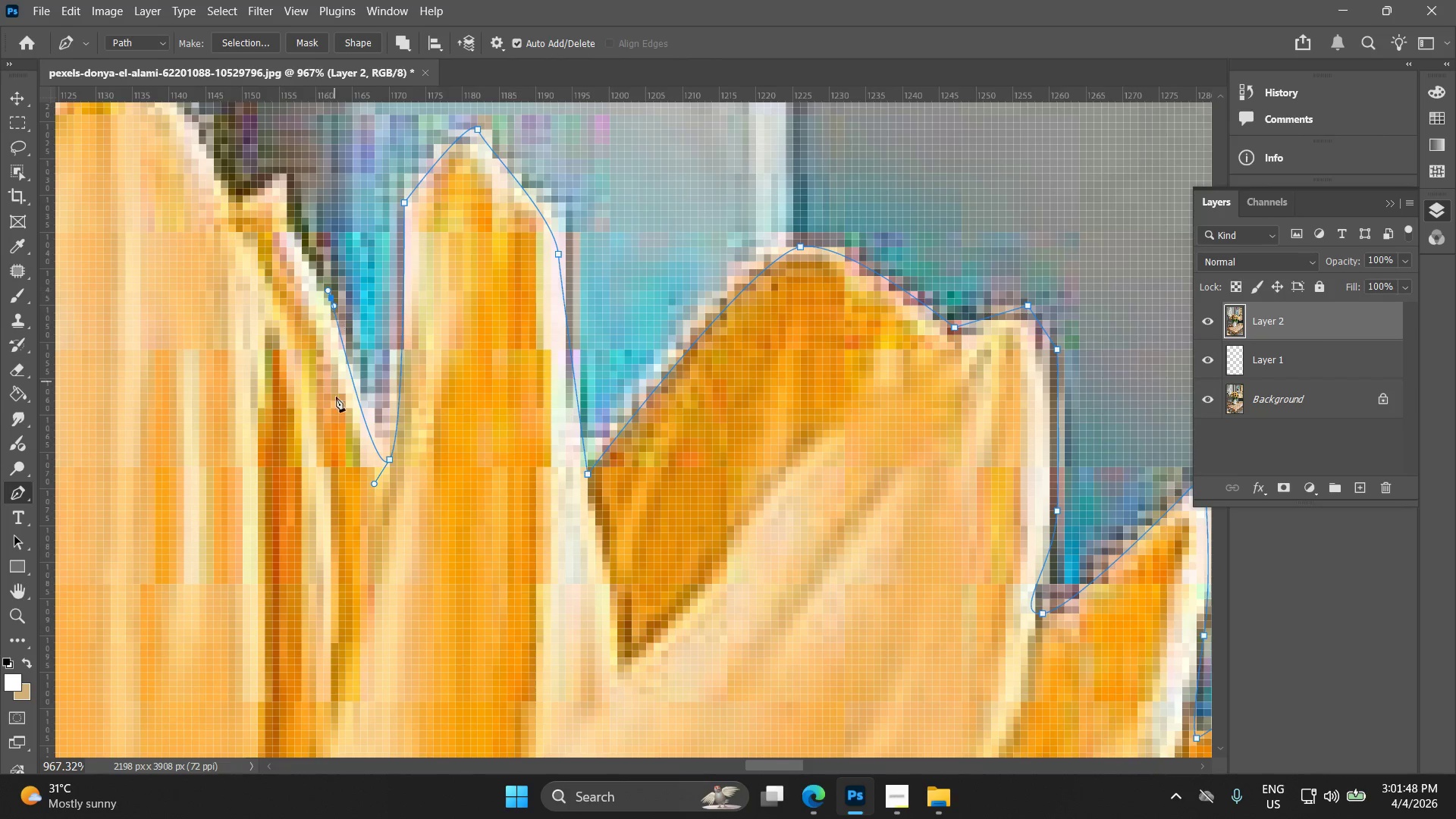 
key(Control+ControlLeft)
 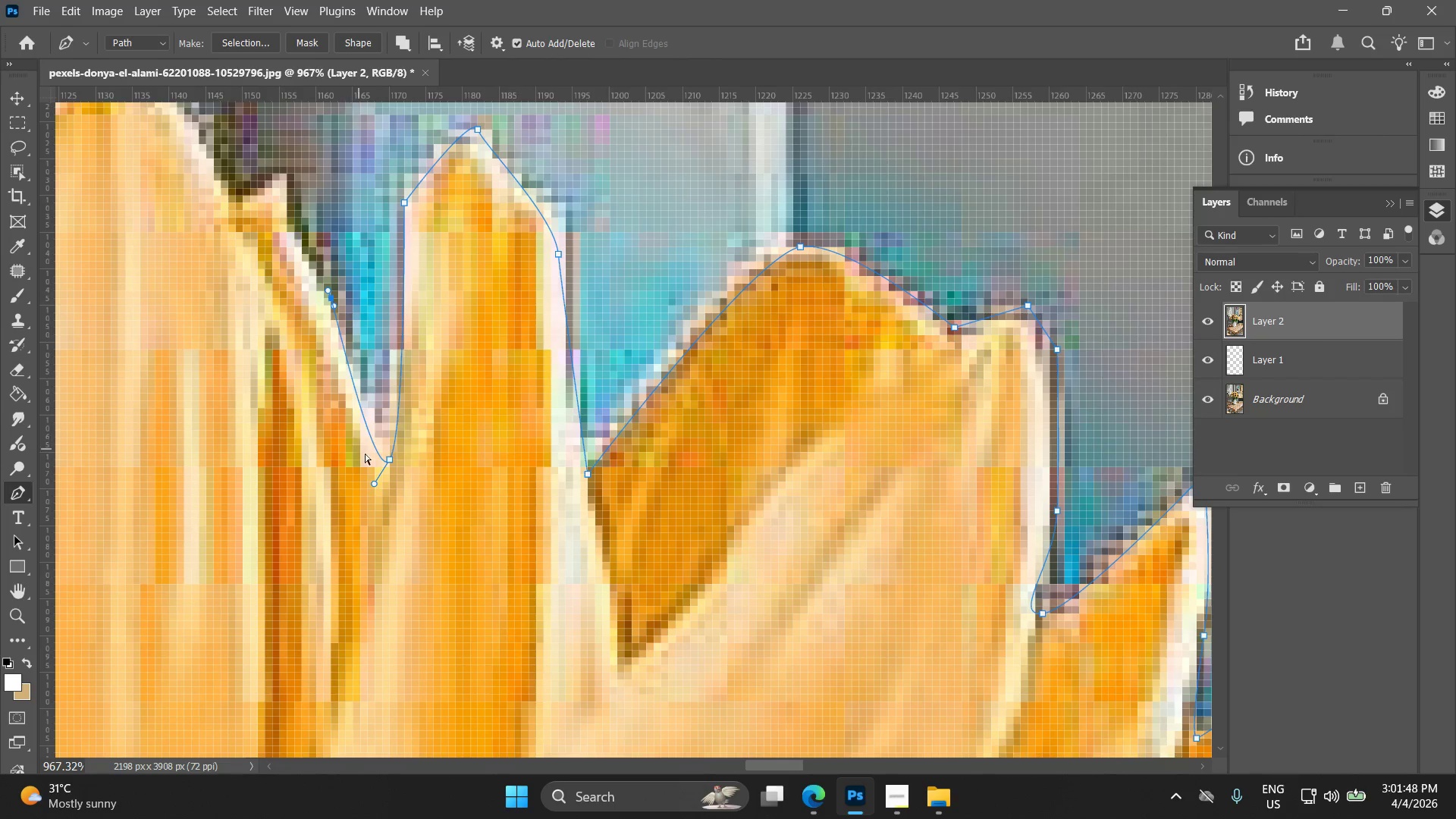 
key(Control+Z)
 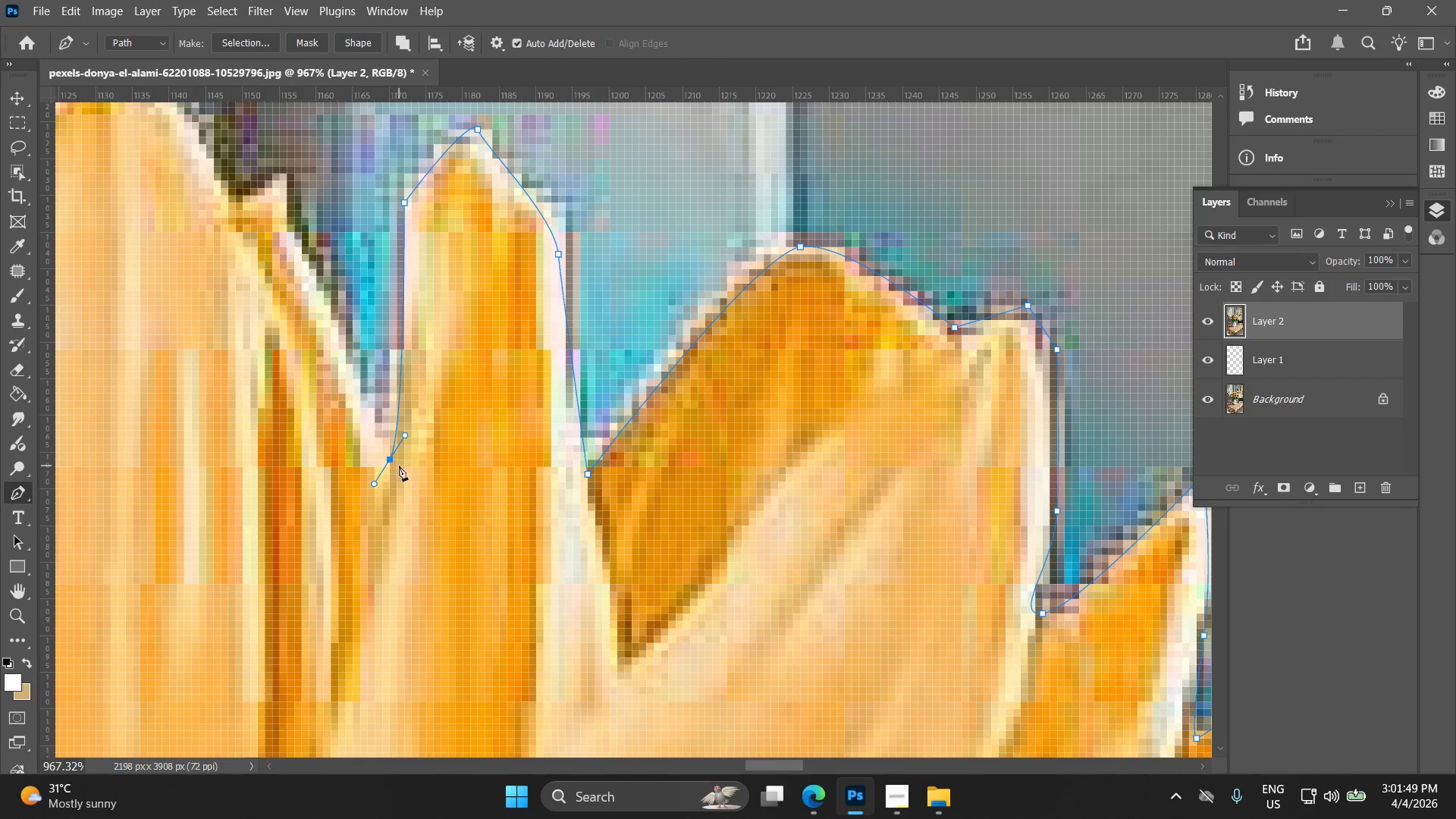 
hold_key(key=ShiftLeft, duration=0.95)
left_click([388, 457])
 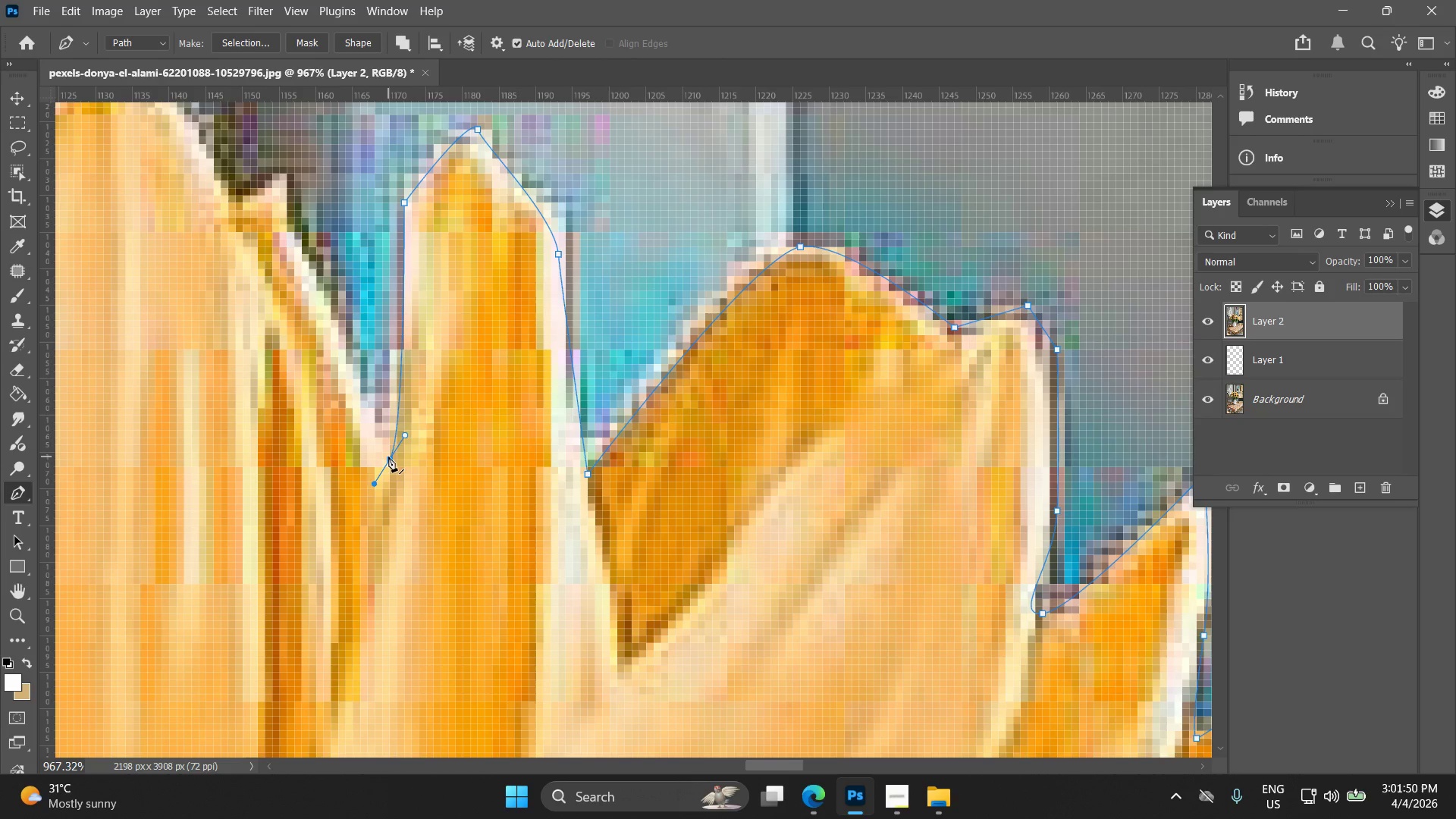 
hold_key(key=ShiftLeft, duration=3.28)
 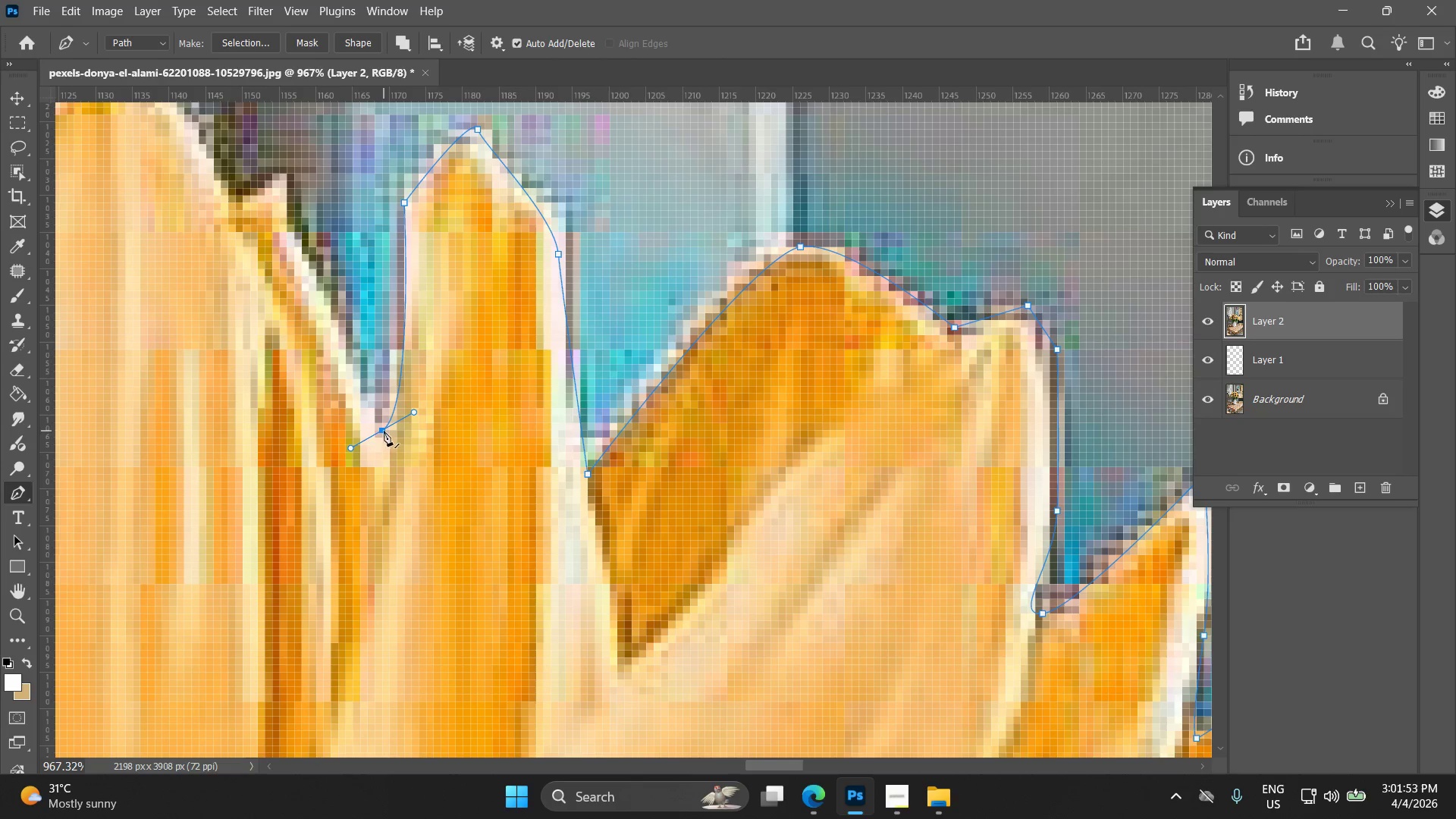 
key(Control+ControlLeft)
 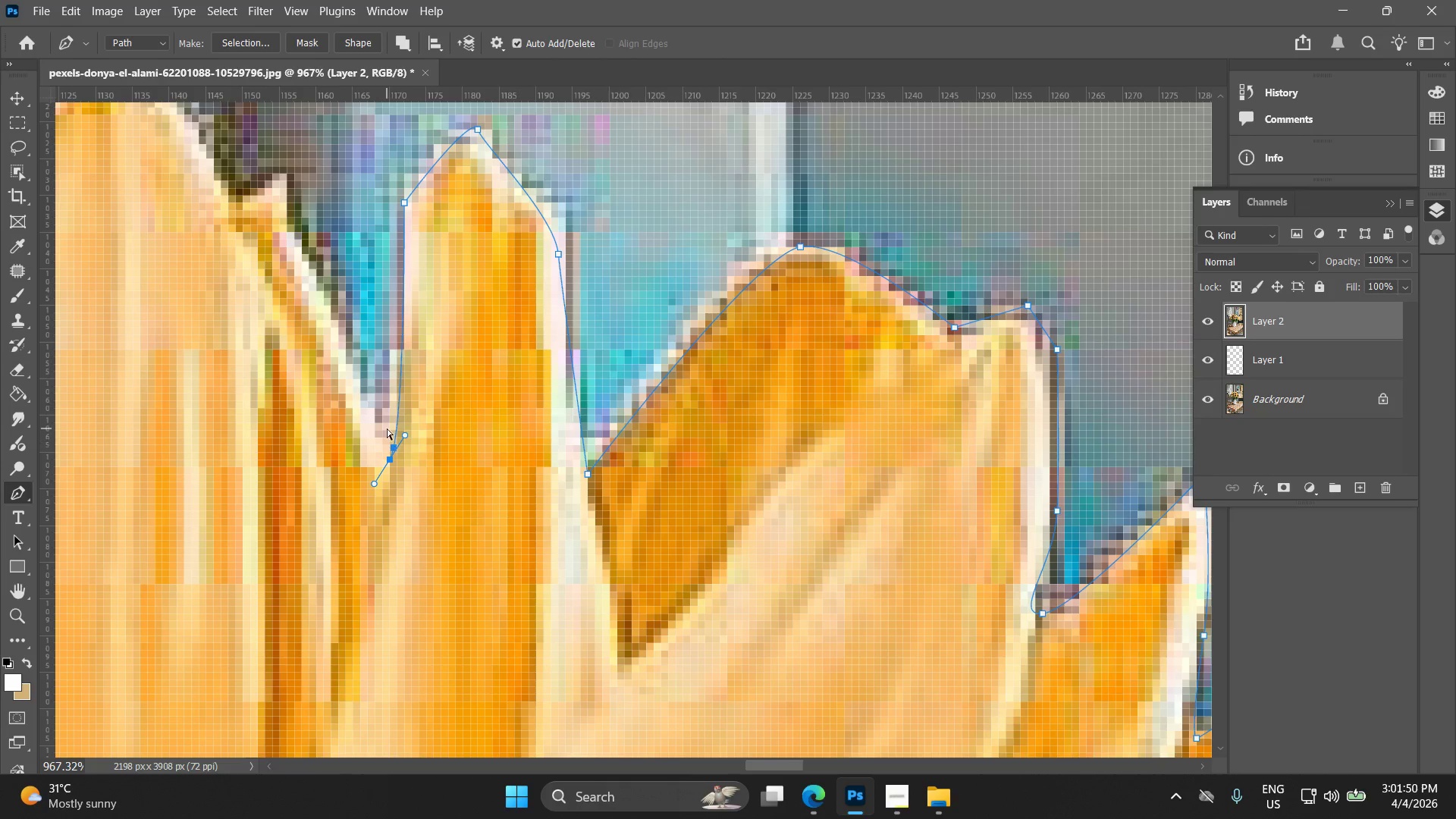 
key(Control+Z)
 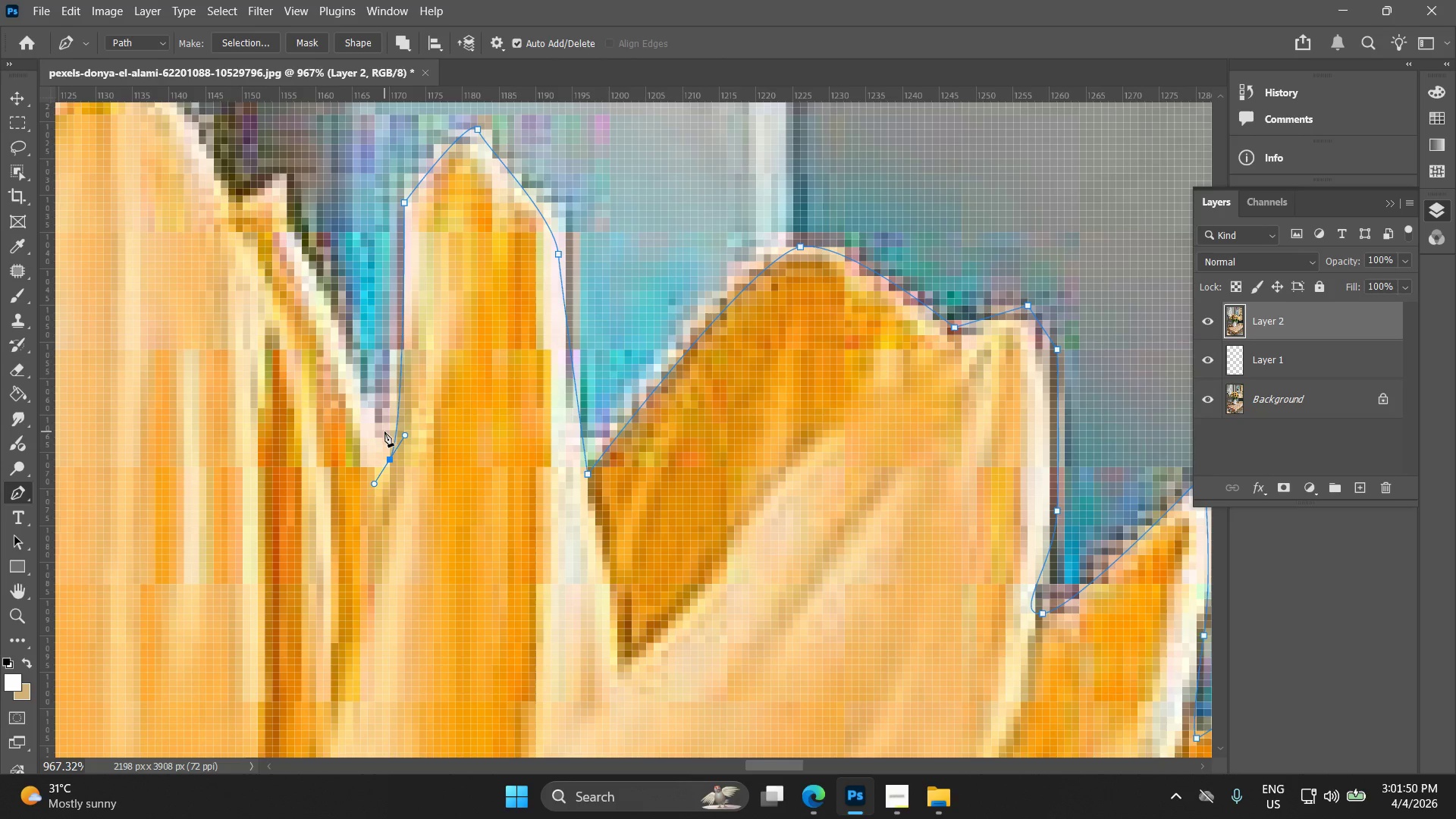 
key(Control+Z)
 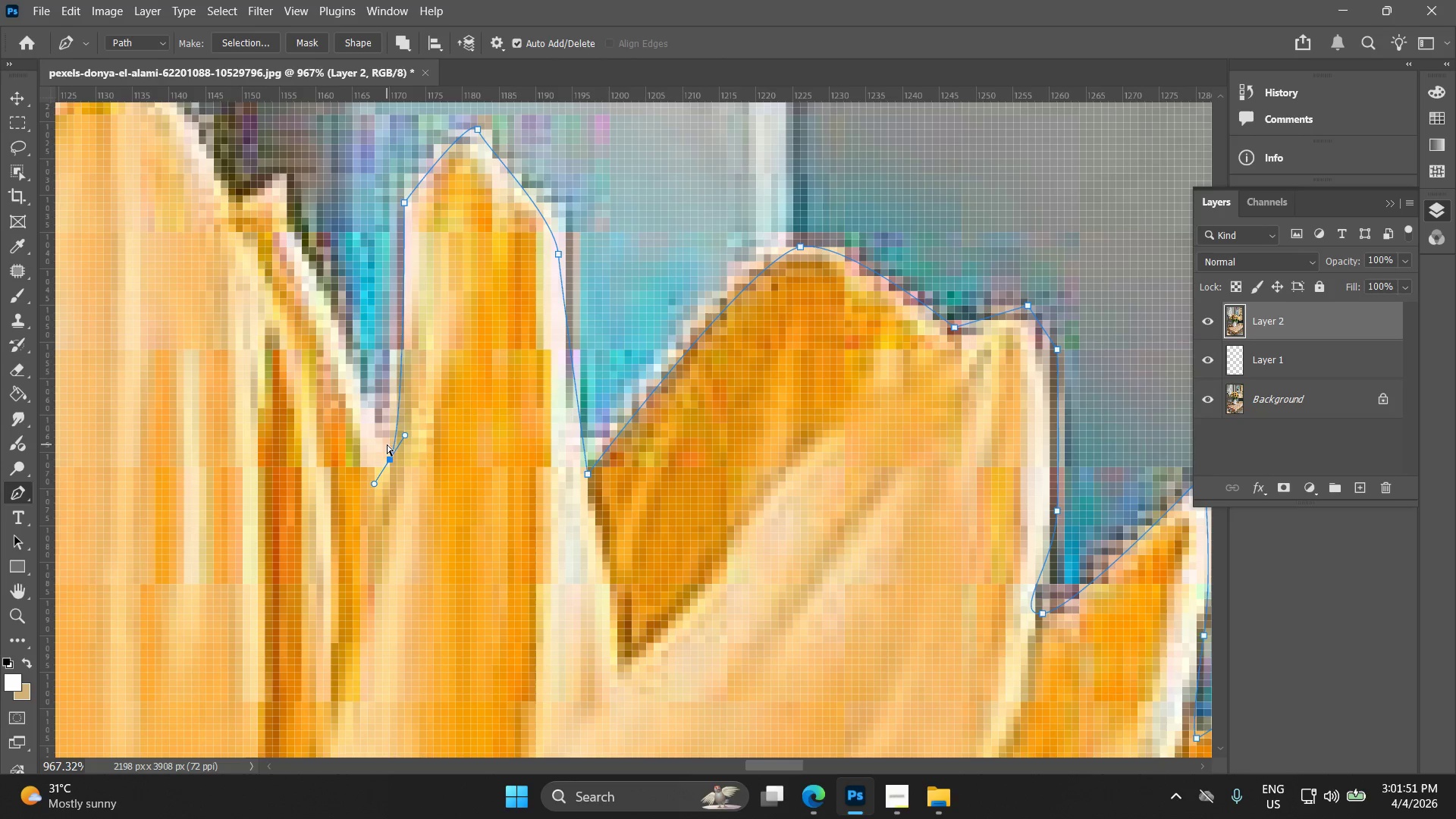 
key(Control+Z)
 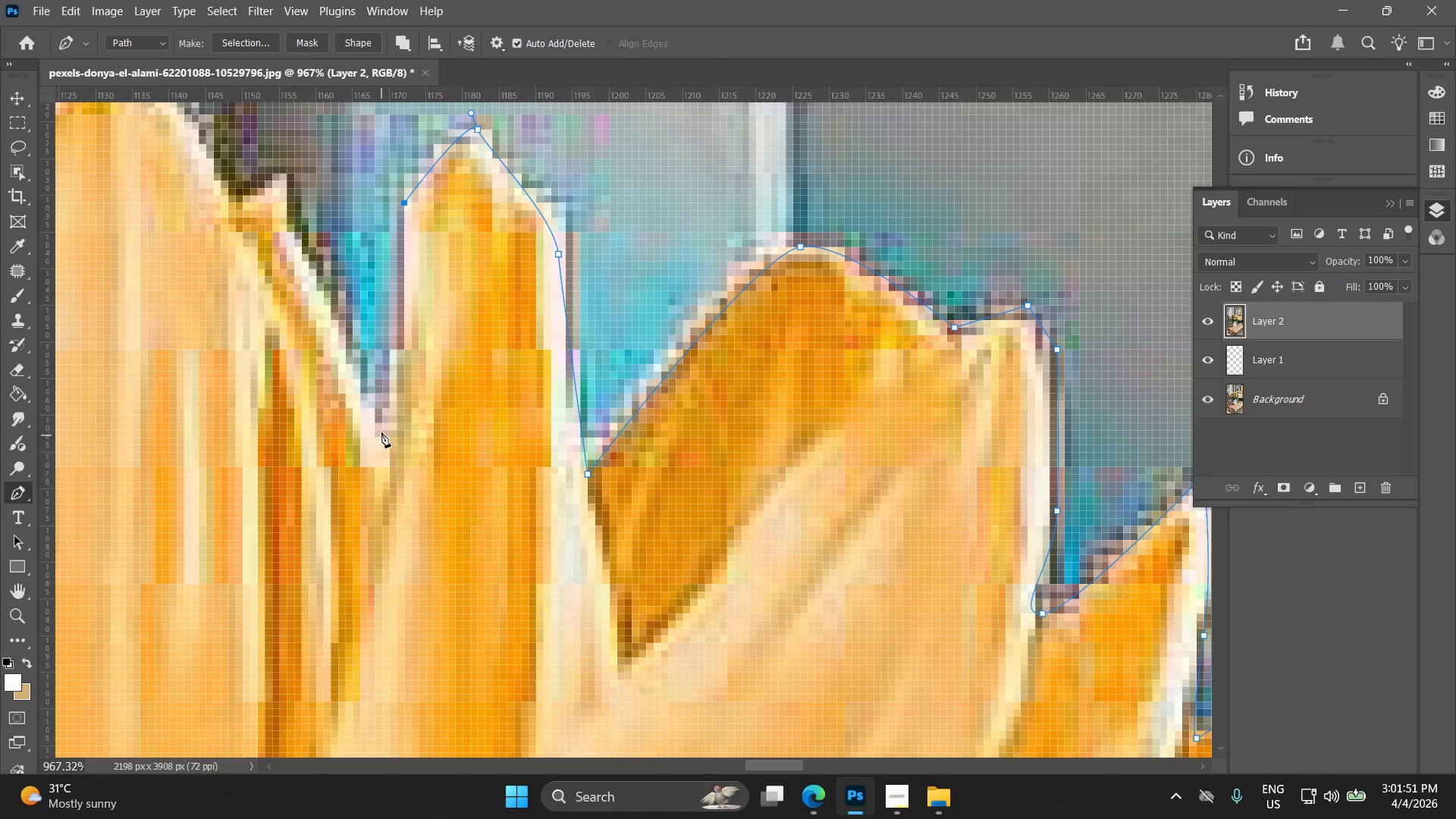 
left_click_drag(start_coordinate=[381, 432], to_coordinate=[350, 448])
 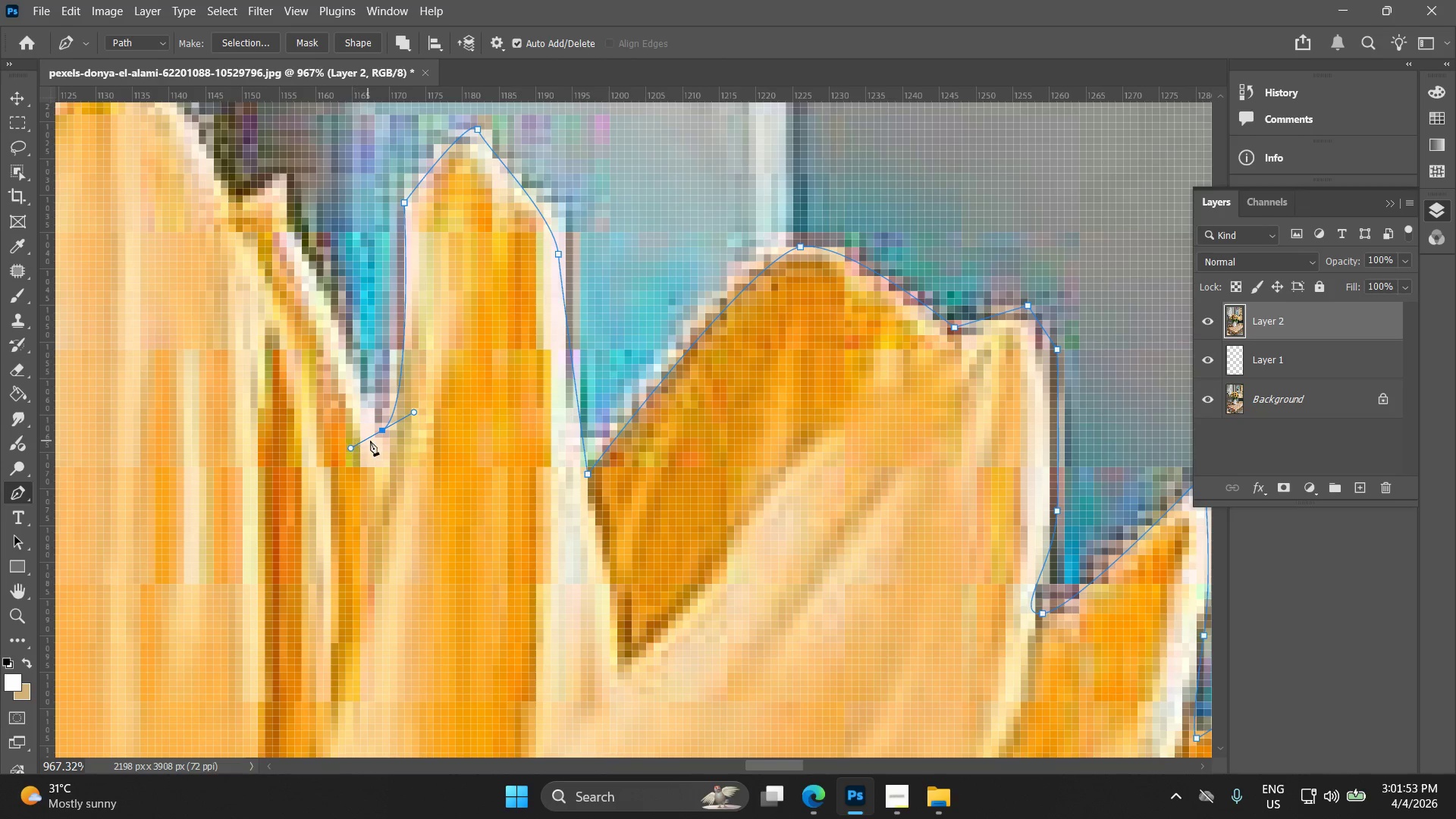 
hold_key(key=ShiftLeft, duration=0.98)
left_click([383, 431])
 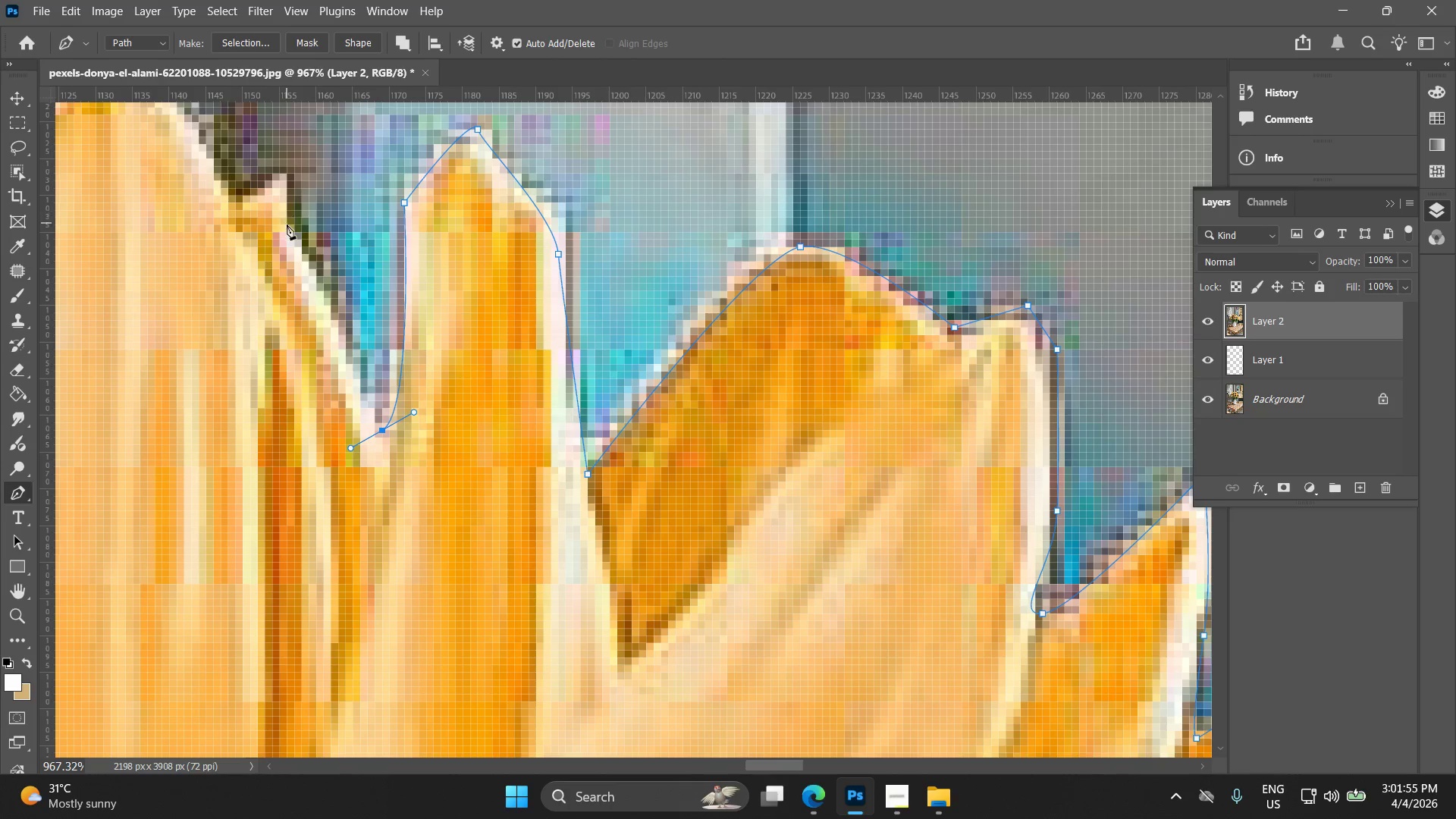 
left_click([290, 228])
 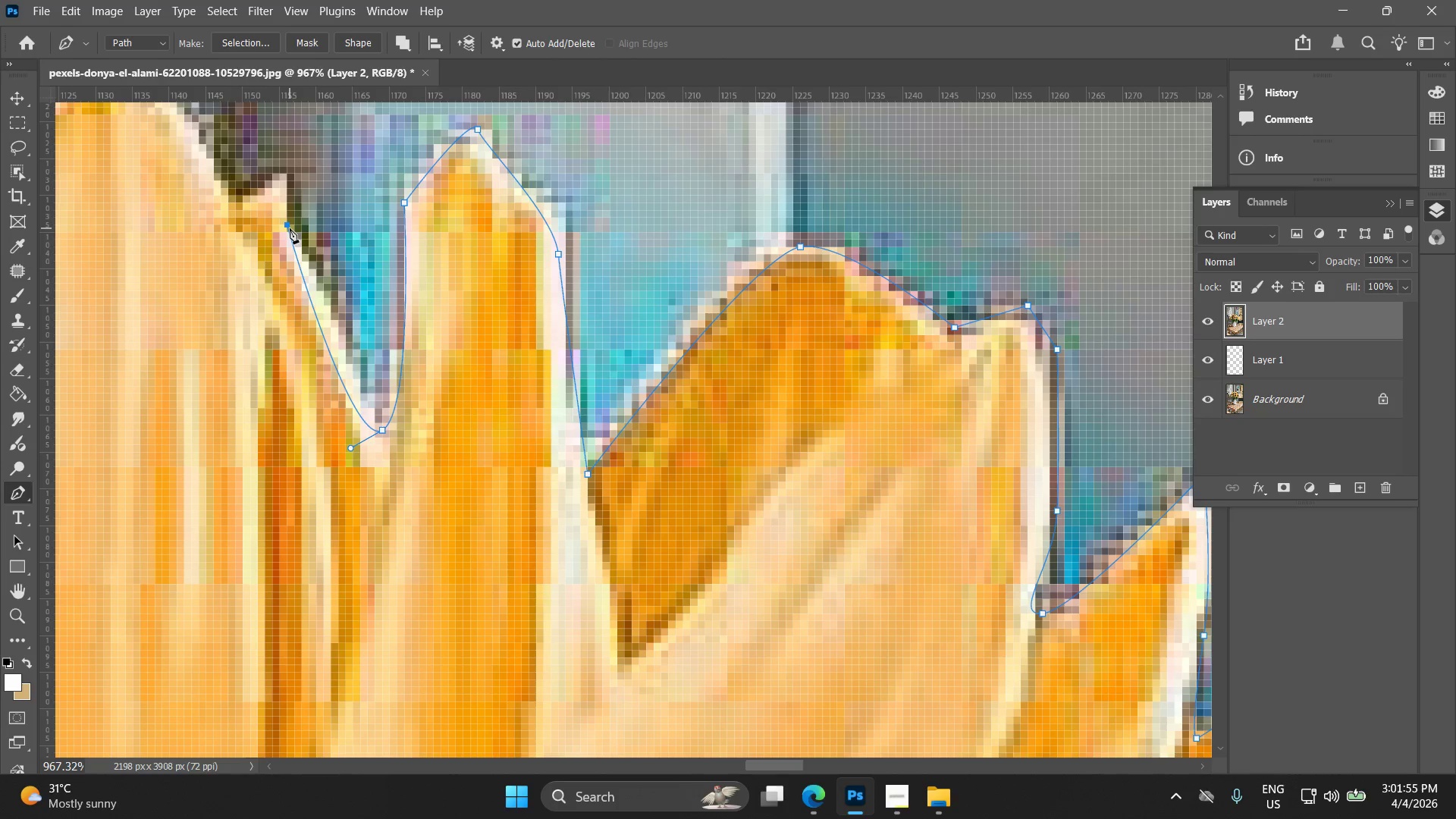 
key(Control+ControlLeft)
 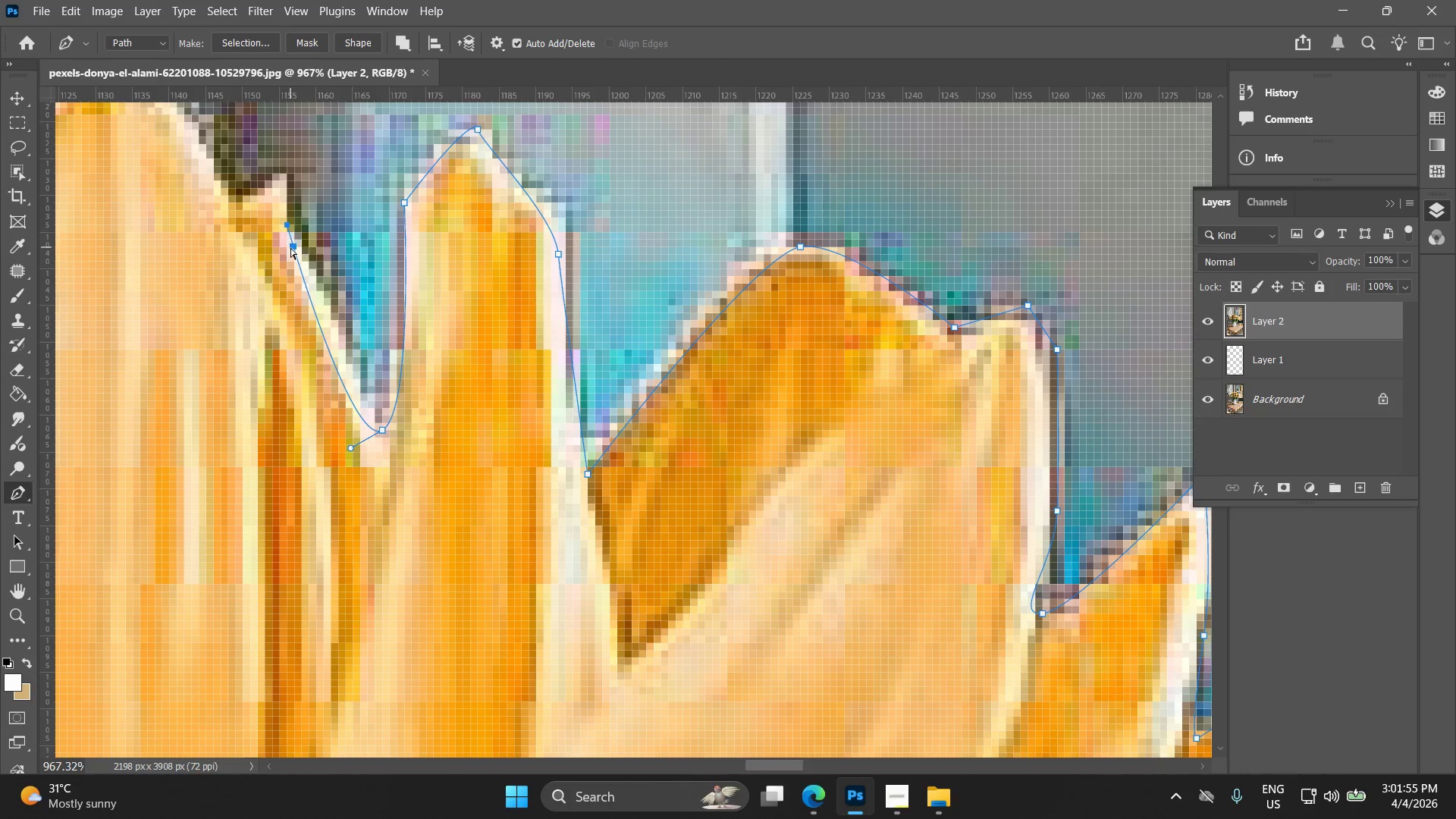 
key(Control+Z)
 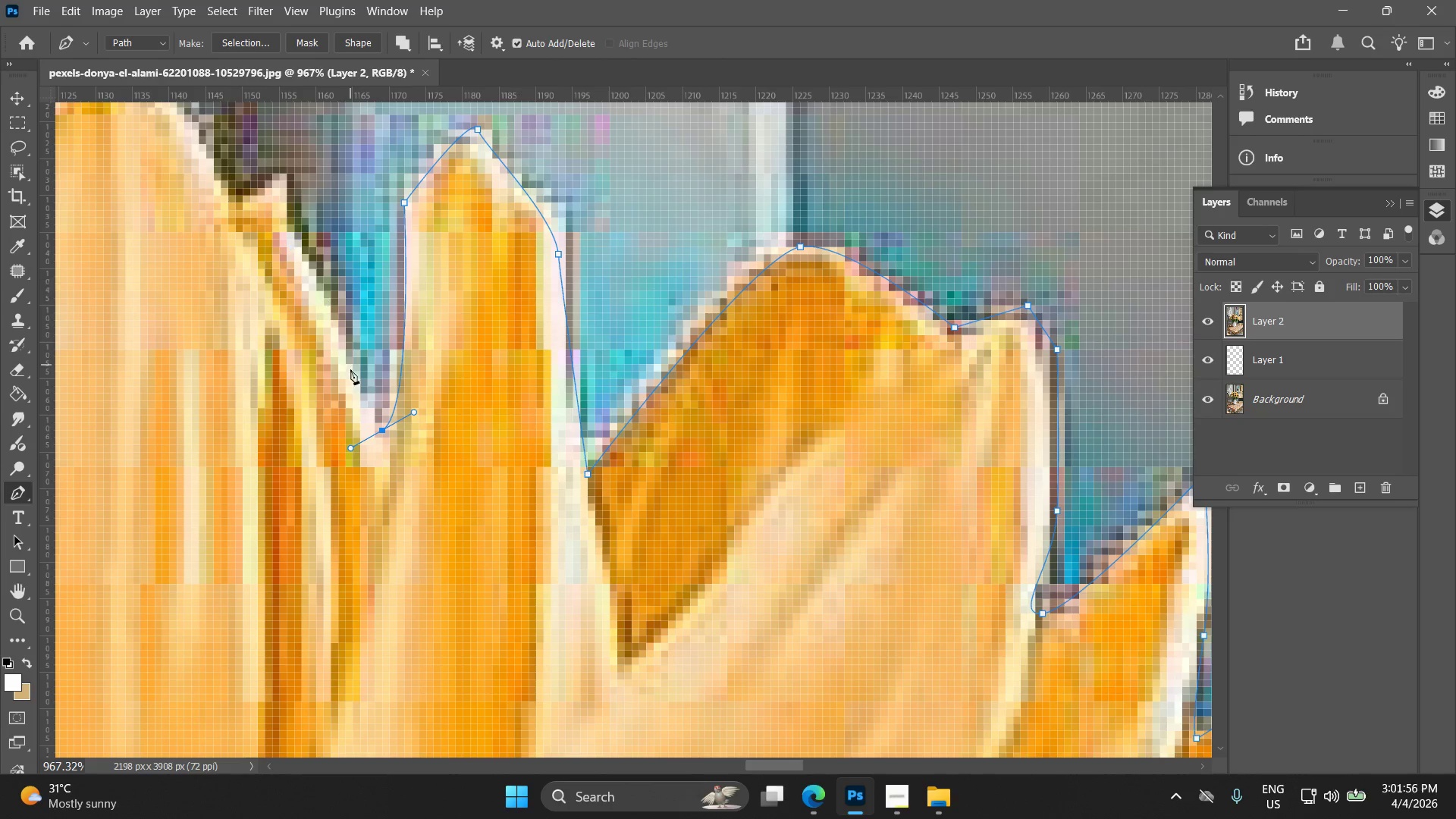 
hold_key(key=ShiftLeft, duration=1.14)
left_click([381, 428])
 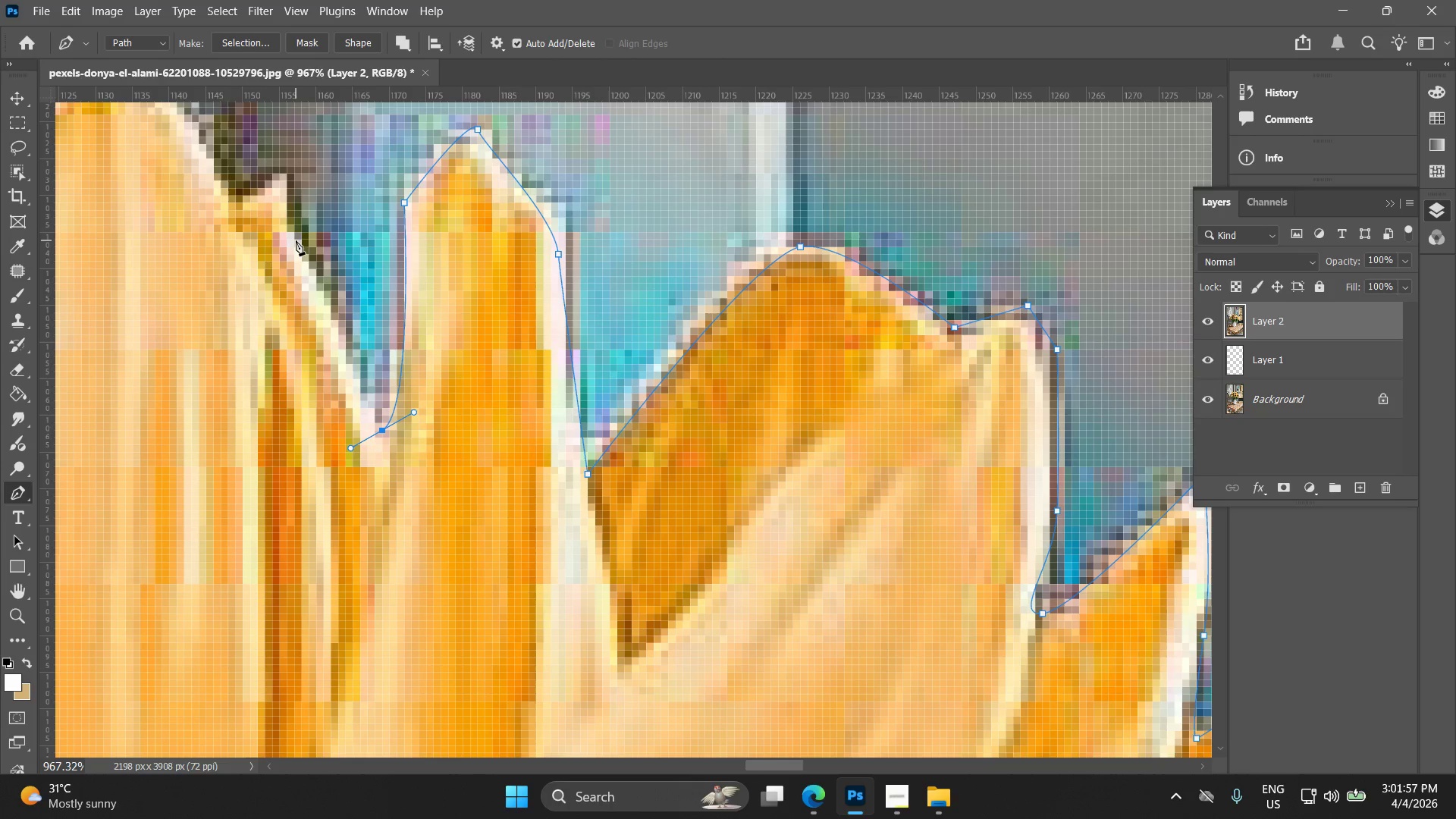 
left_click_drag(start_coordinate=[297, 241], to_coordinate=[275, 228])
 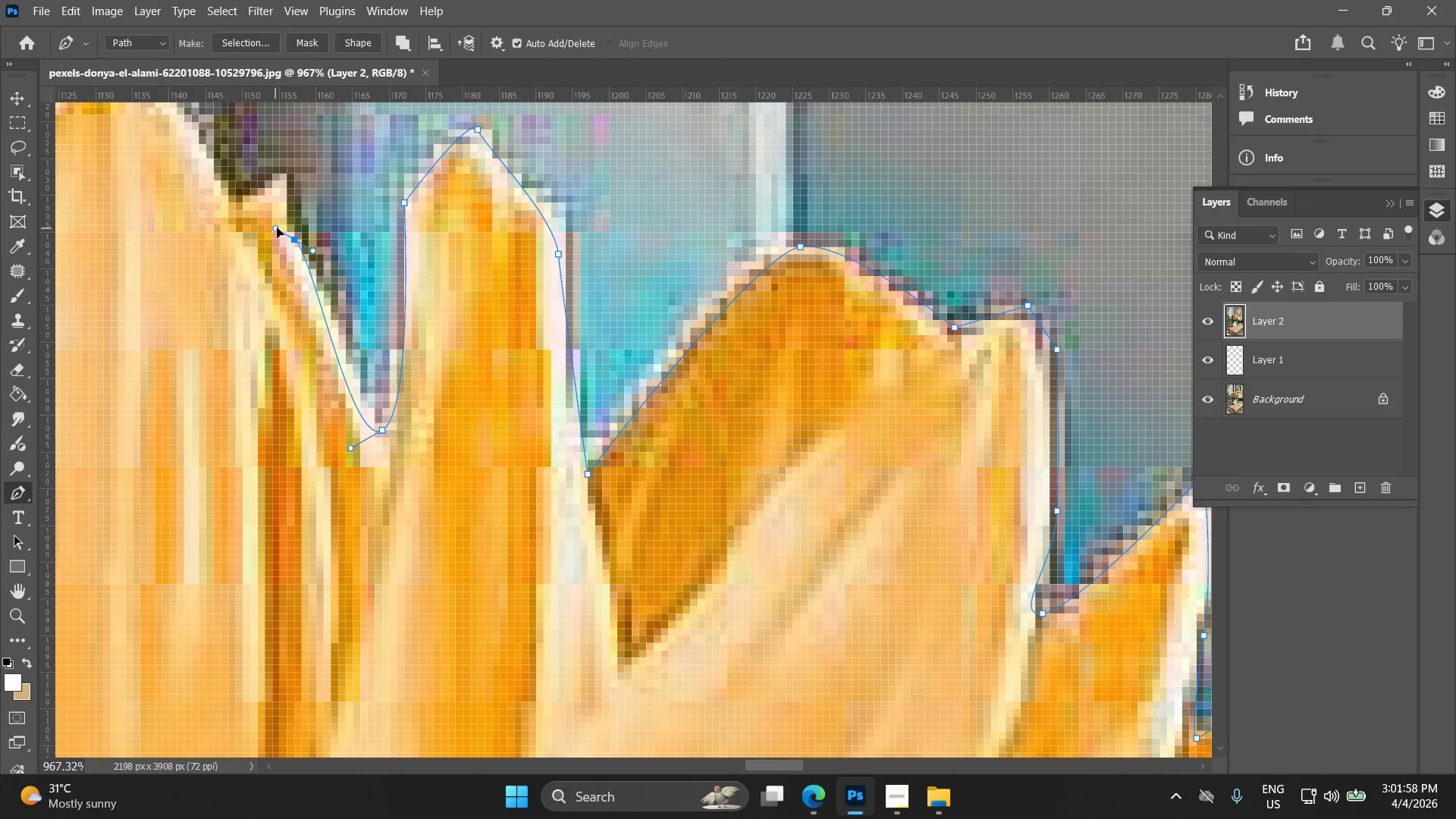 
key(Control+ControlLeft)
 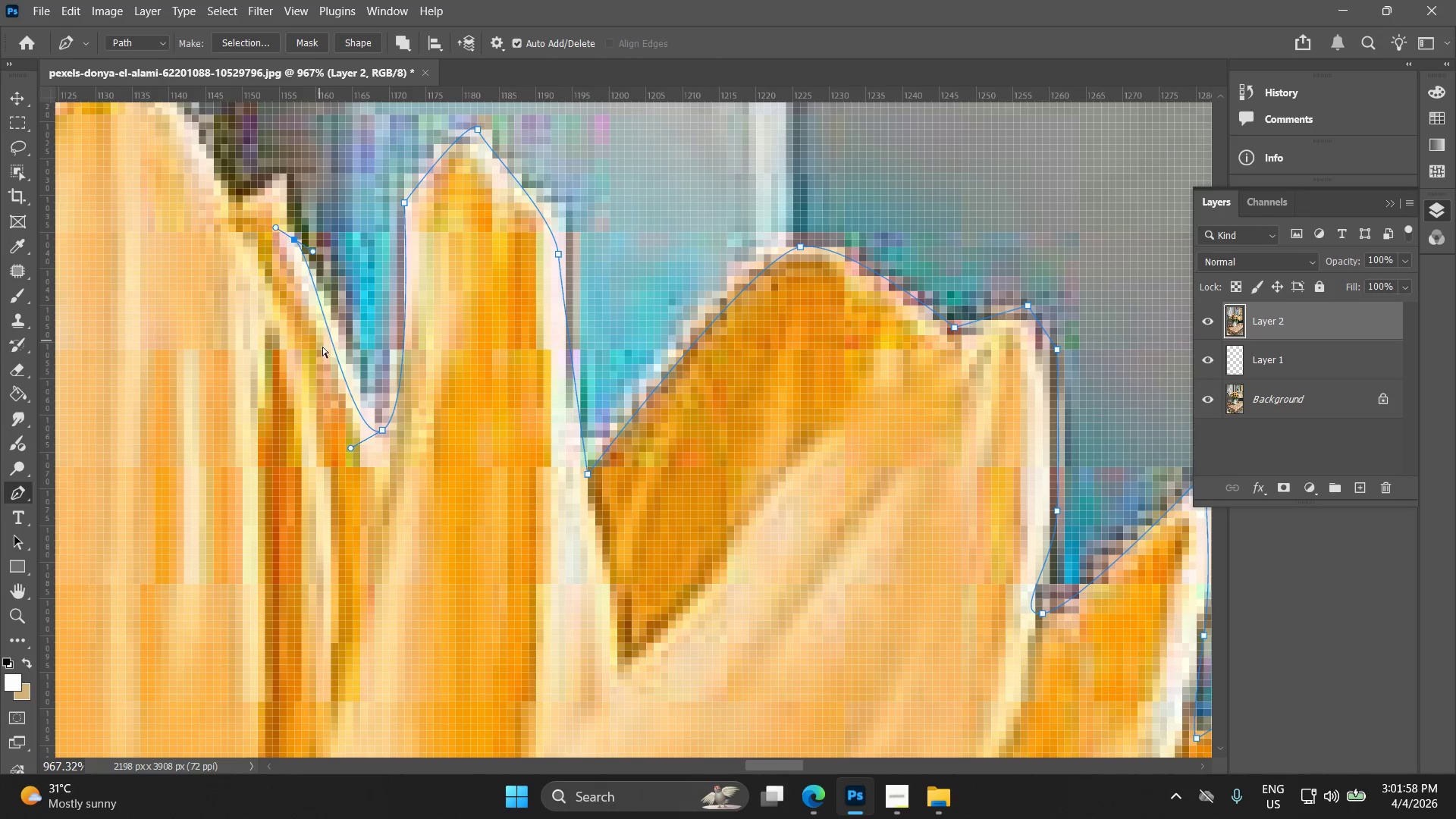 
key(Control+Z)
 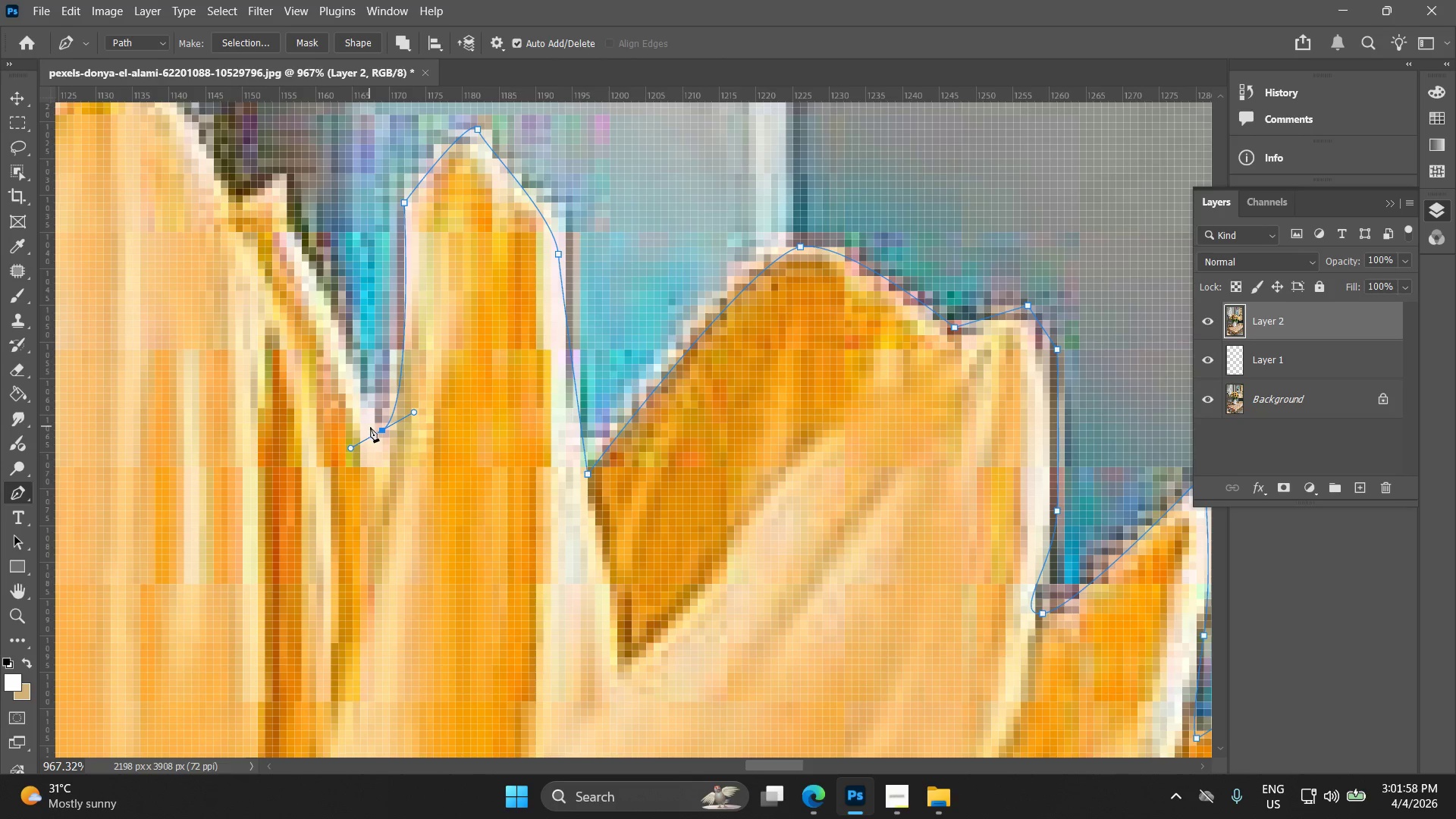 
hold_key(key=AltLeft, duration=0.77)
left_click([383, 428])
 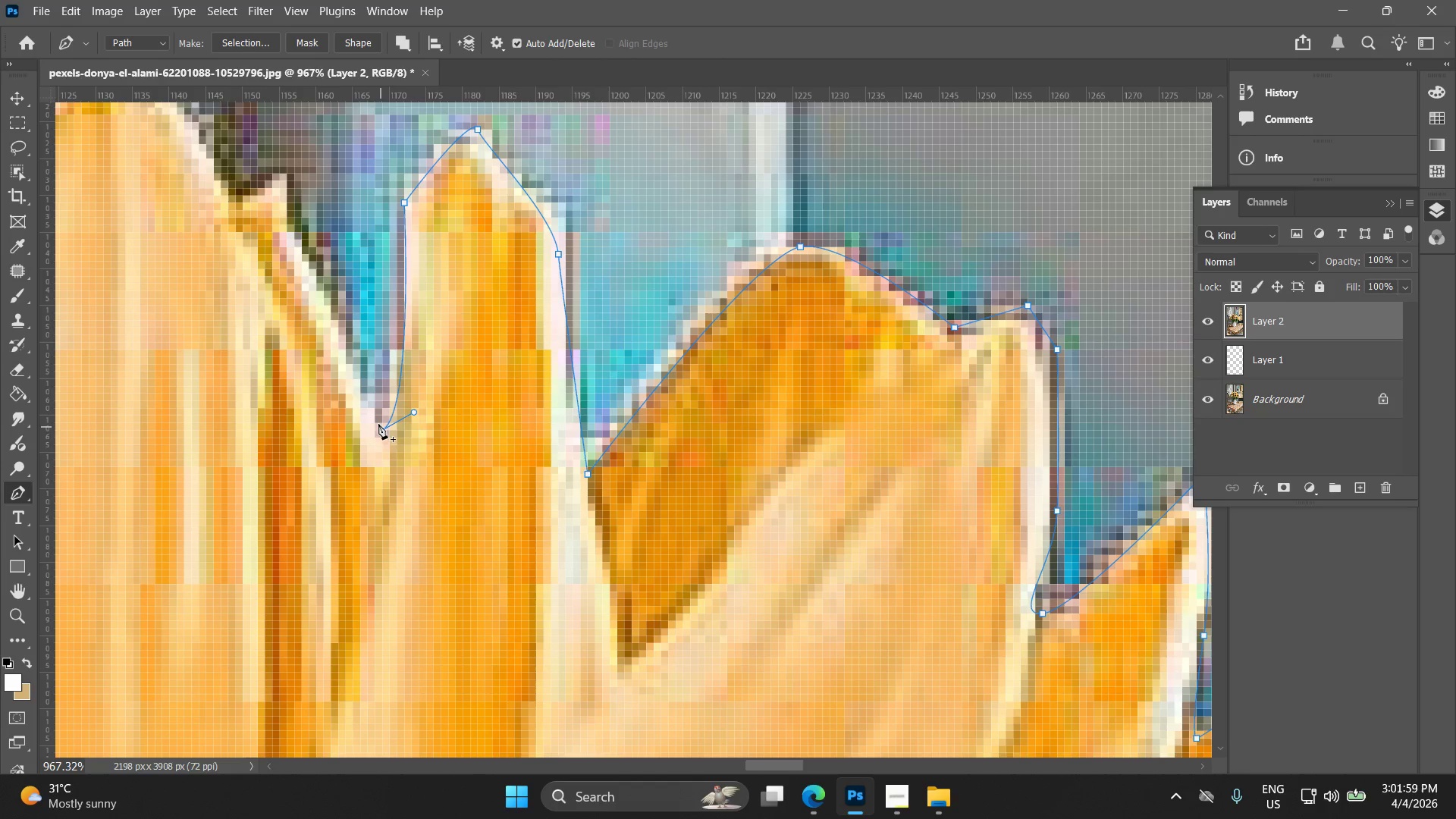 
left_click_drag(start_coordinate=[294, 234], to_coordinate=[289, 218])
 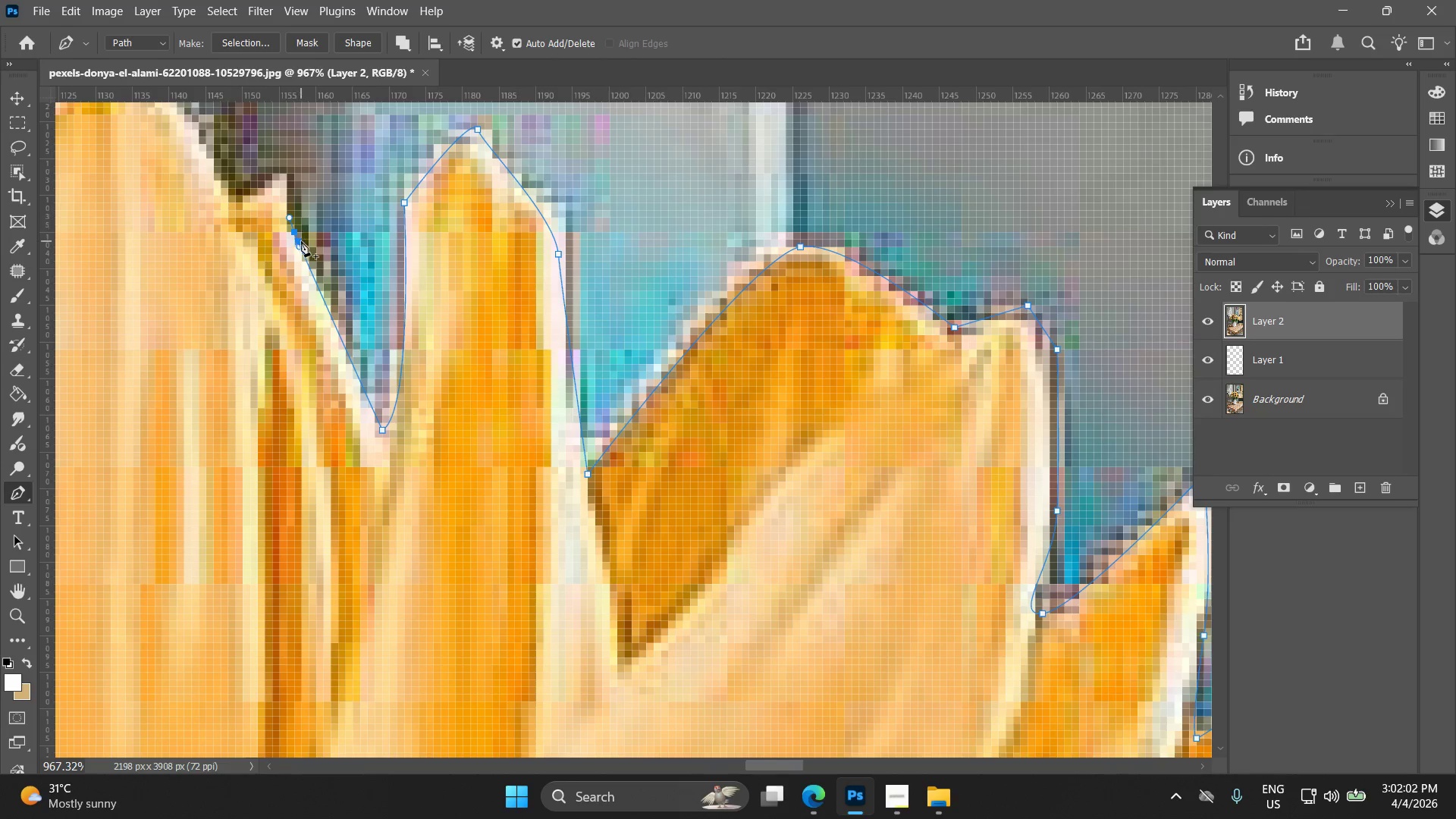 
hold_key(key=ShiftLeft, duration=0.78)
left_click([293, 231])
 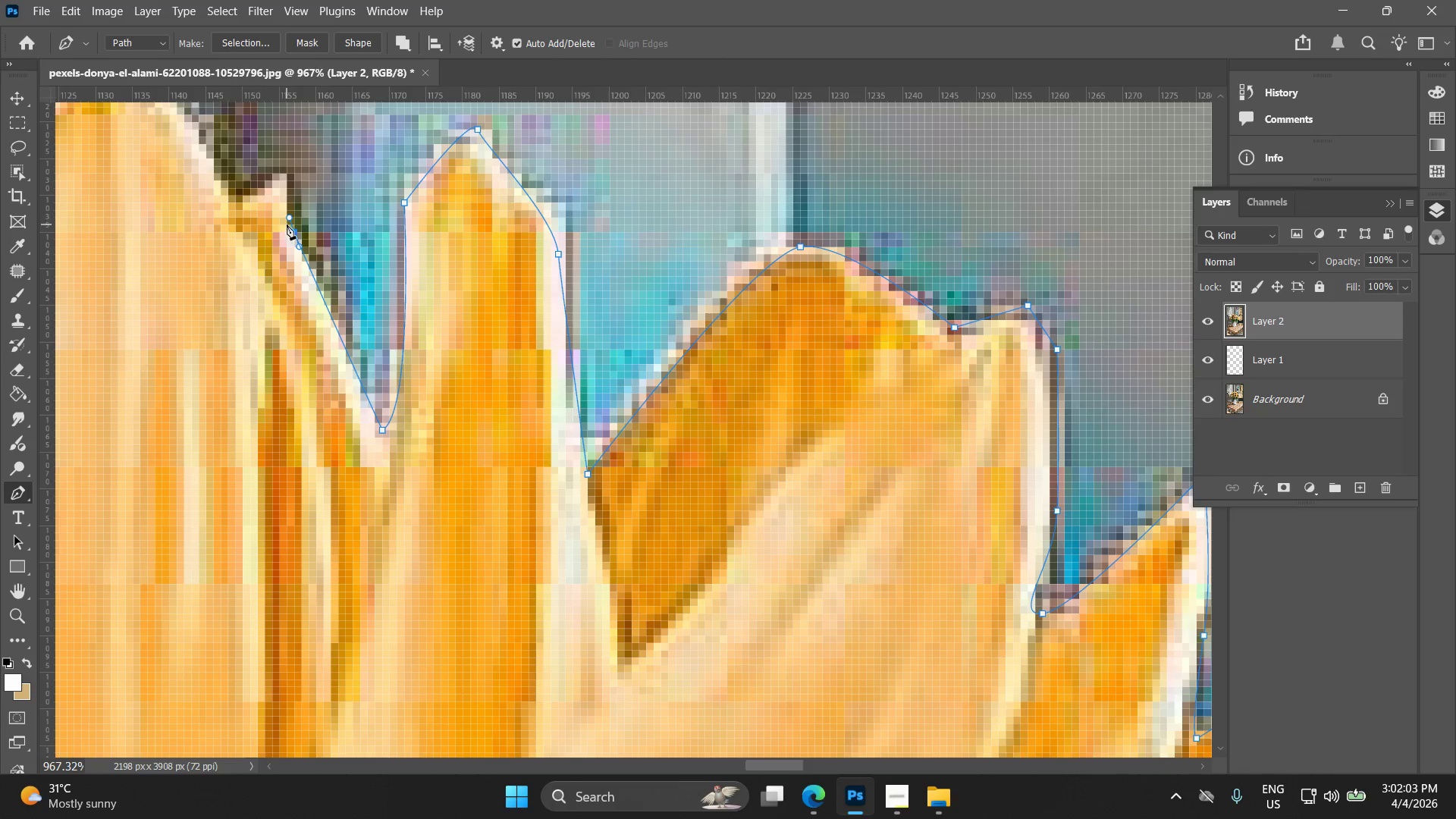 
key(Control+Z)
 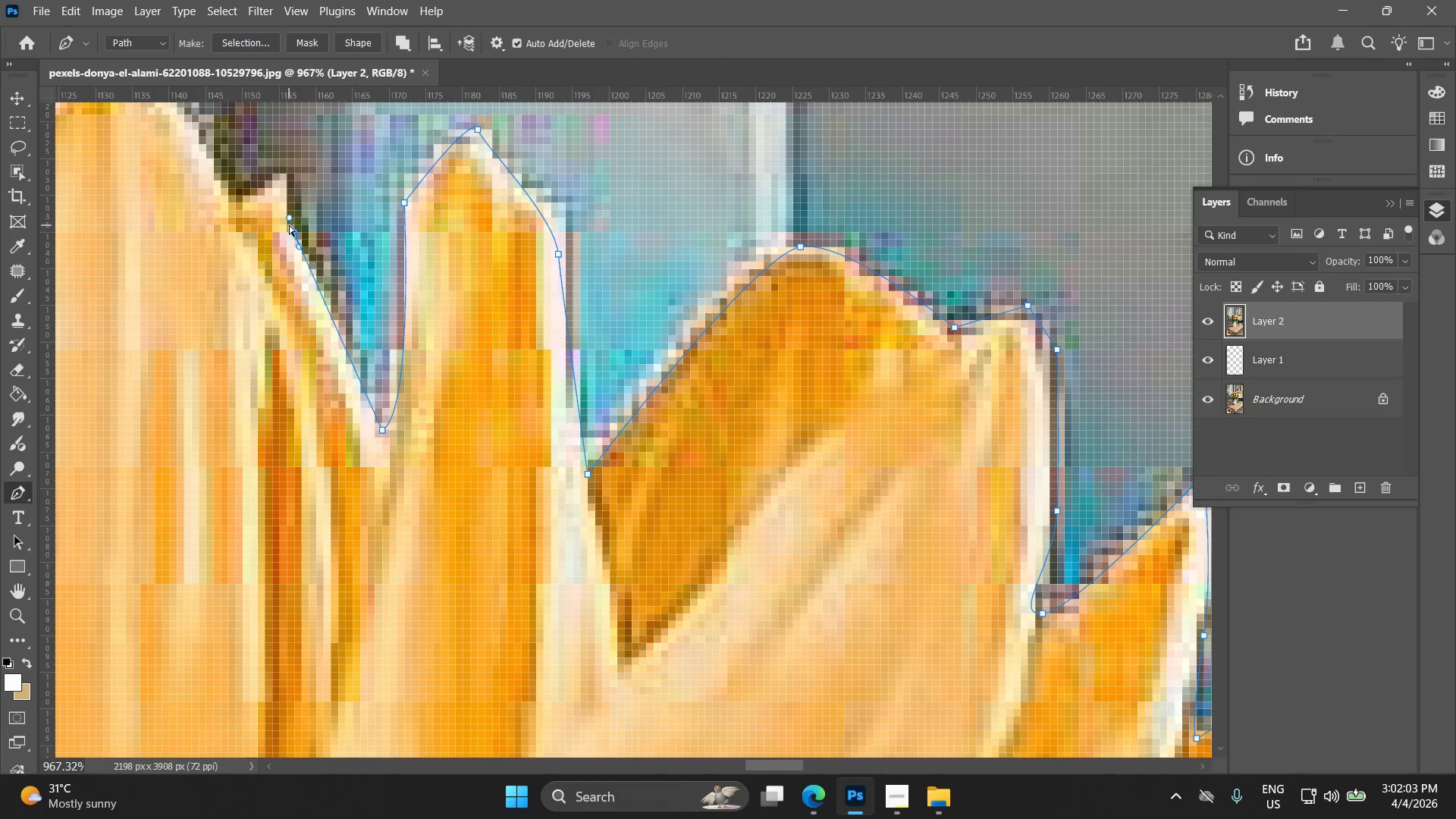 
key(Control+Z)
 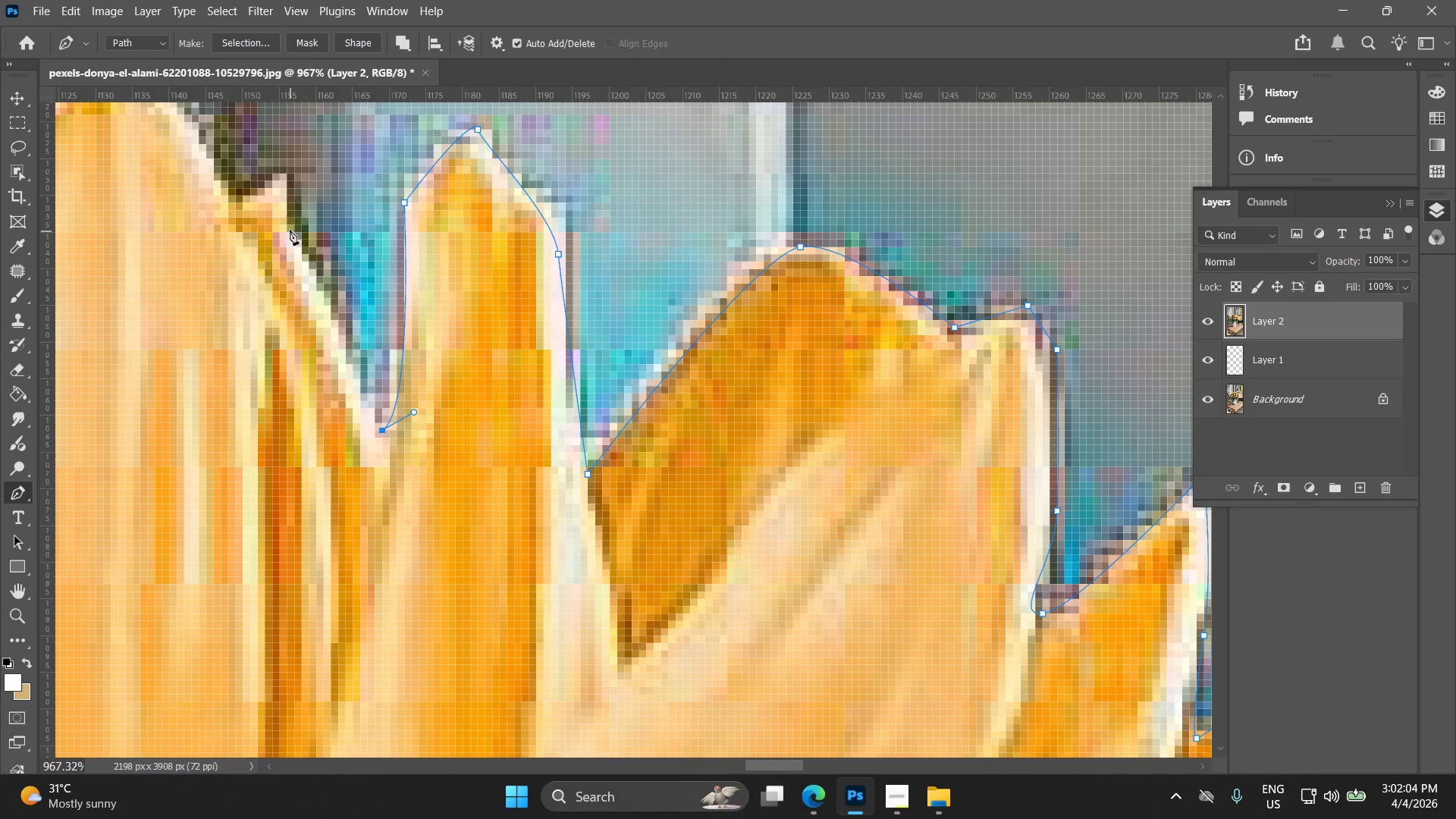 
left_click([286, 228])
 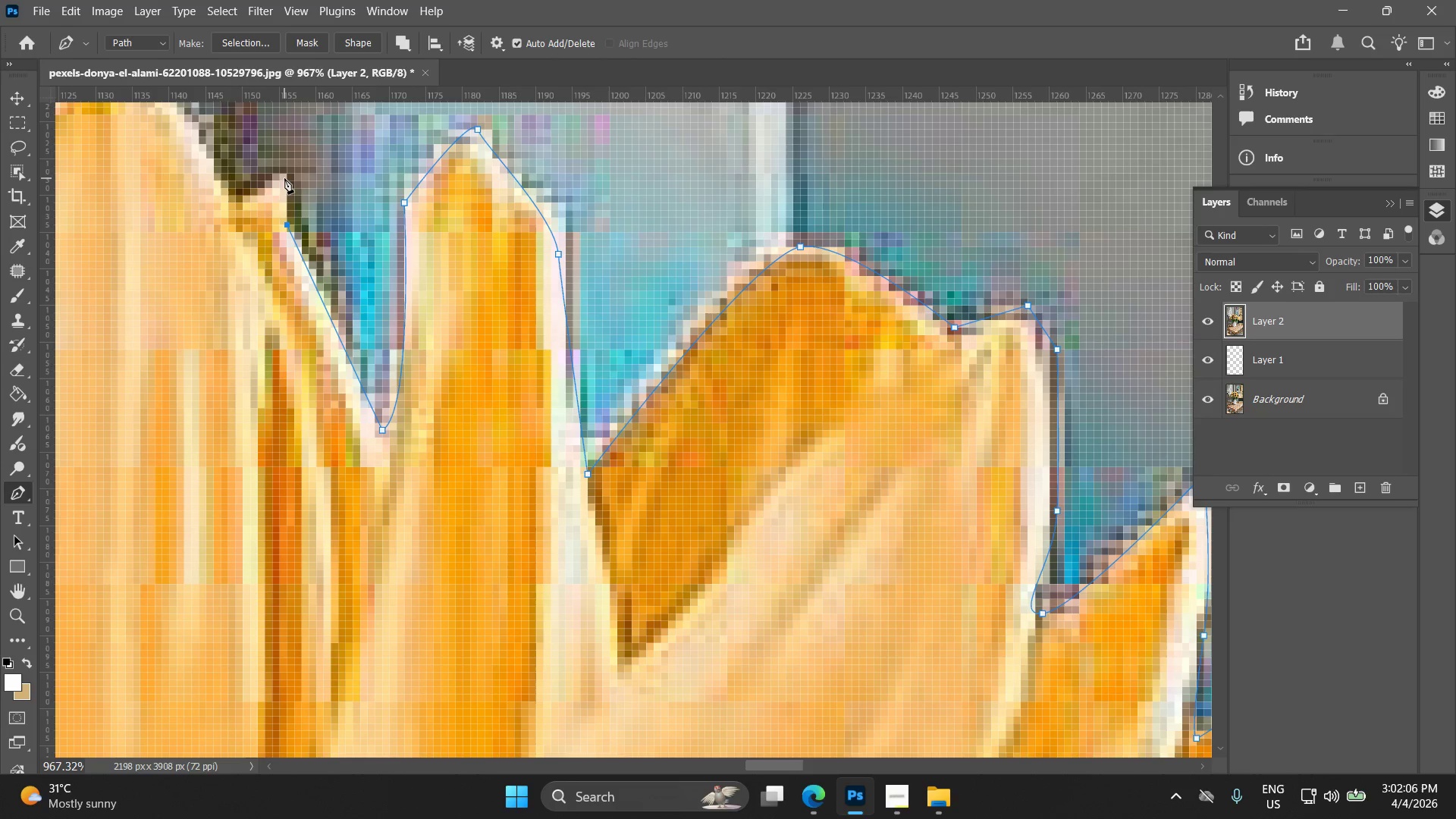 
left_click([286, 171])
 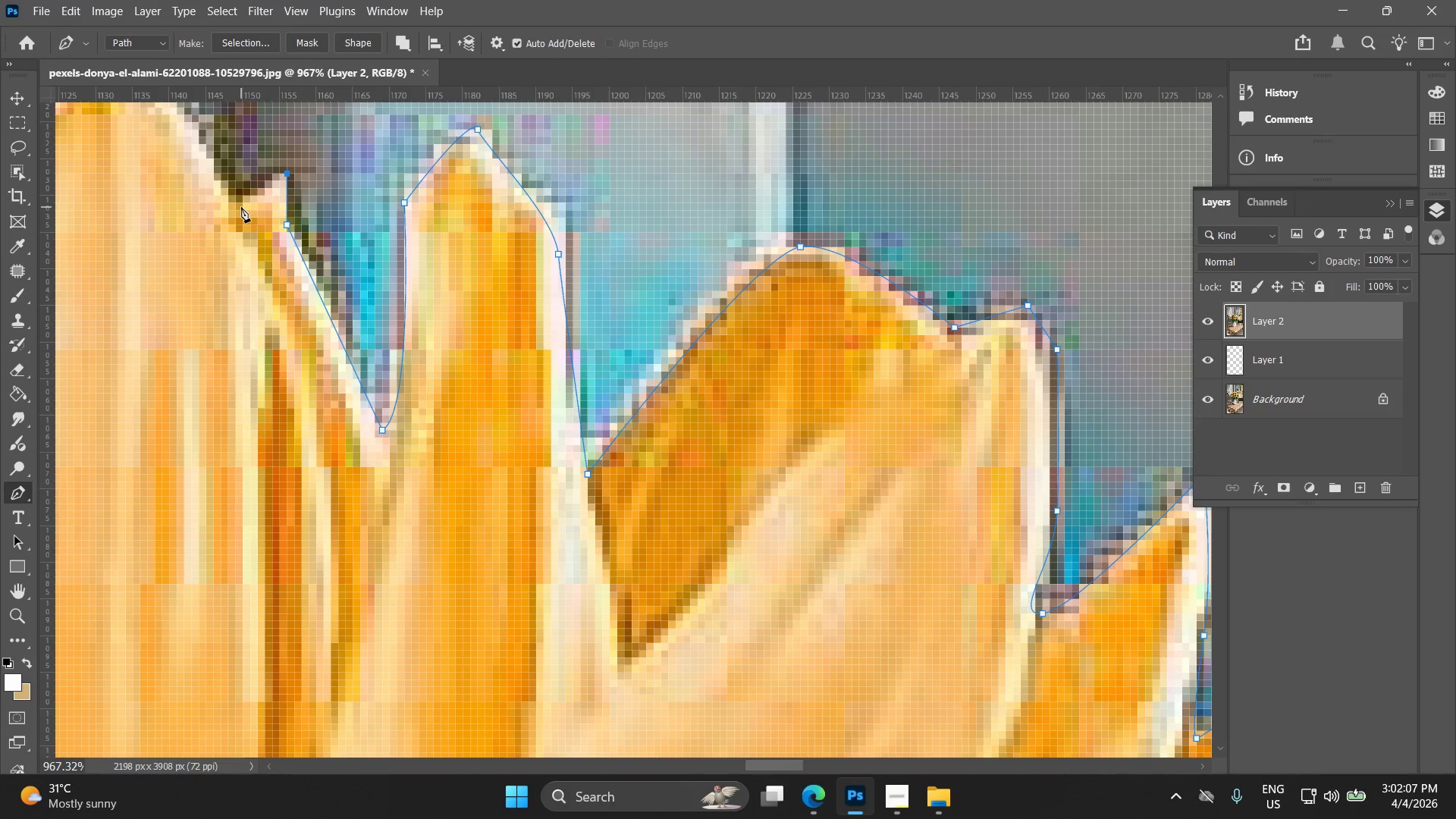 
left_click_drag(start_coordinate=[231, 199], to_coordinate=[219, 196])
 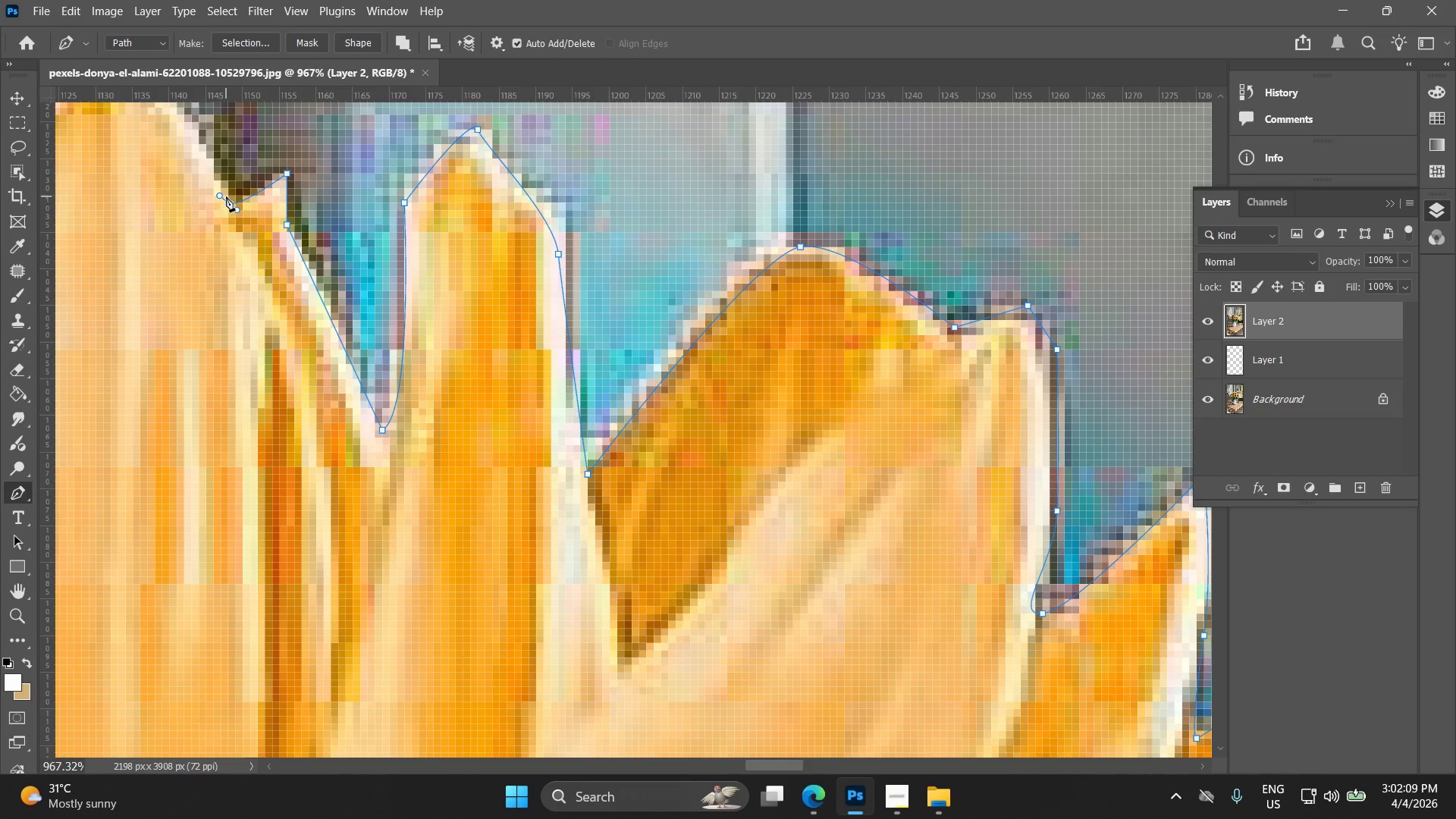 
hold_key(key=Space, duration=0.61)
 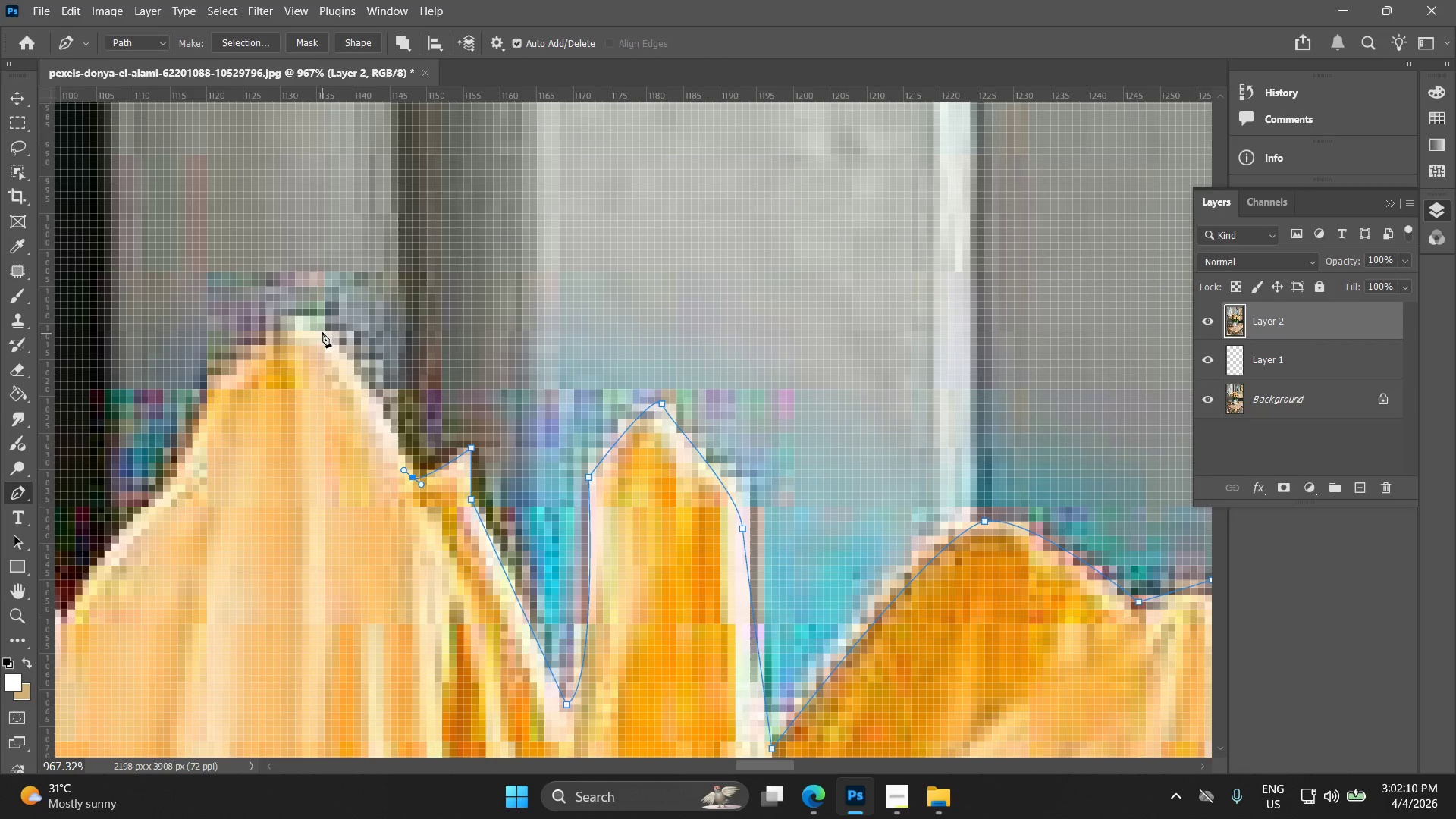 
left_click_drag(start_coordinate=[212, 196], to_coordinate=[397, 470])
 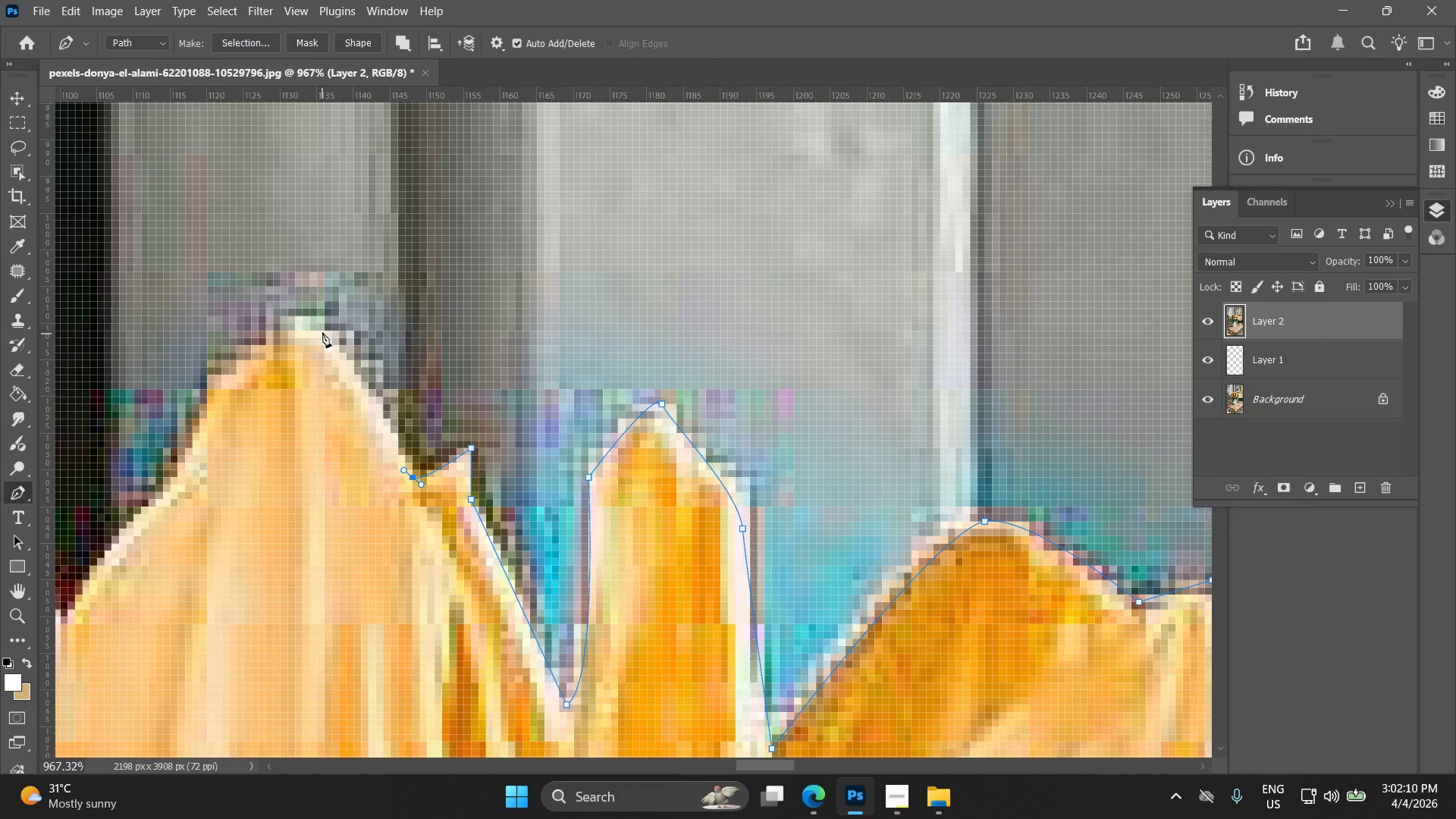 
left_click_drag(start_coordinate=[315, 322], to_coordinate=[295, 315])
 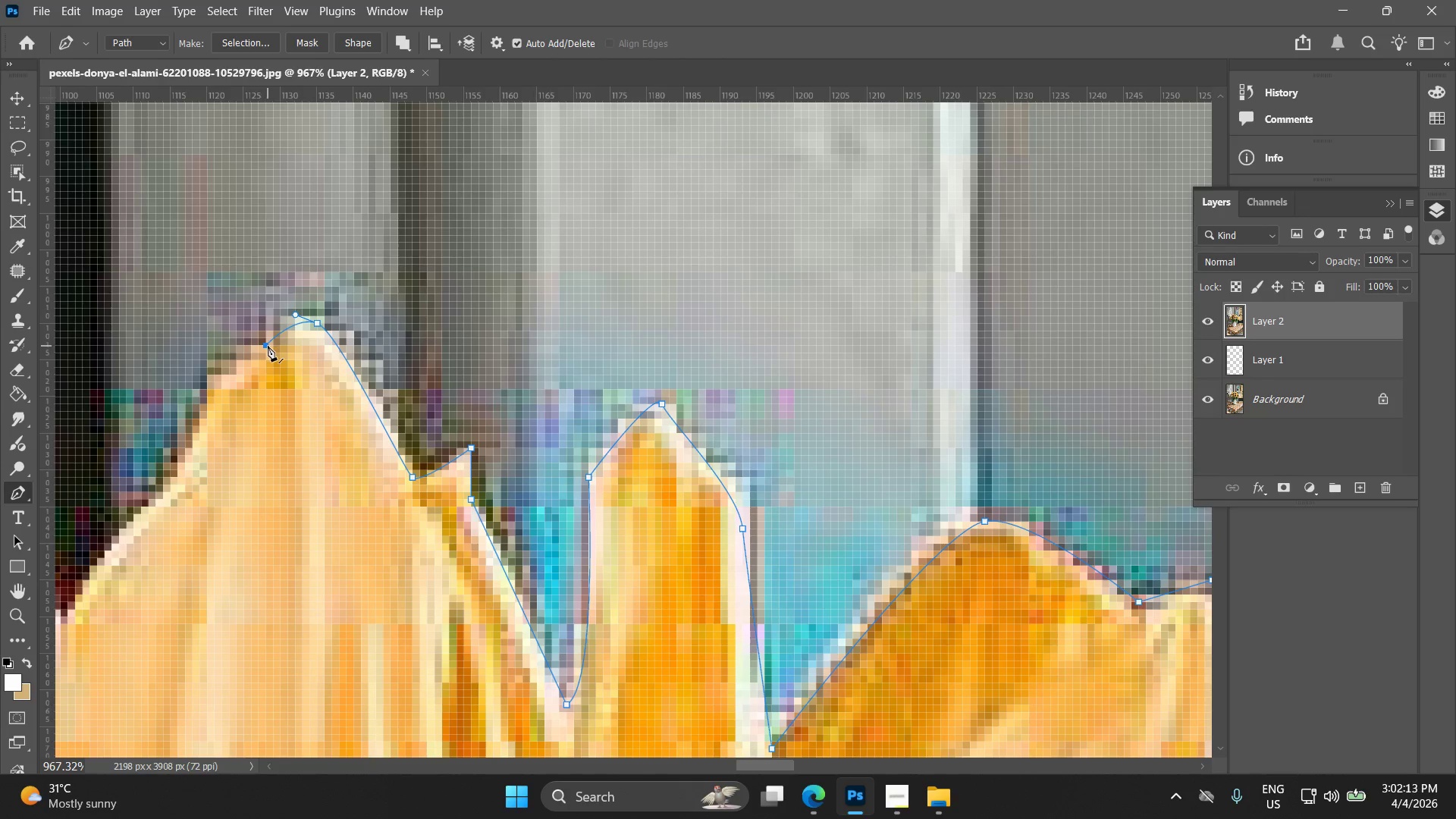 
key(Control+ControlLeft)
 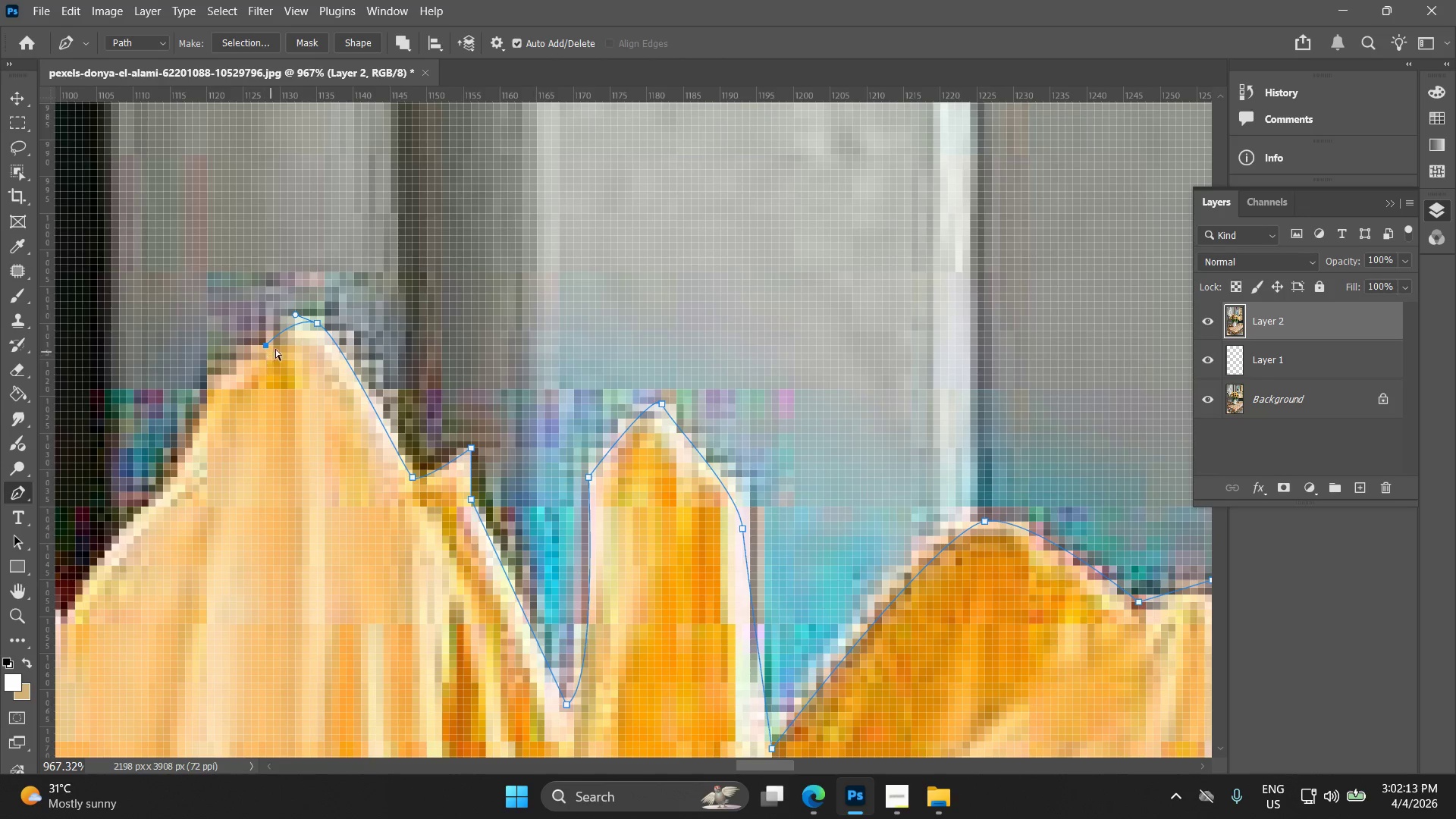 
key(Control+Z)
 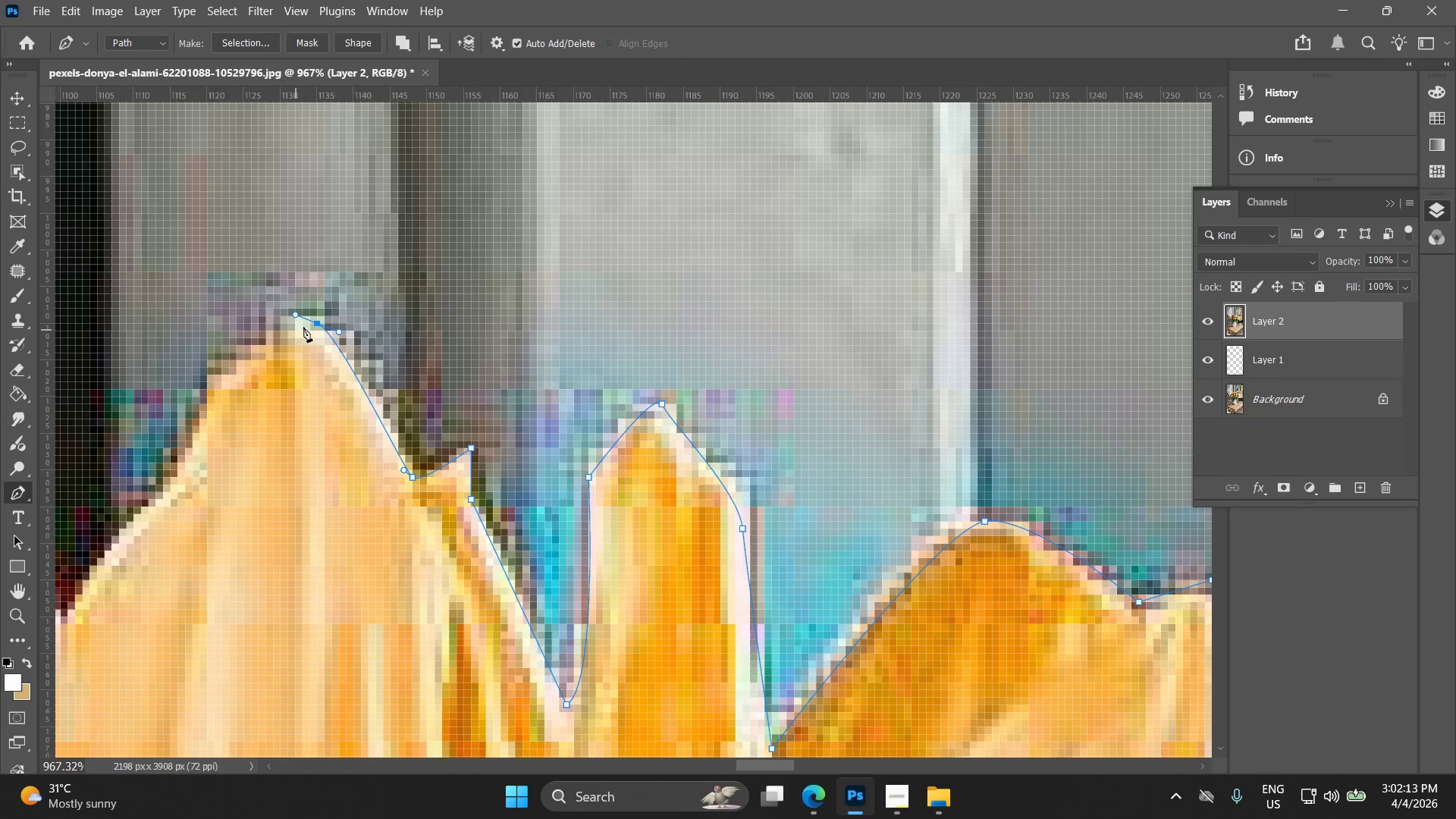 
hold_key(key=ShiftLeft, duration=0.66)
left_click([317, 320])
 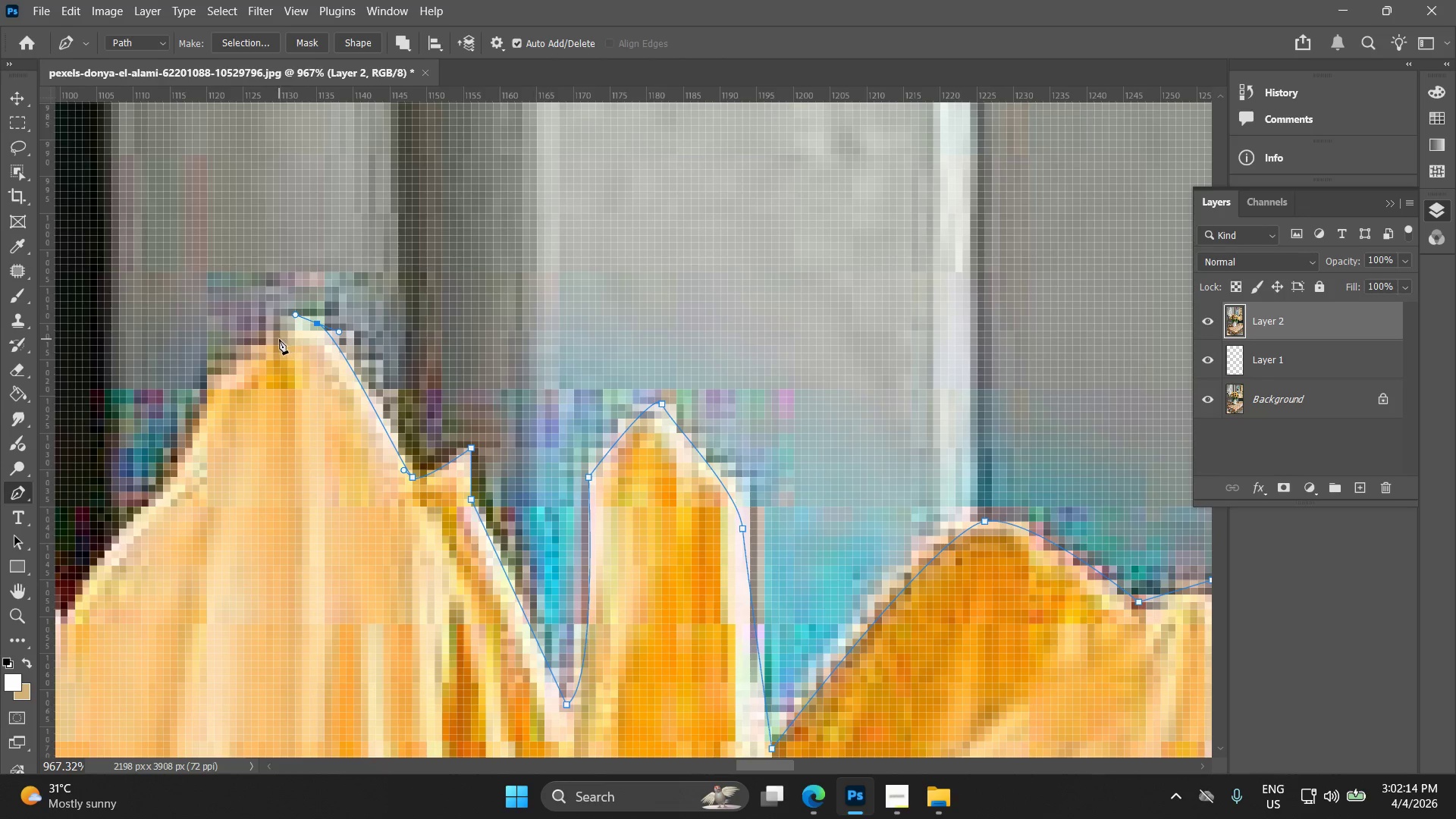 
left_click_drag(start_coordinate=[273, 340], to_coordinate=[274, 350])
 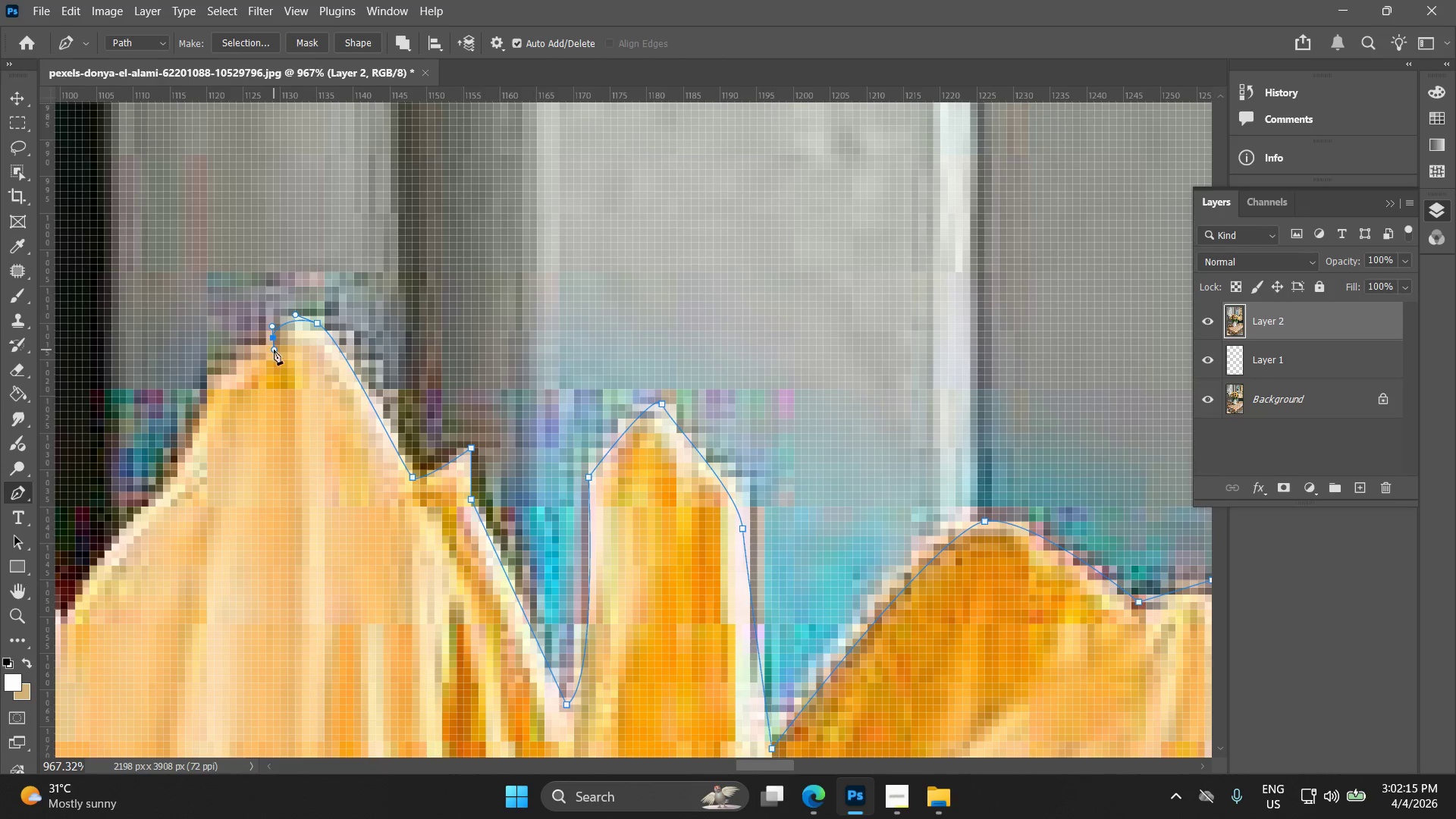 
key(Control+ControlLeft)
 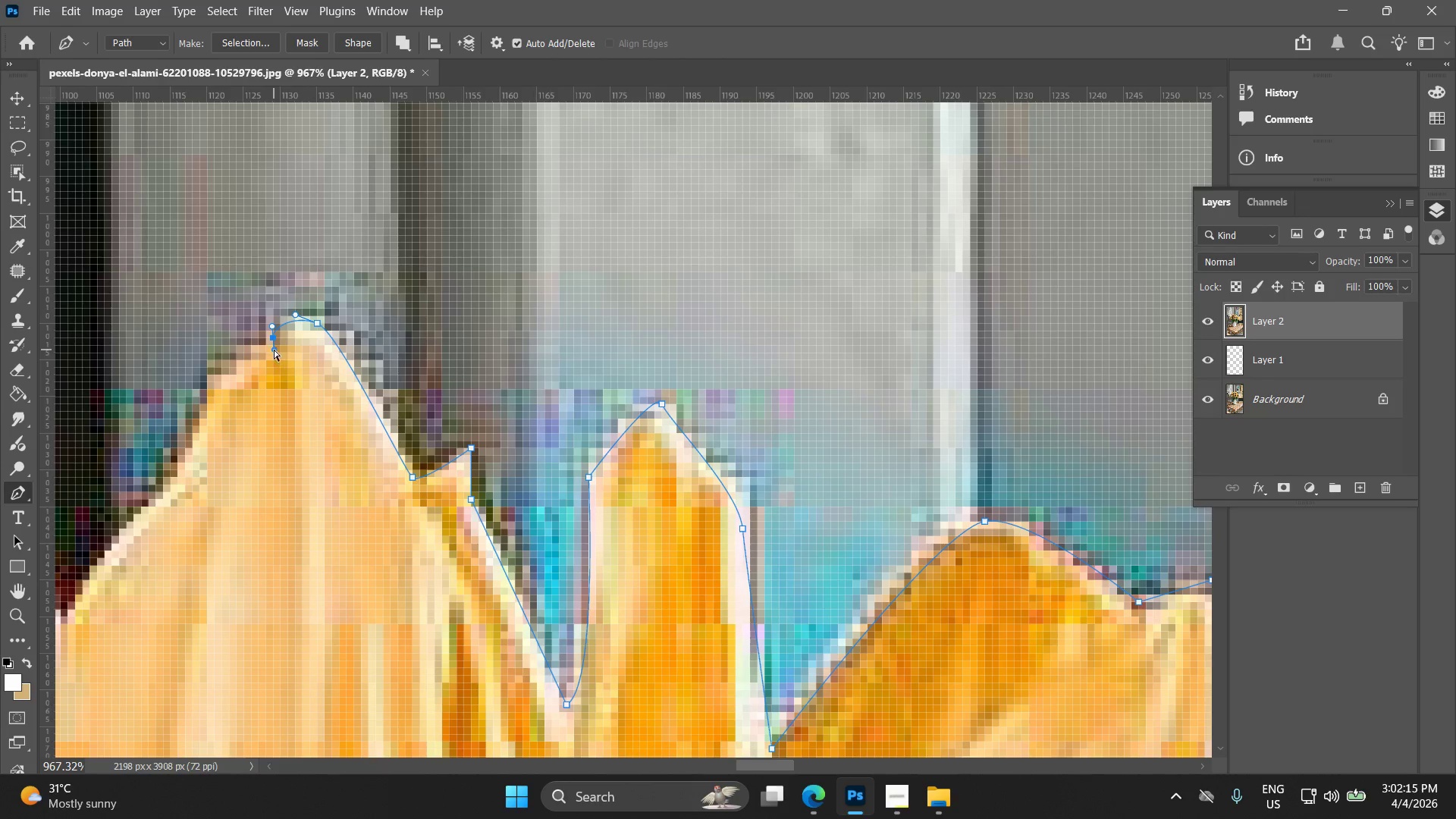 
key(Control+Z)
 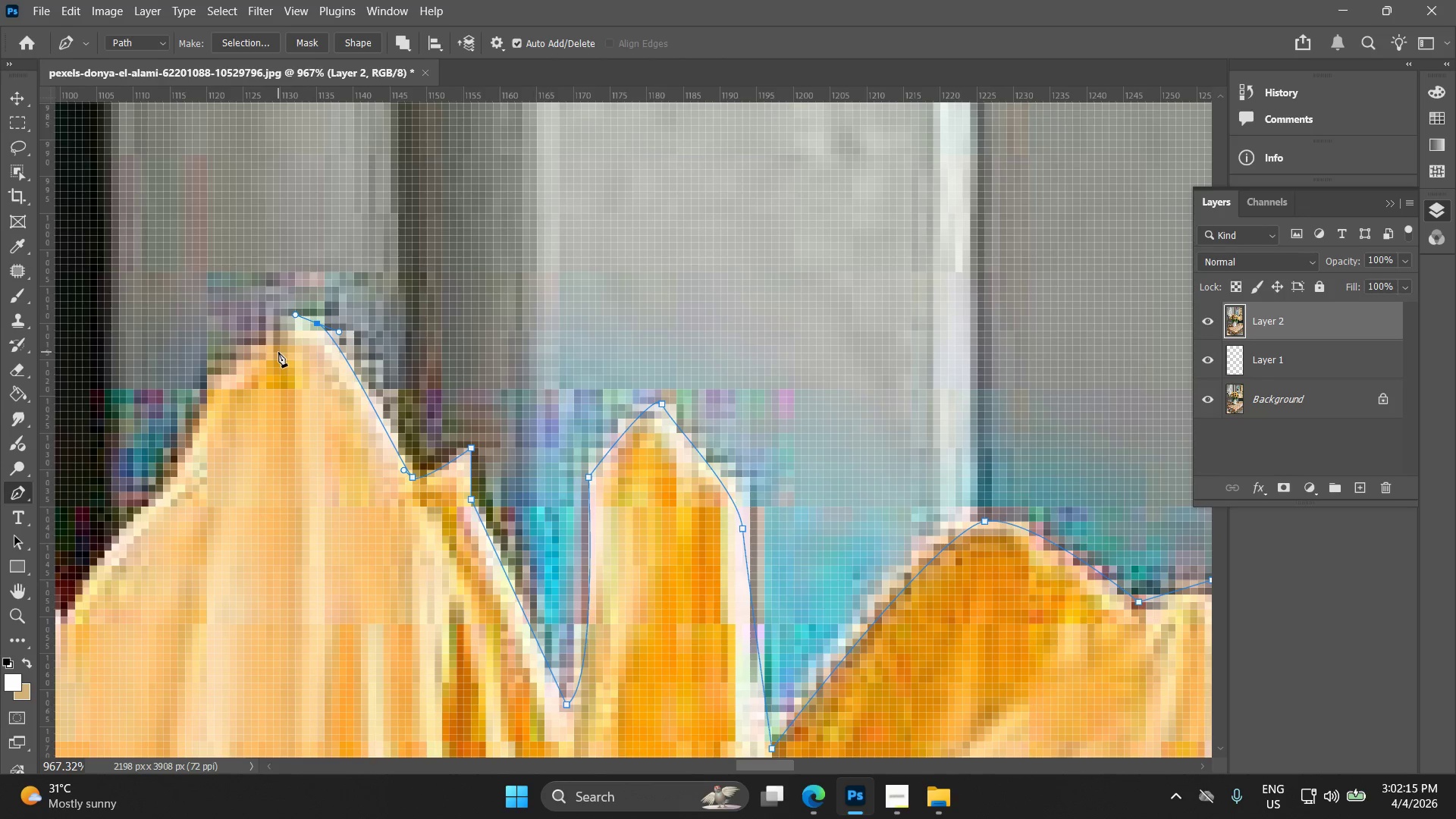 
left_click_drag(start_coordinate=[278, 352], to_coordinate=[273, 359])
 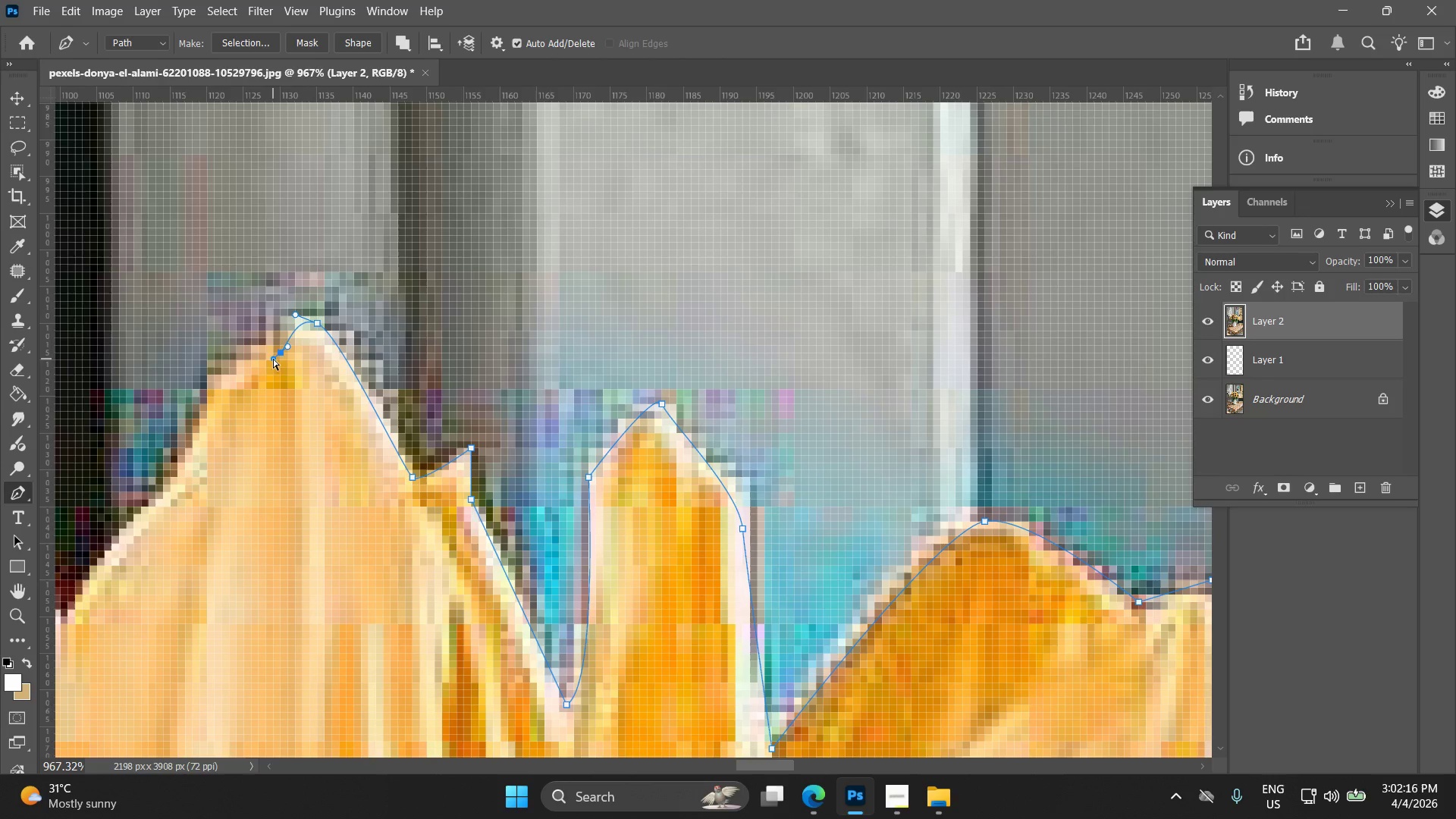 
key(Control+ControlLeft)
 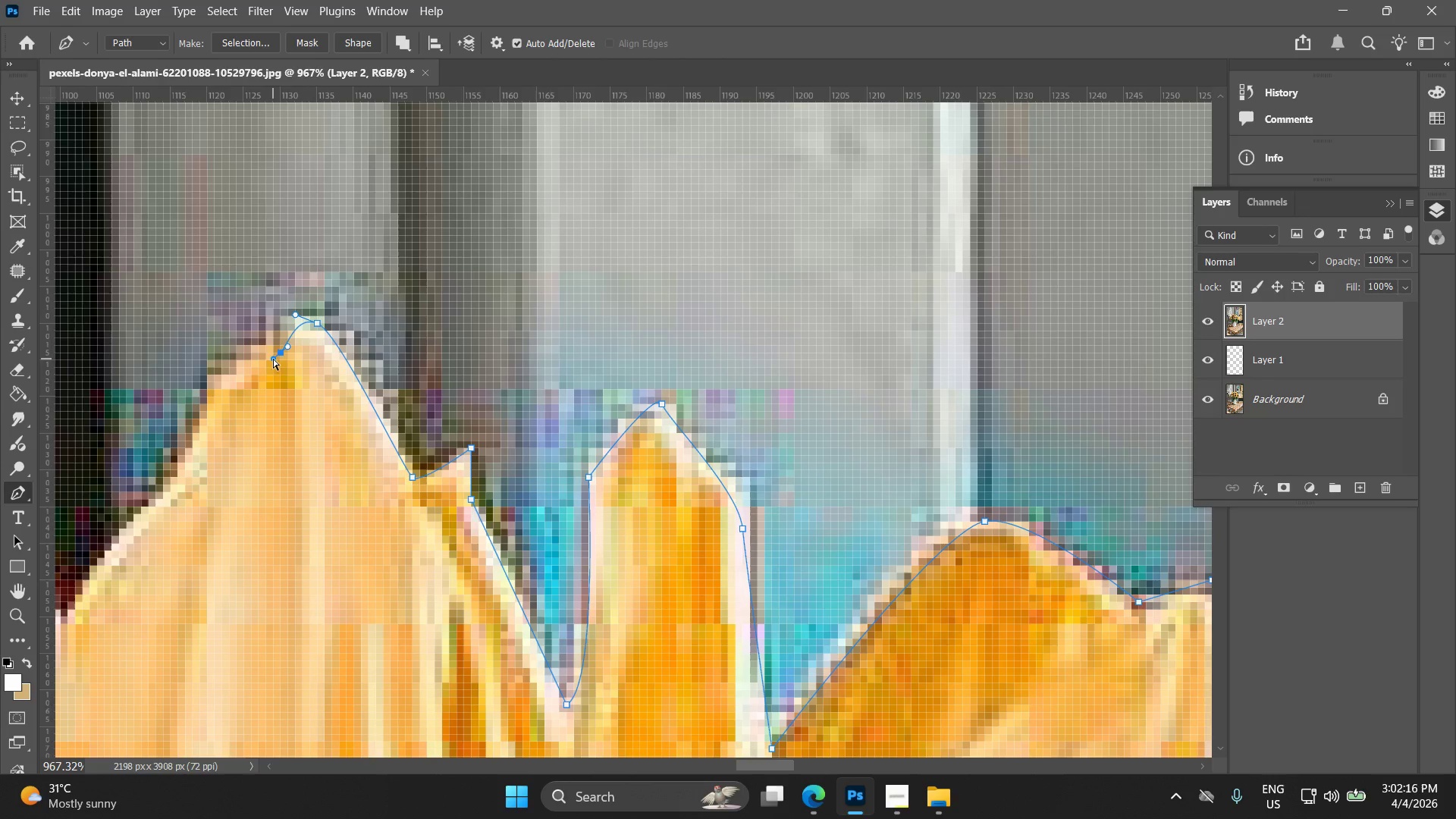 
key(Control+Z)
 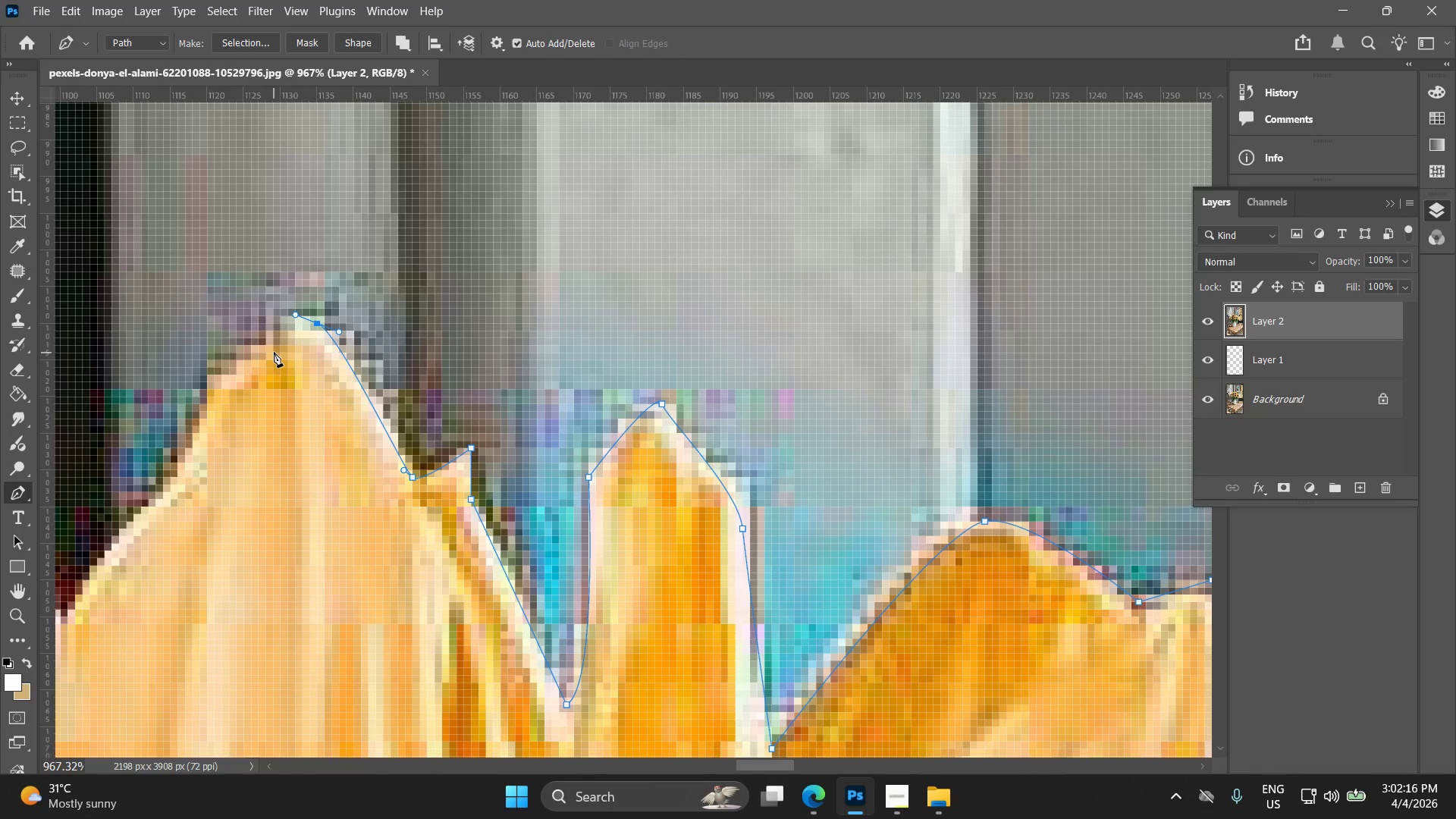 
left_click_drag(start_coordinate=[273, 352], to_coordinate=[261, 367])
 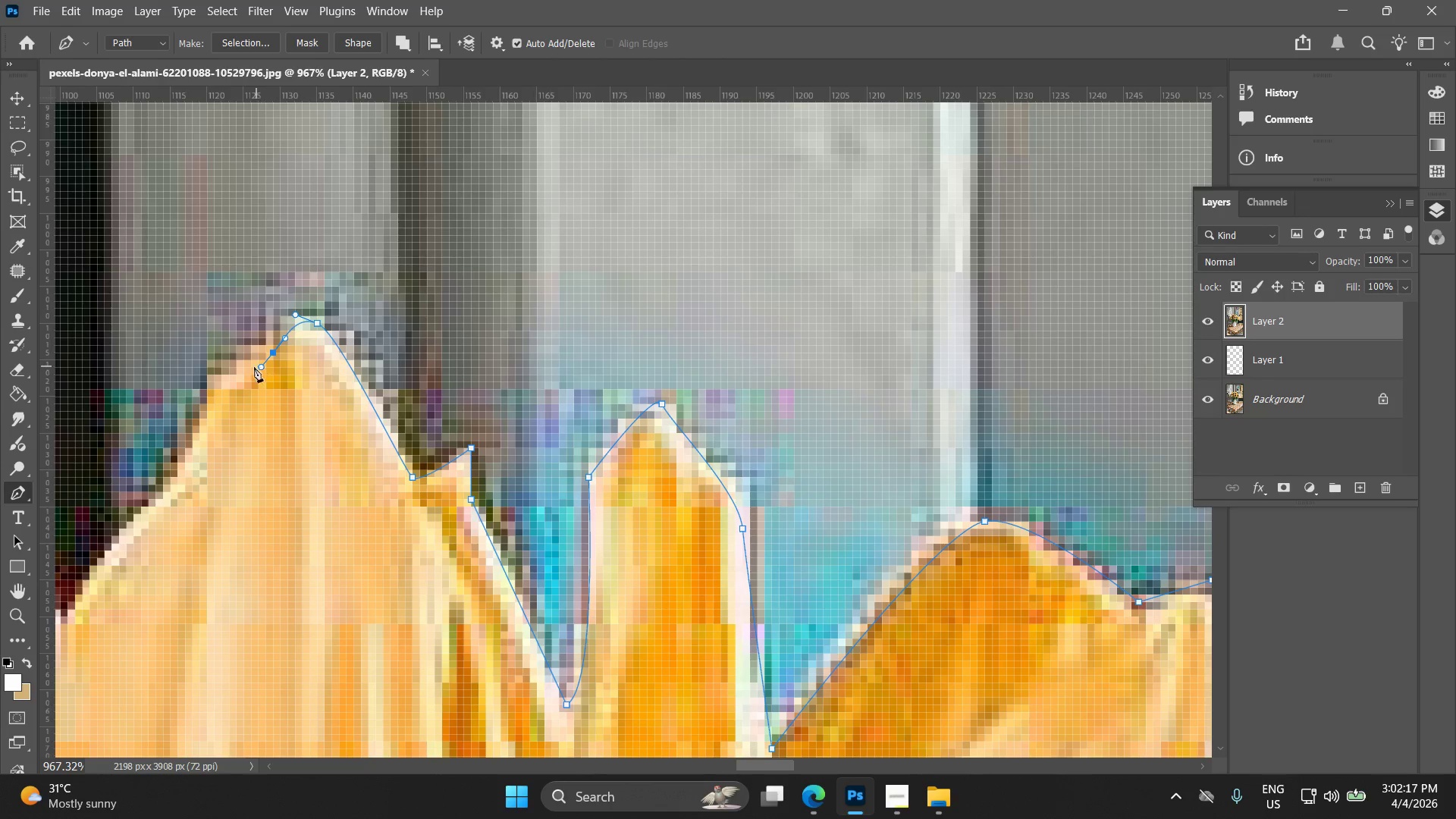 
hold_key(key=Space, duration=0.48)
 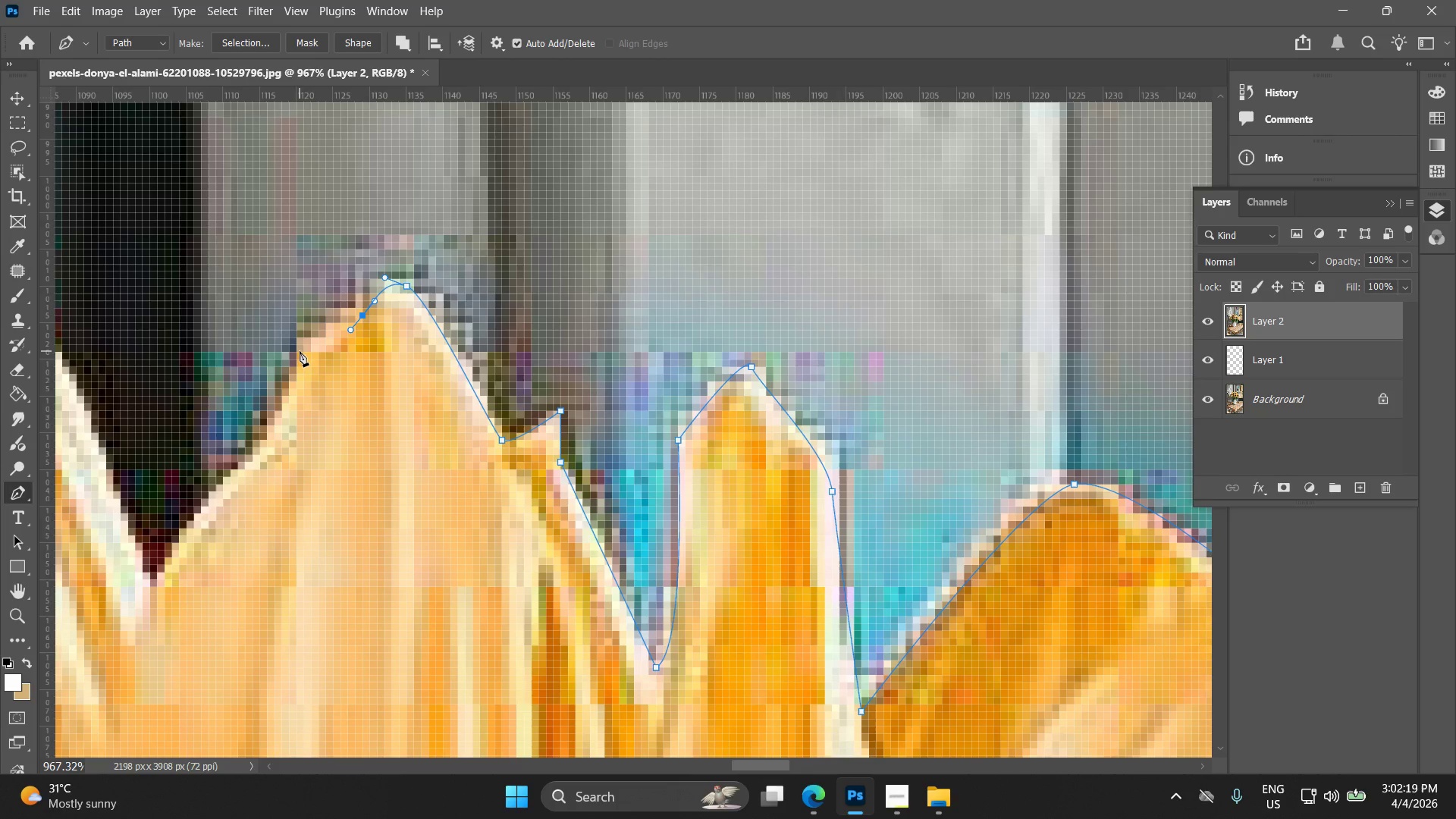 
left_click_drag(start_coordinate=[251, 359], to_coordinate=[340, 322])
 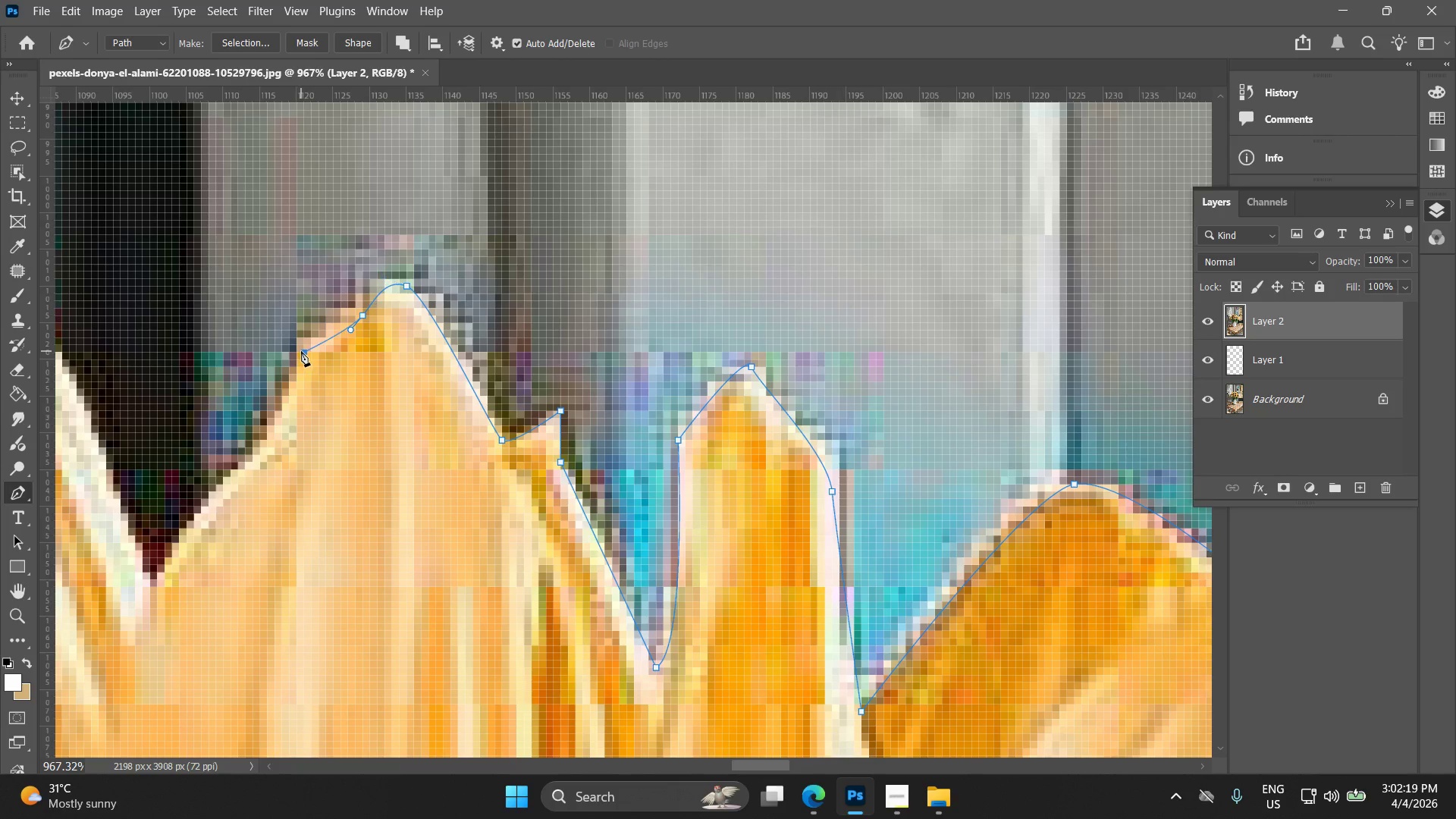 
hold_key(key=Space, duration=0.47)
 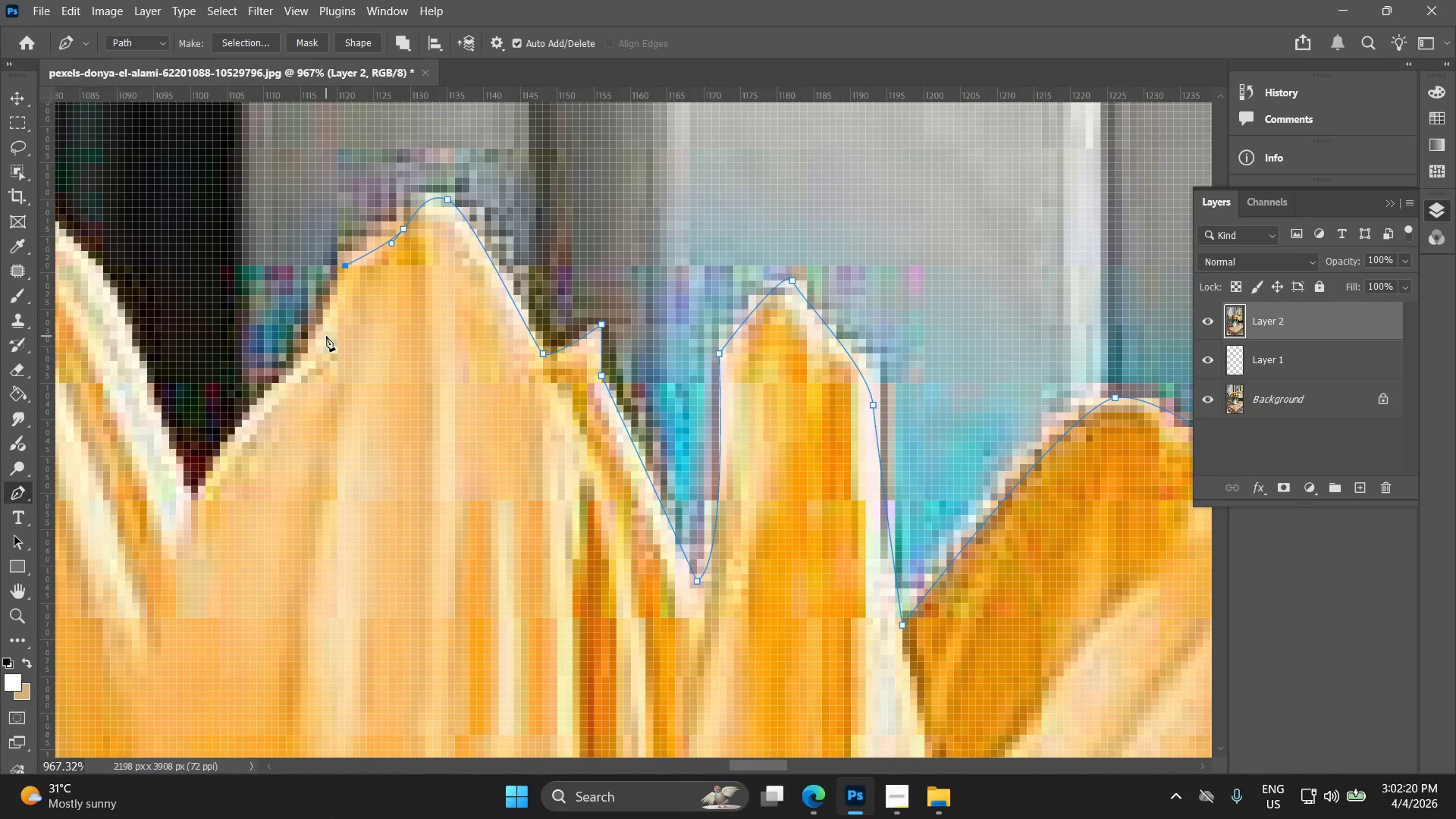 
left_click_drag(start_coordinate=[302, 359], to_coordinate=[343, 272])
 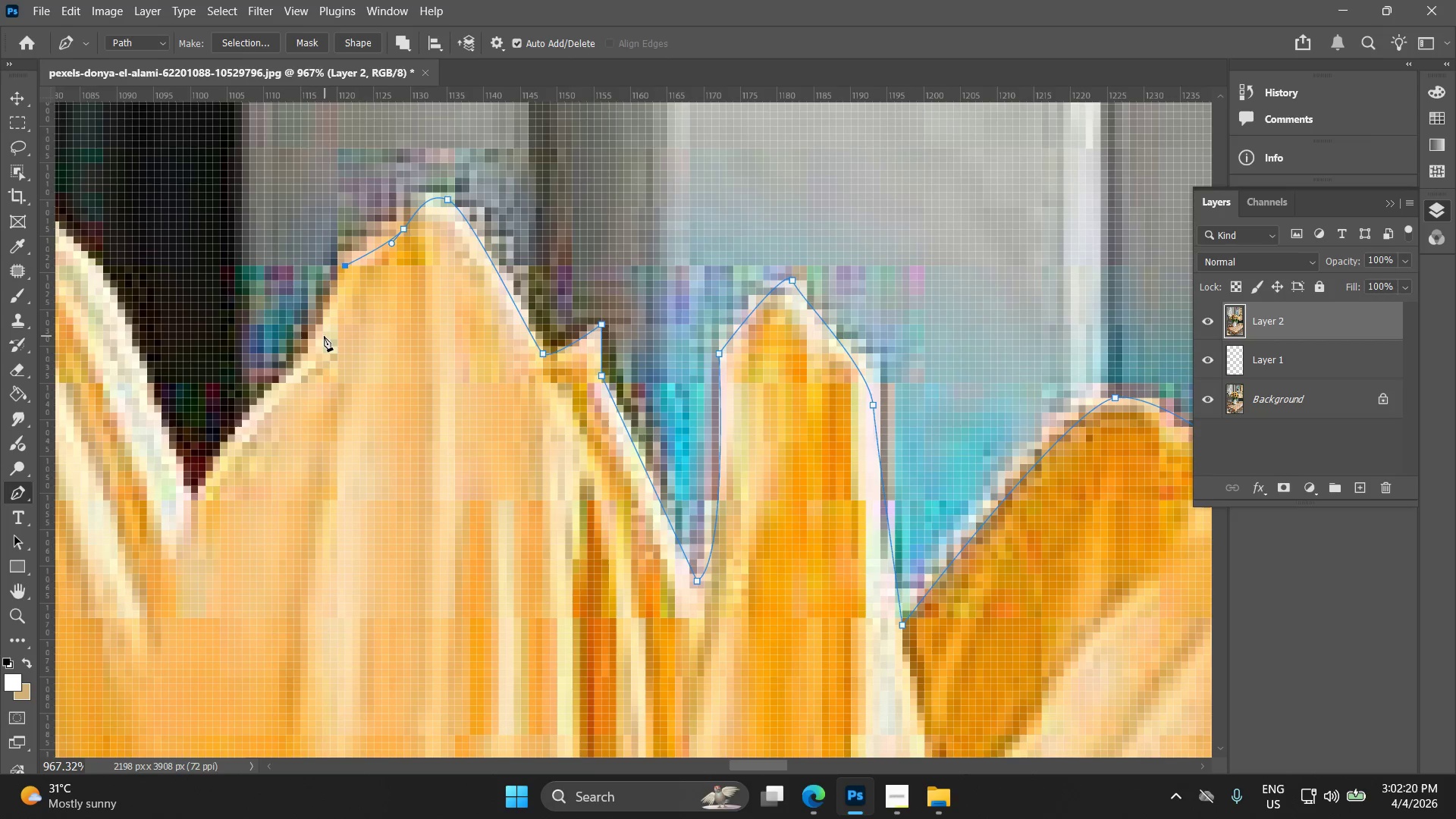 
left_click_drag(start_coordinate=[322, 338], to_coordinate=[318, 343])
 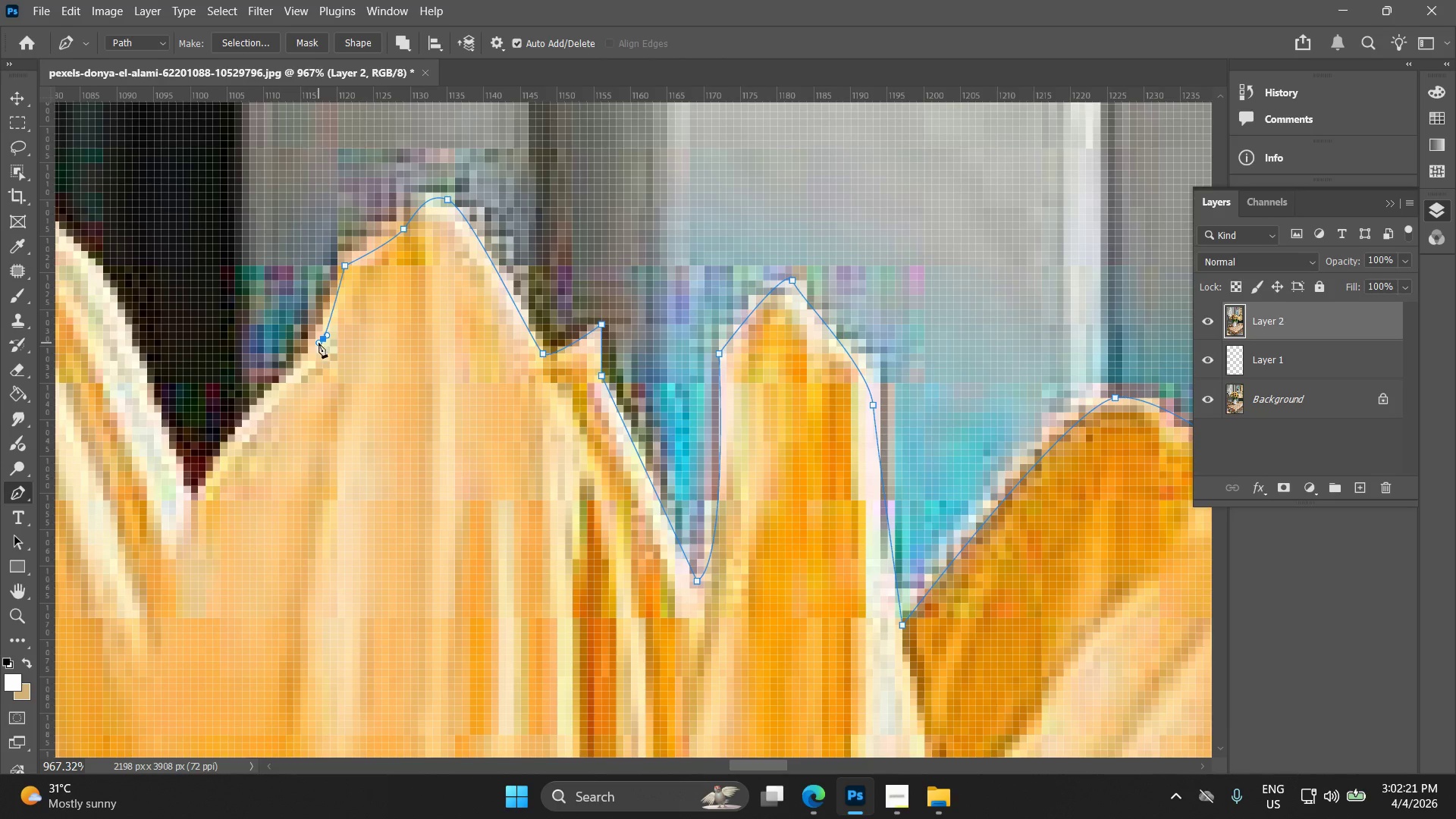 
key(Control+ControlLeft)
 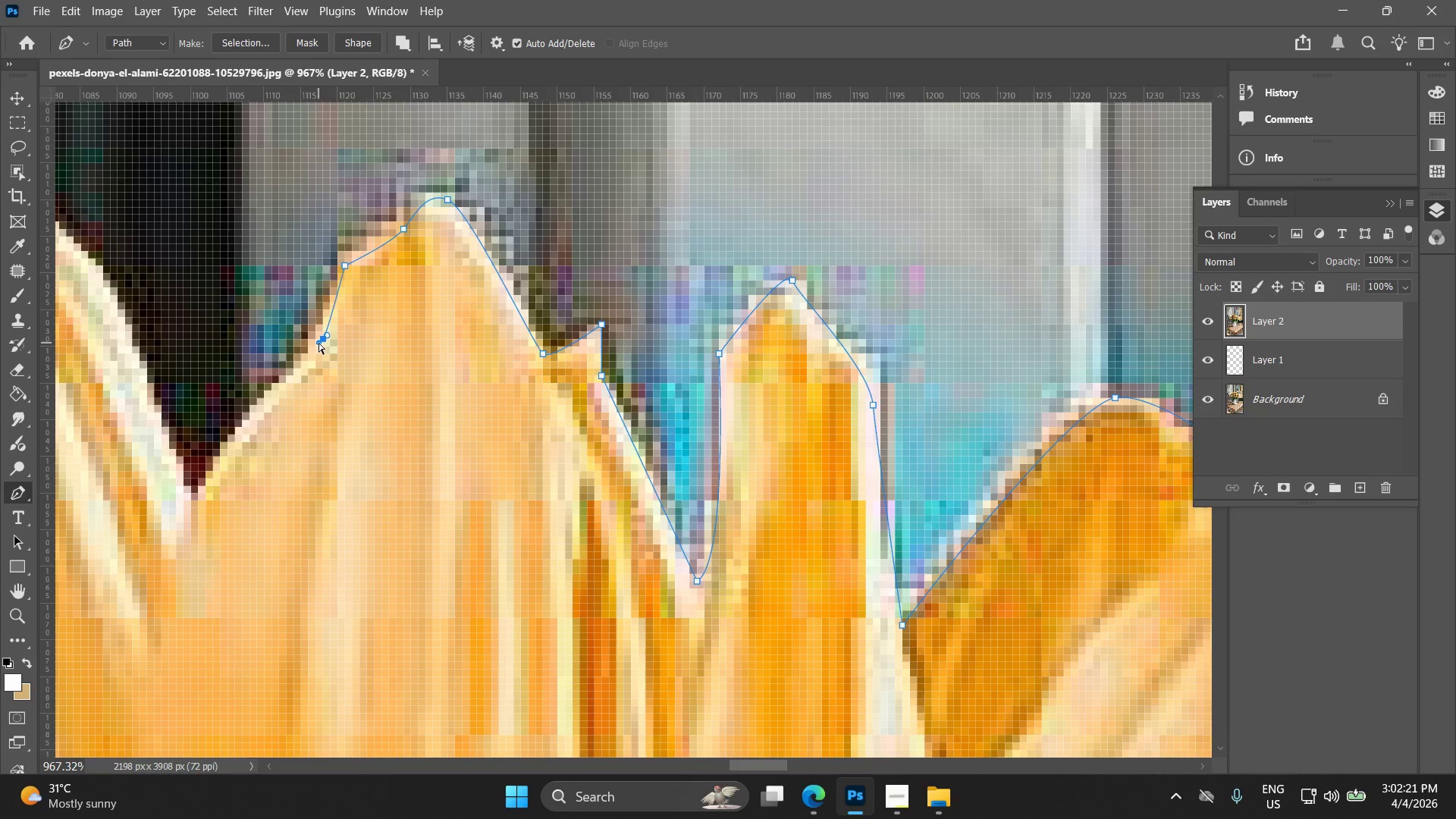 
key(Control+Z)
 